 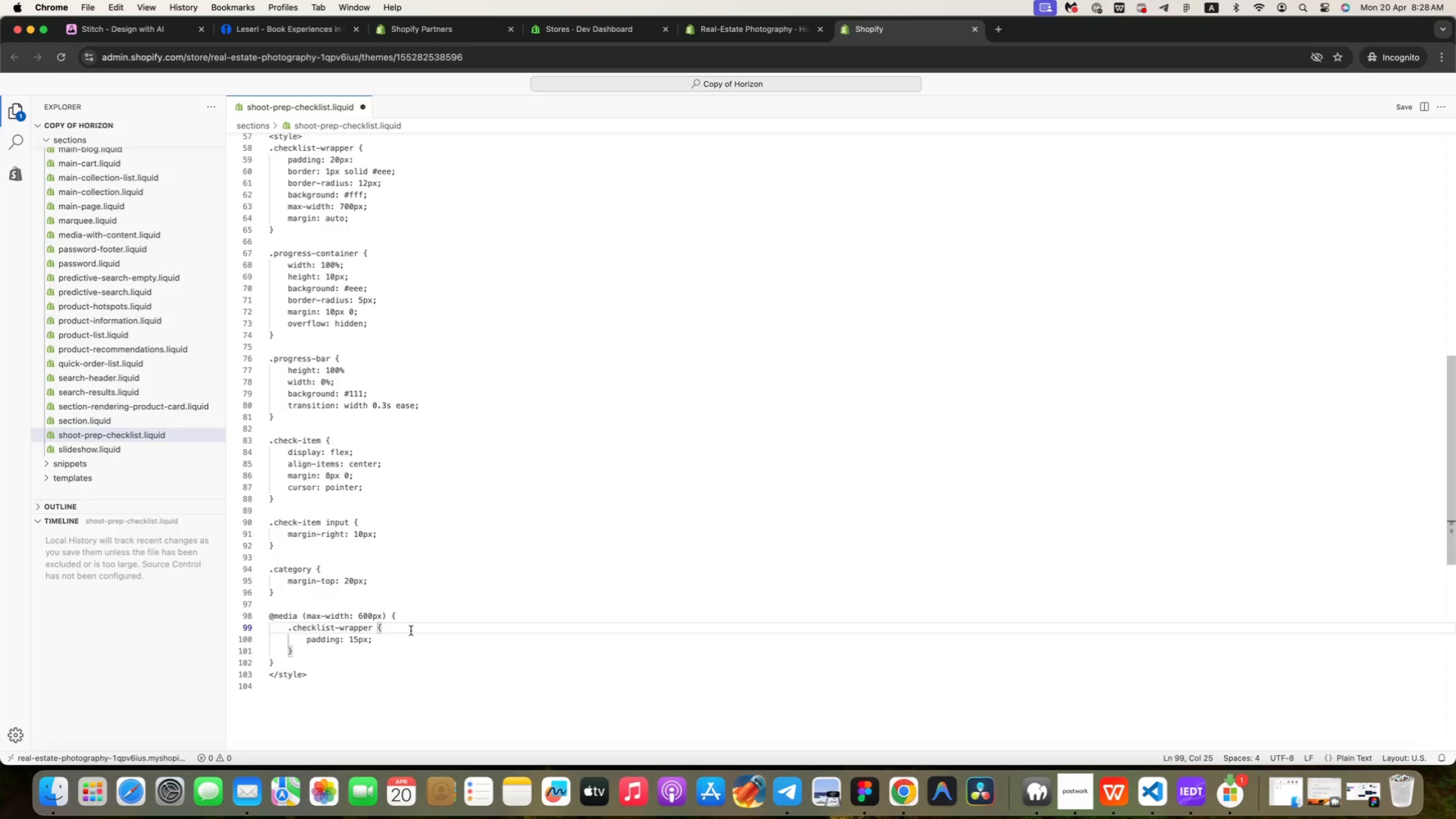 
left_click([419, 650])
 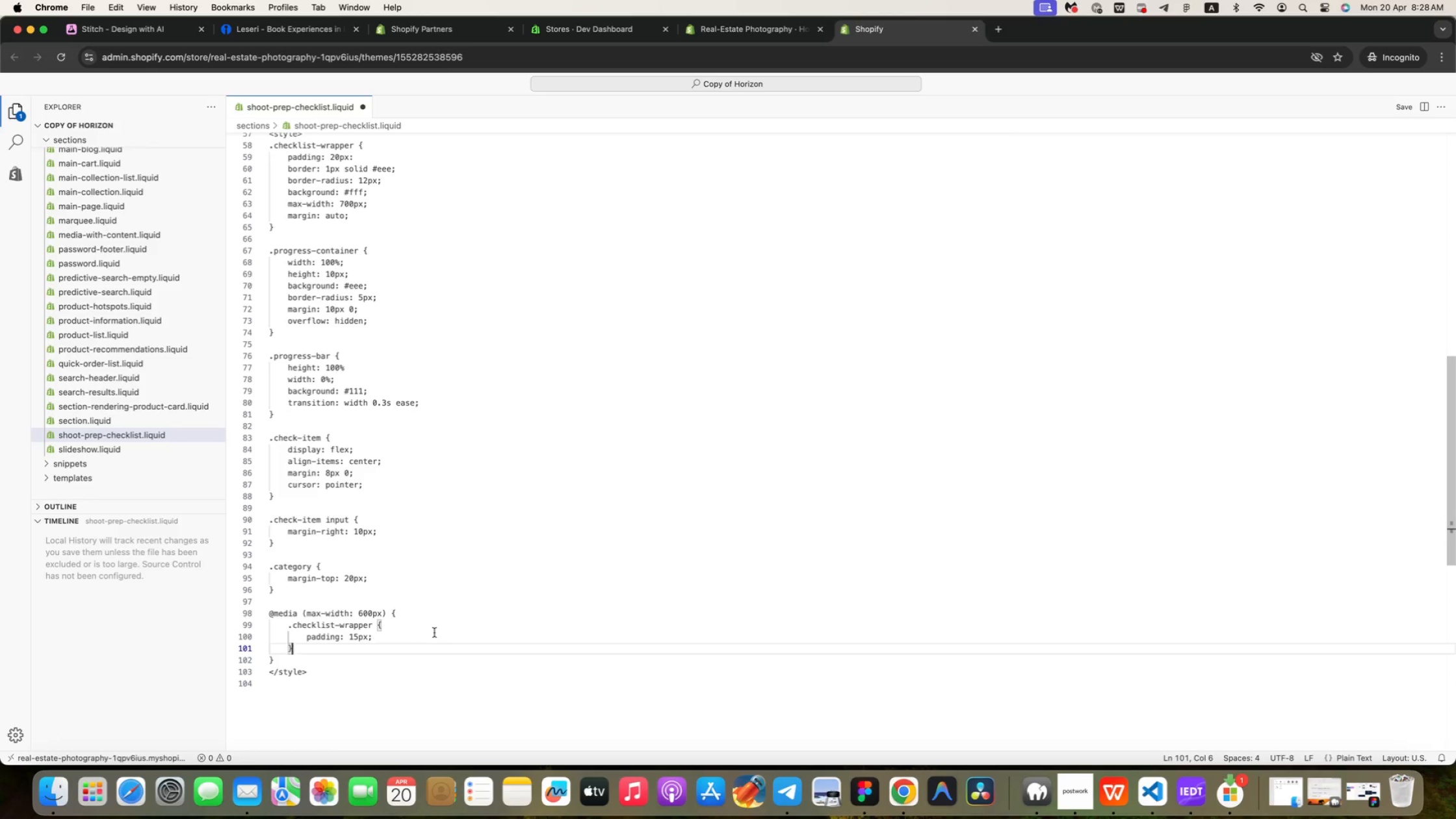 
left_click([432, 638])
 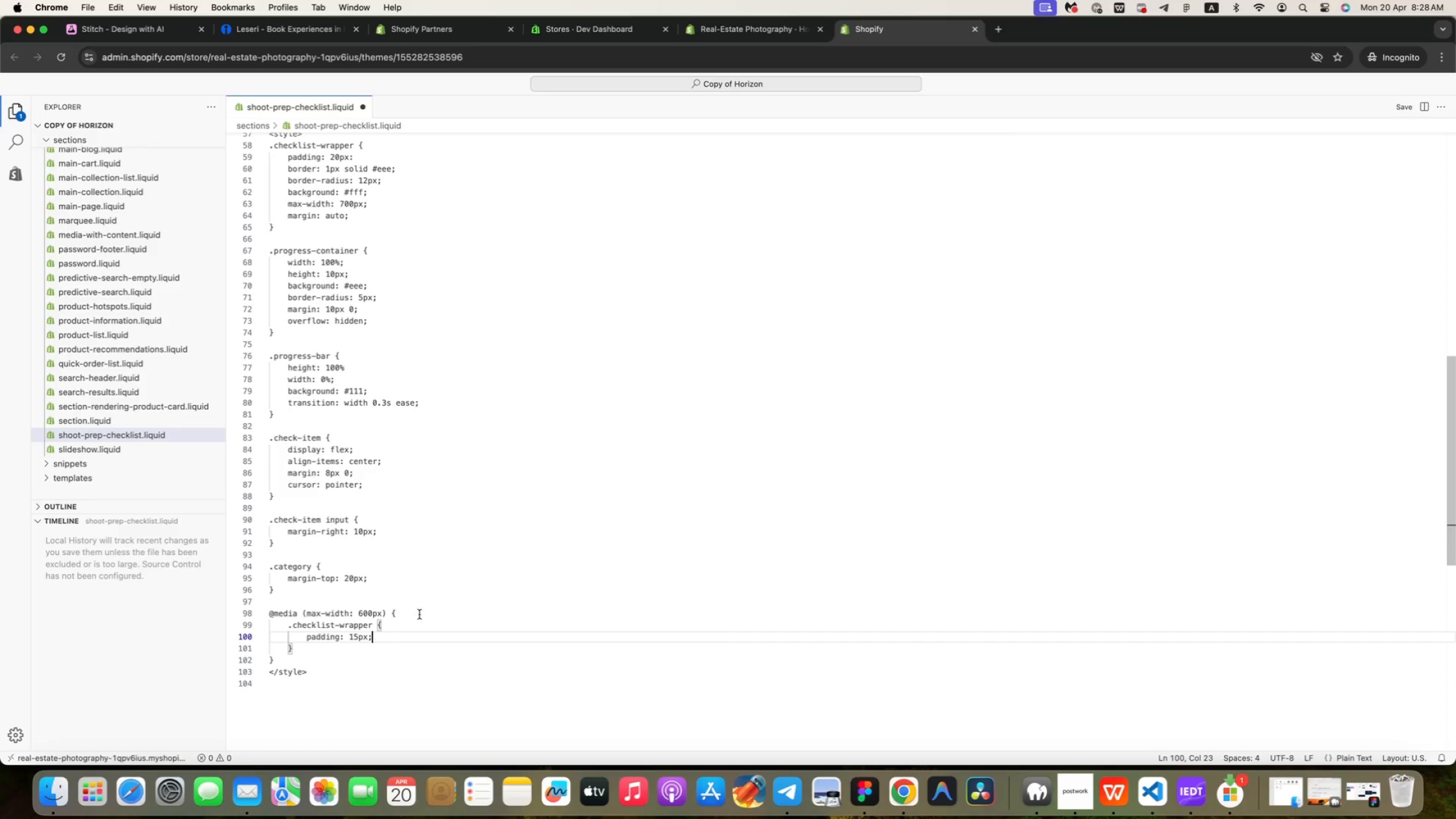 
left_click([420, 629])
 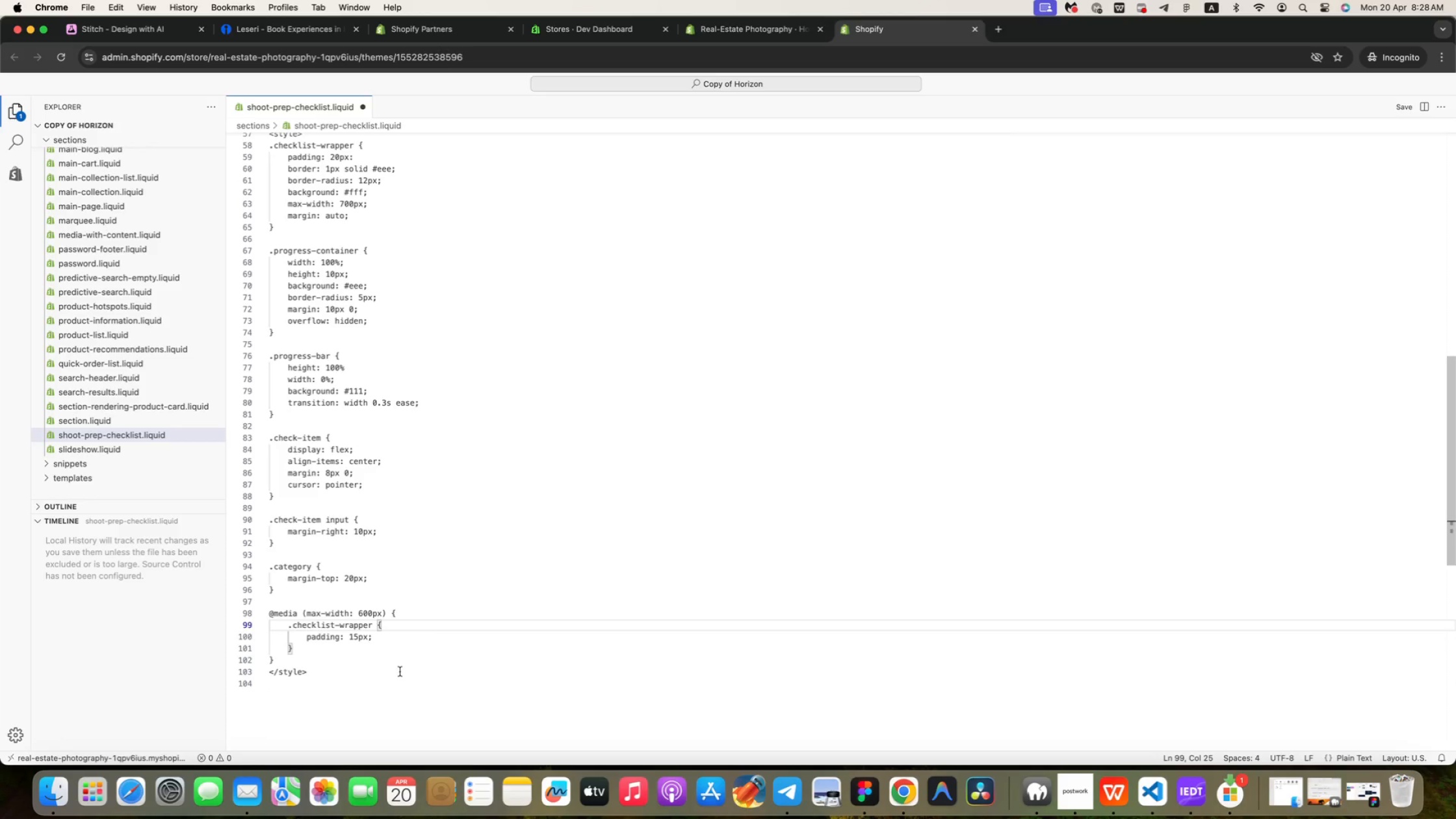 
left_click([385, 684])
 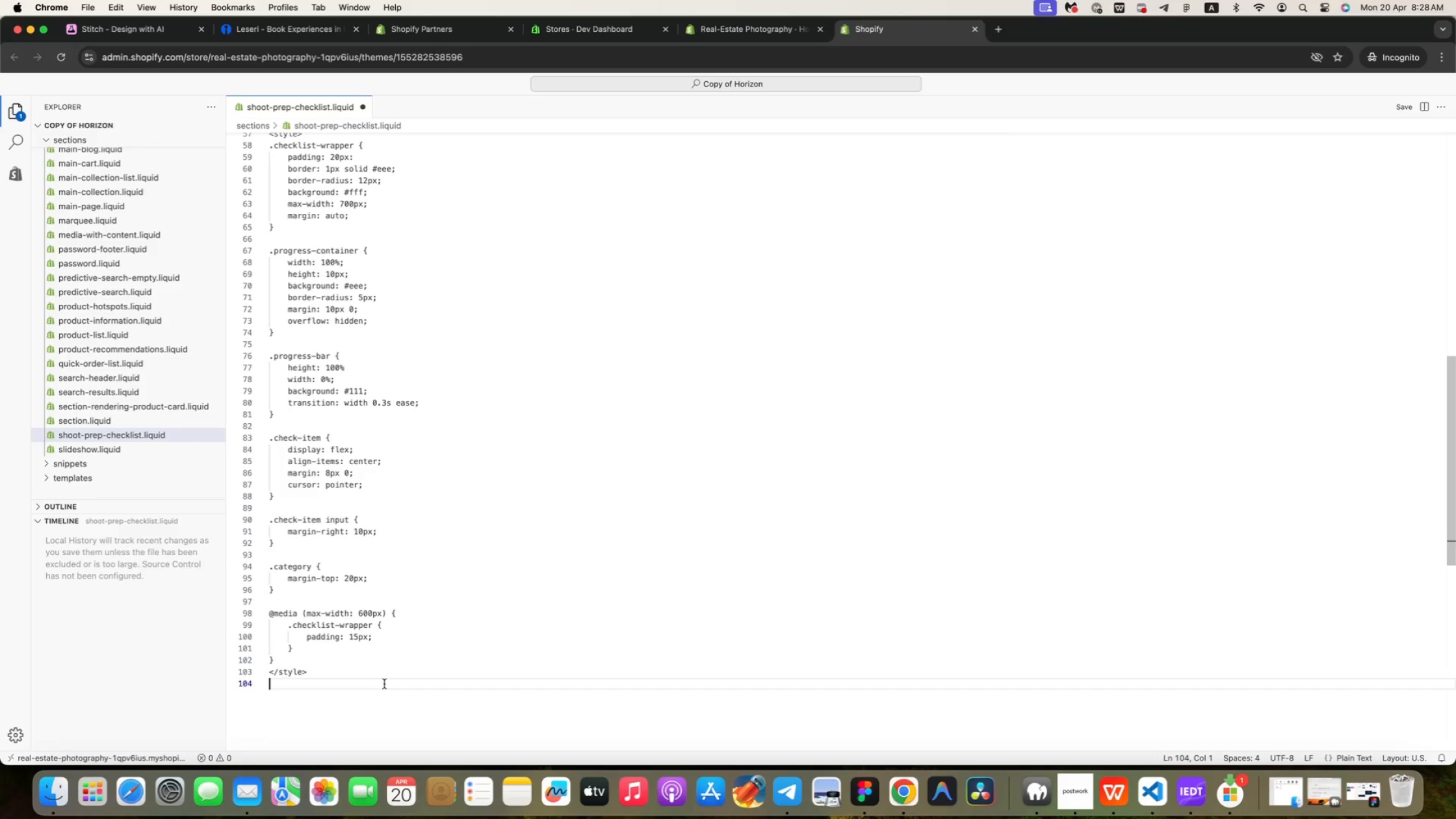 
key(Enter)
 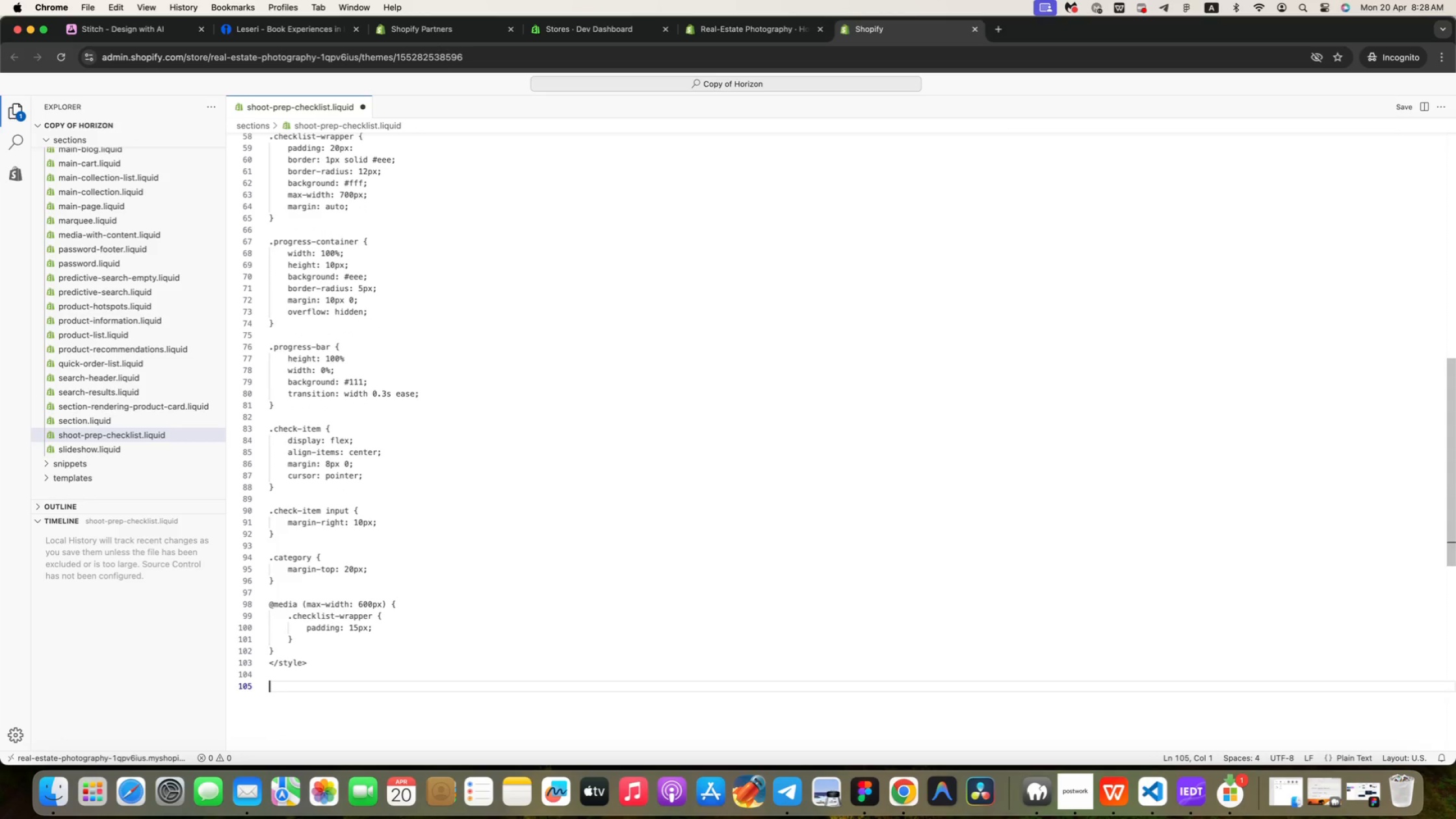 
type(<script>)
 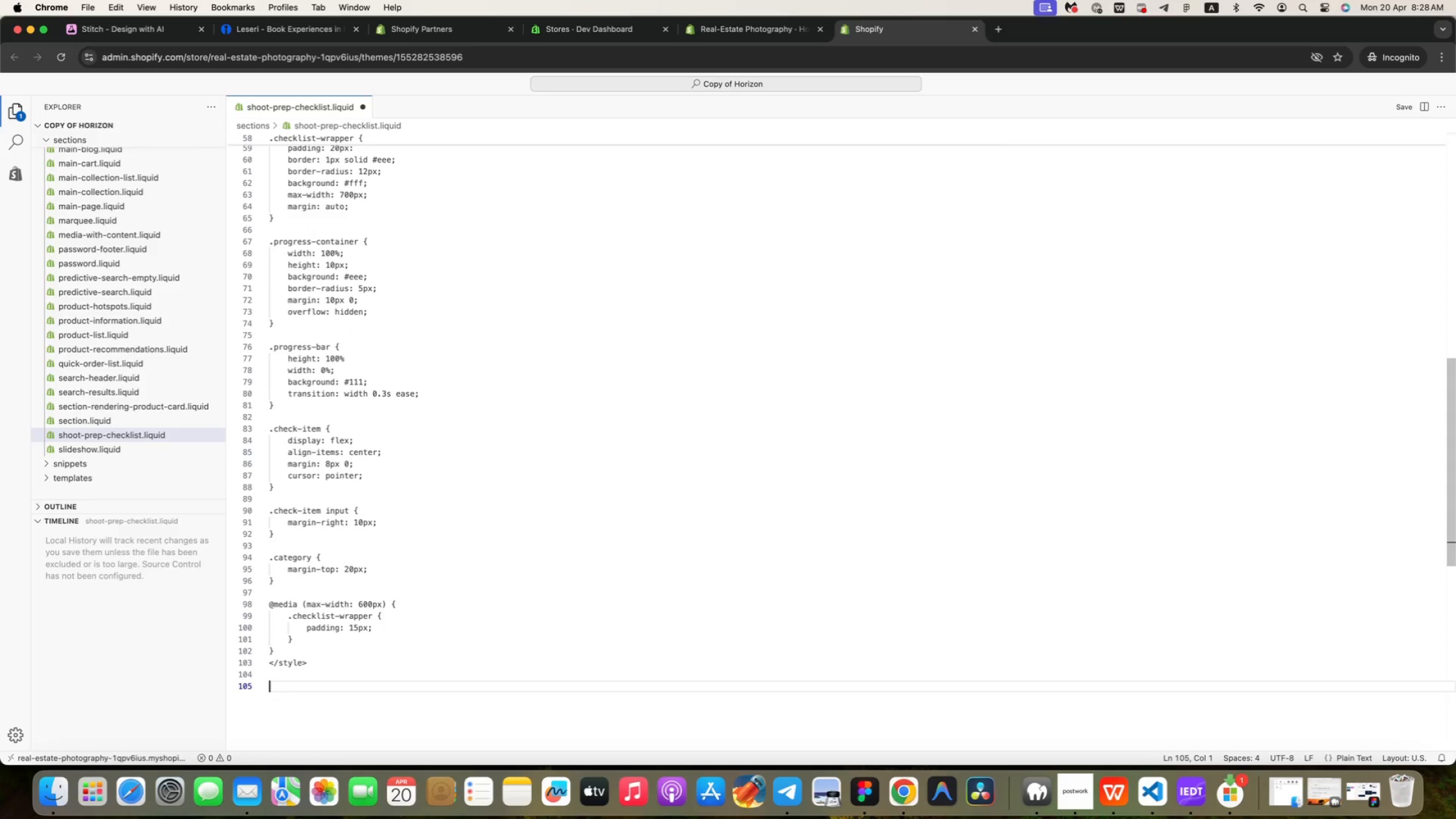 
 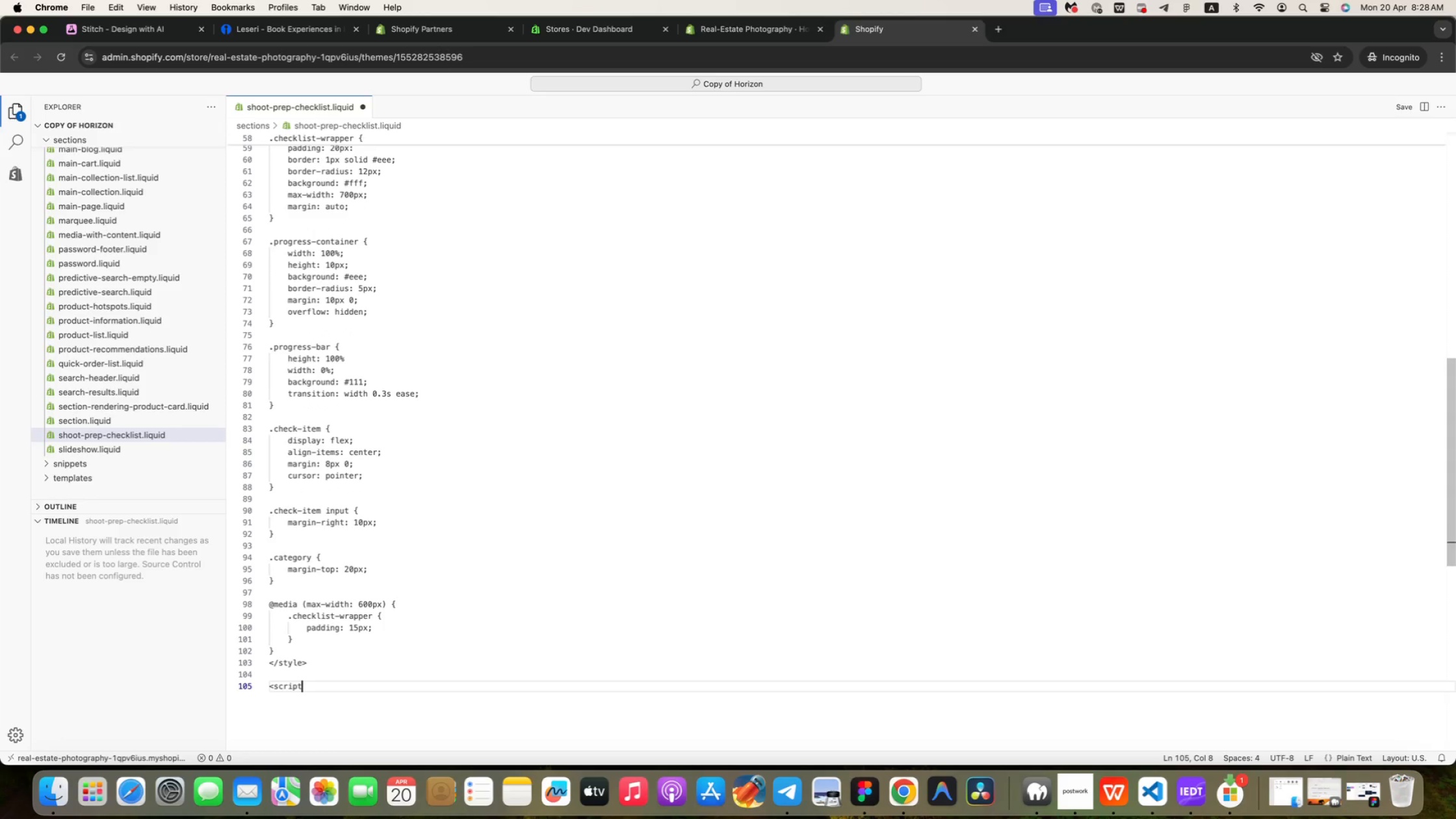 
key(Enter)
 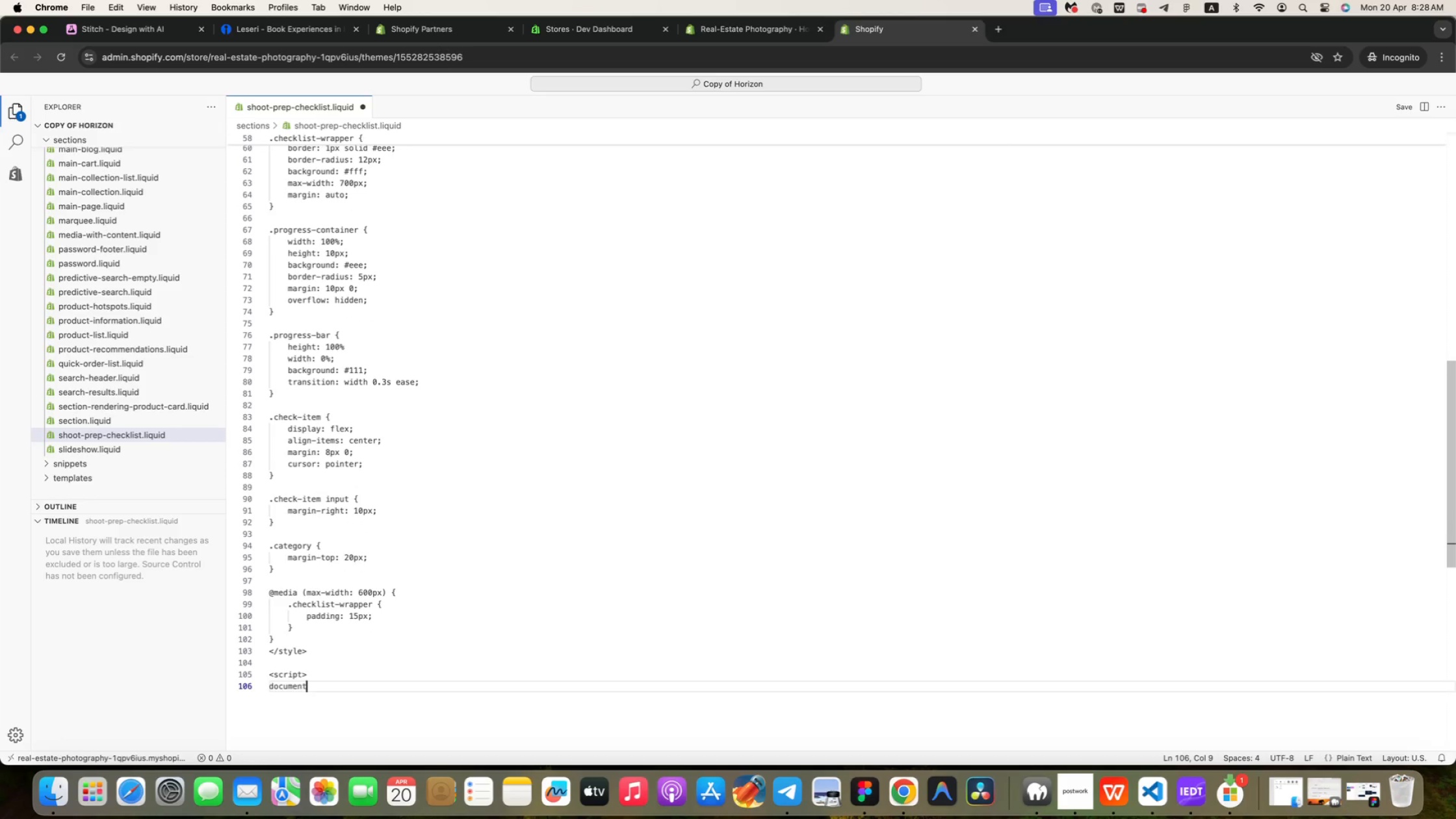 
type(document.addEventListener("DOMCone)
key(Backspace)
type(tentLoaded)
 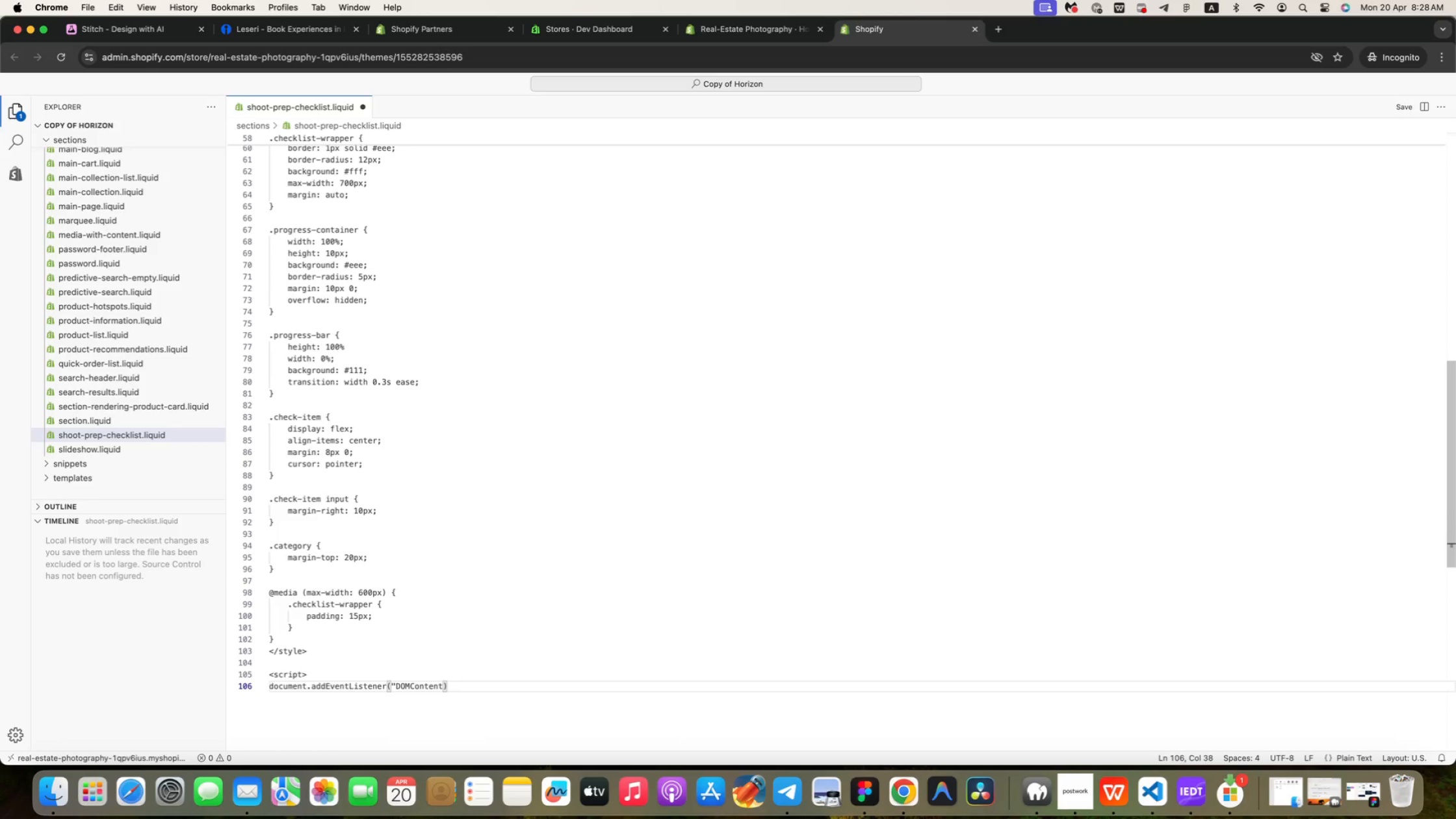 
wait(8.0)
 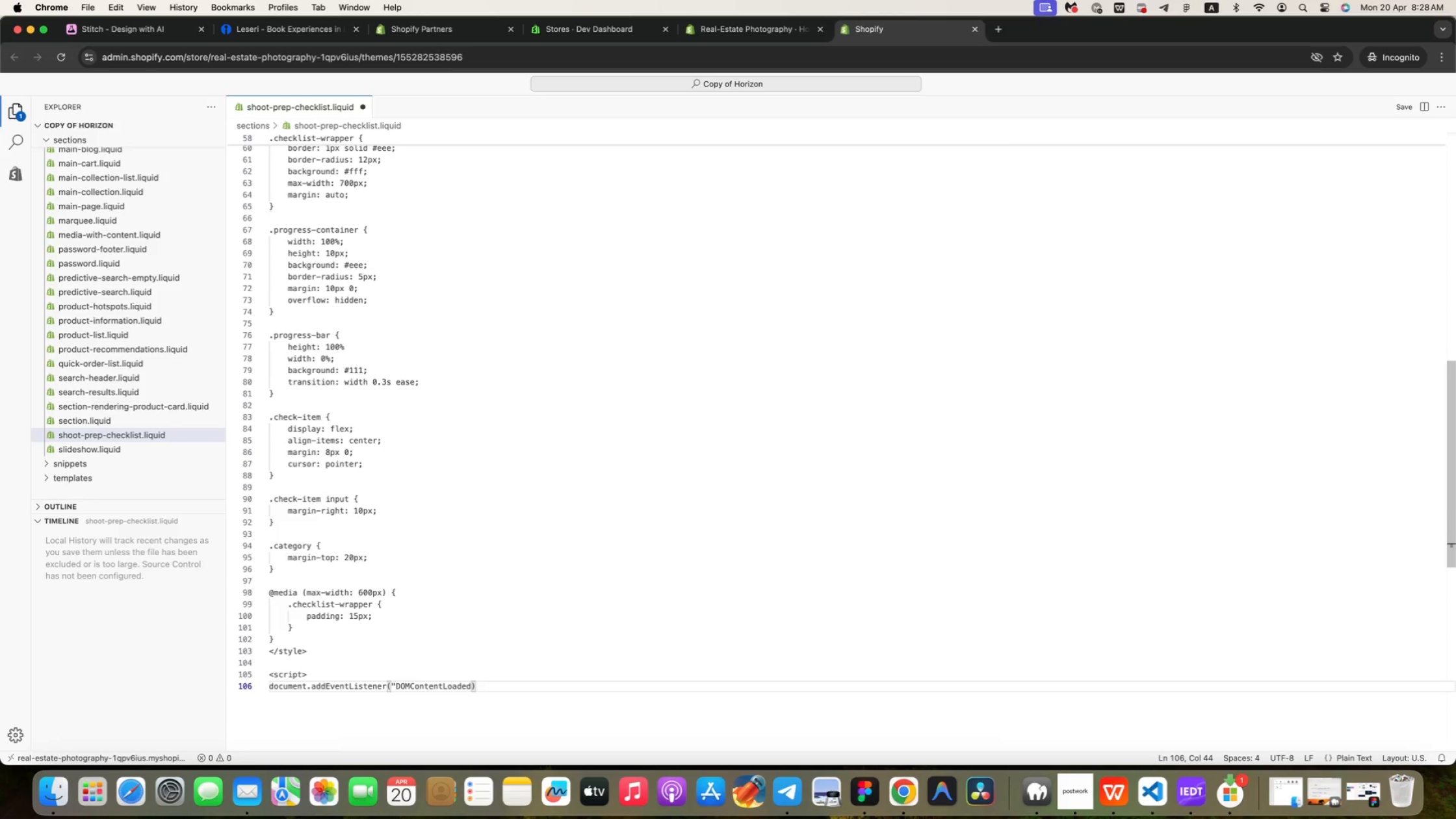 
key(Shift+Quote)
 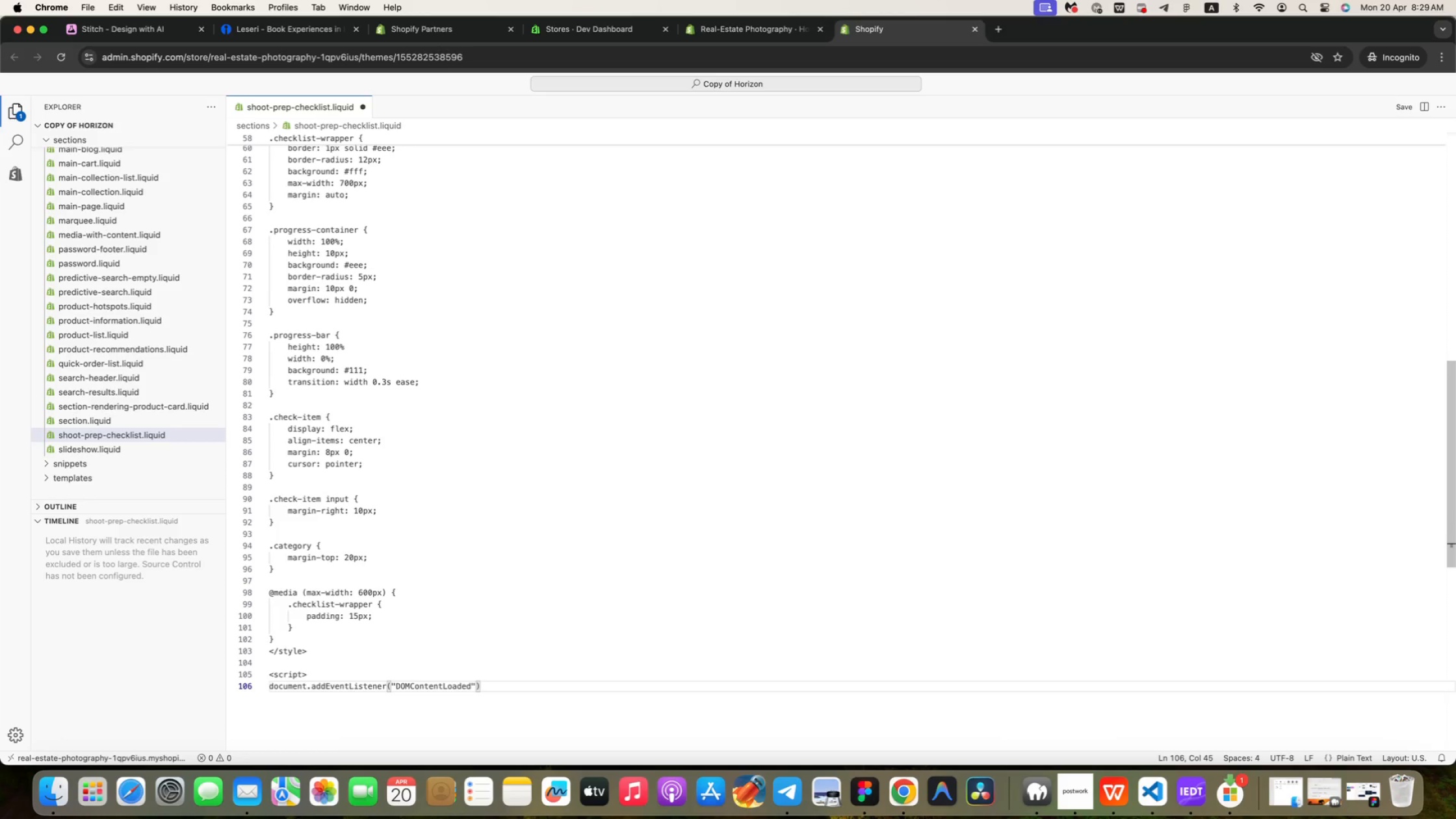 
key(Comma)
 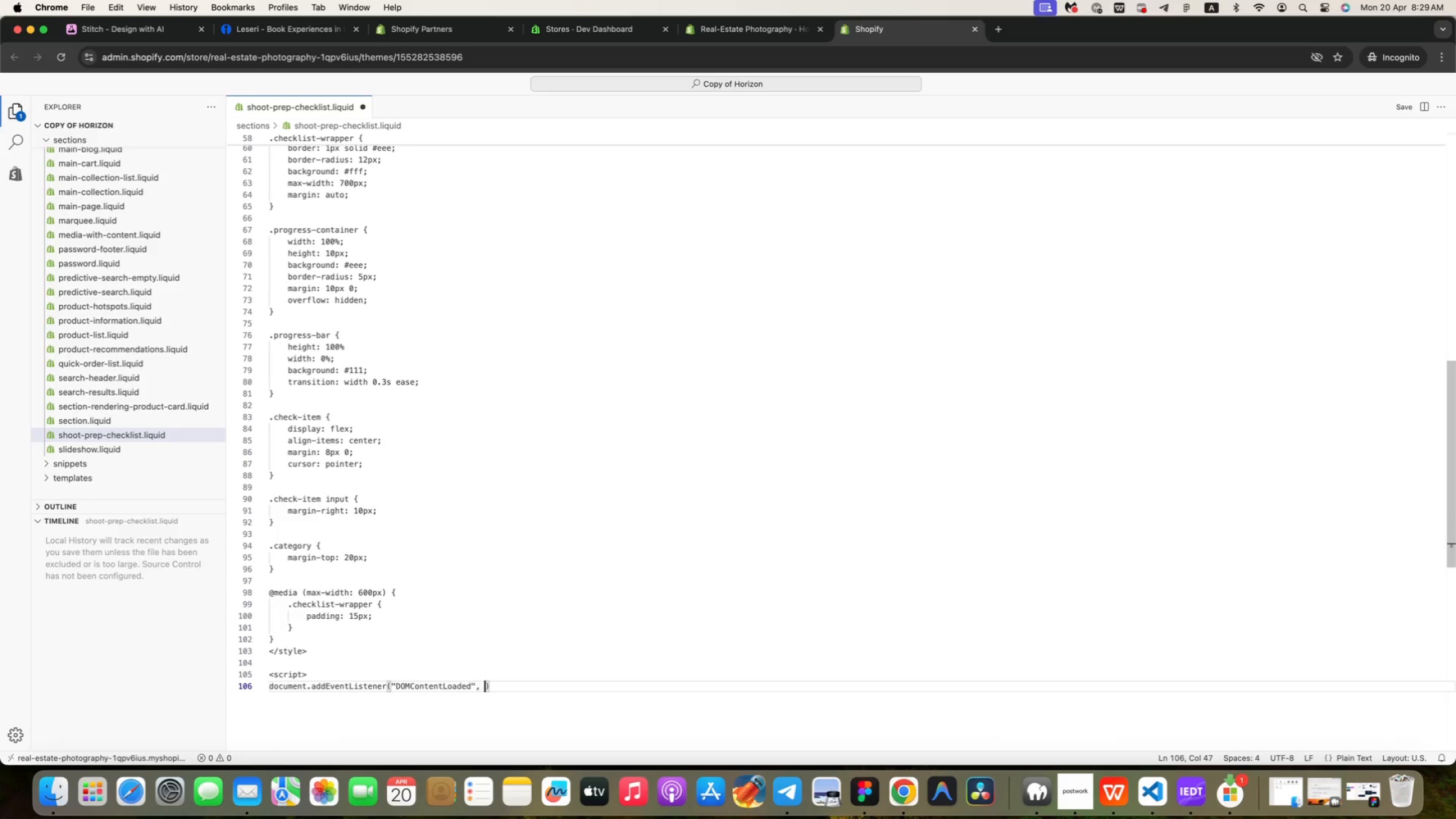 
key(Space)
 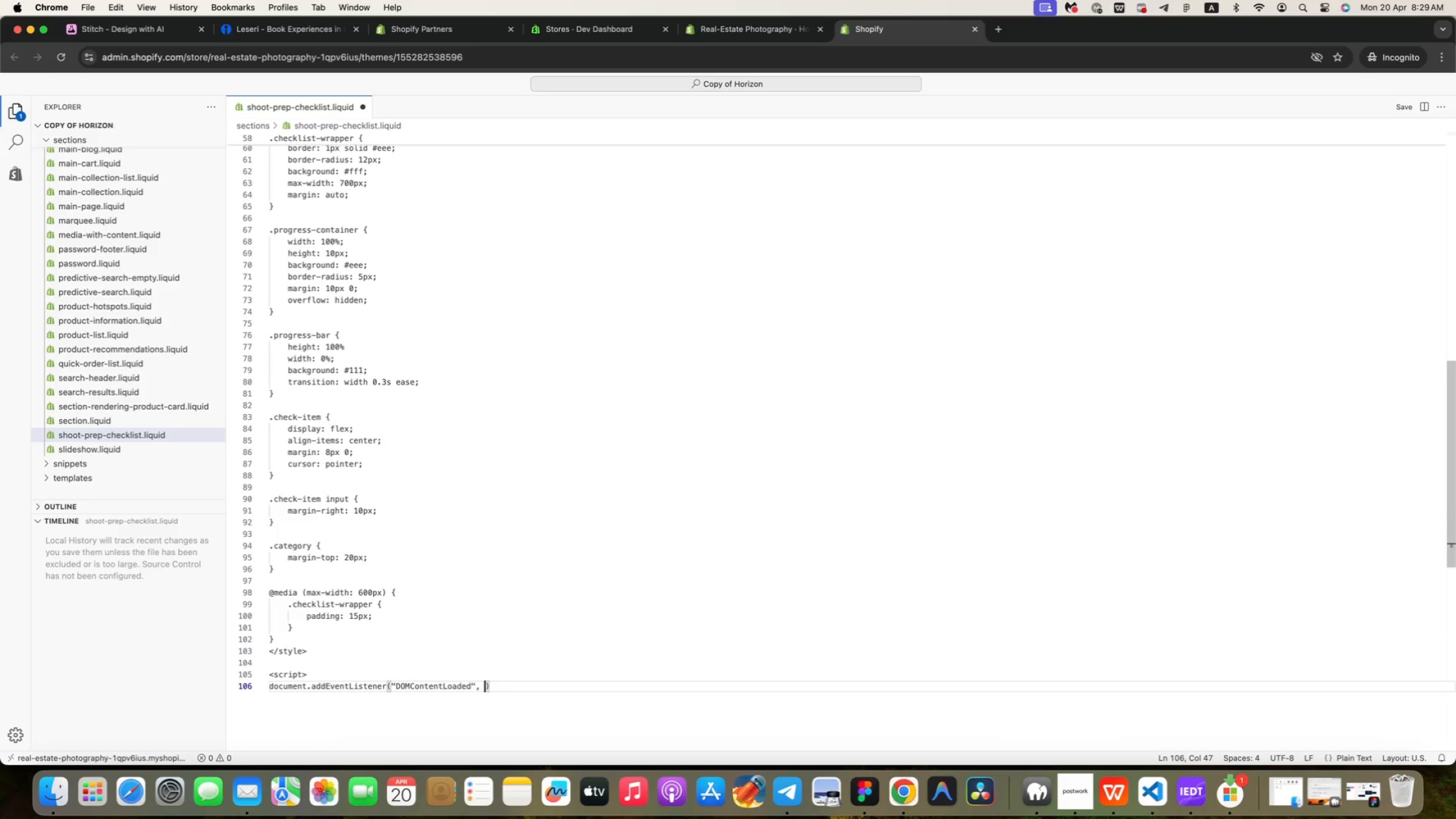 
type(function ()
 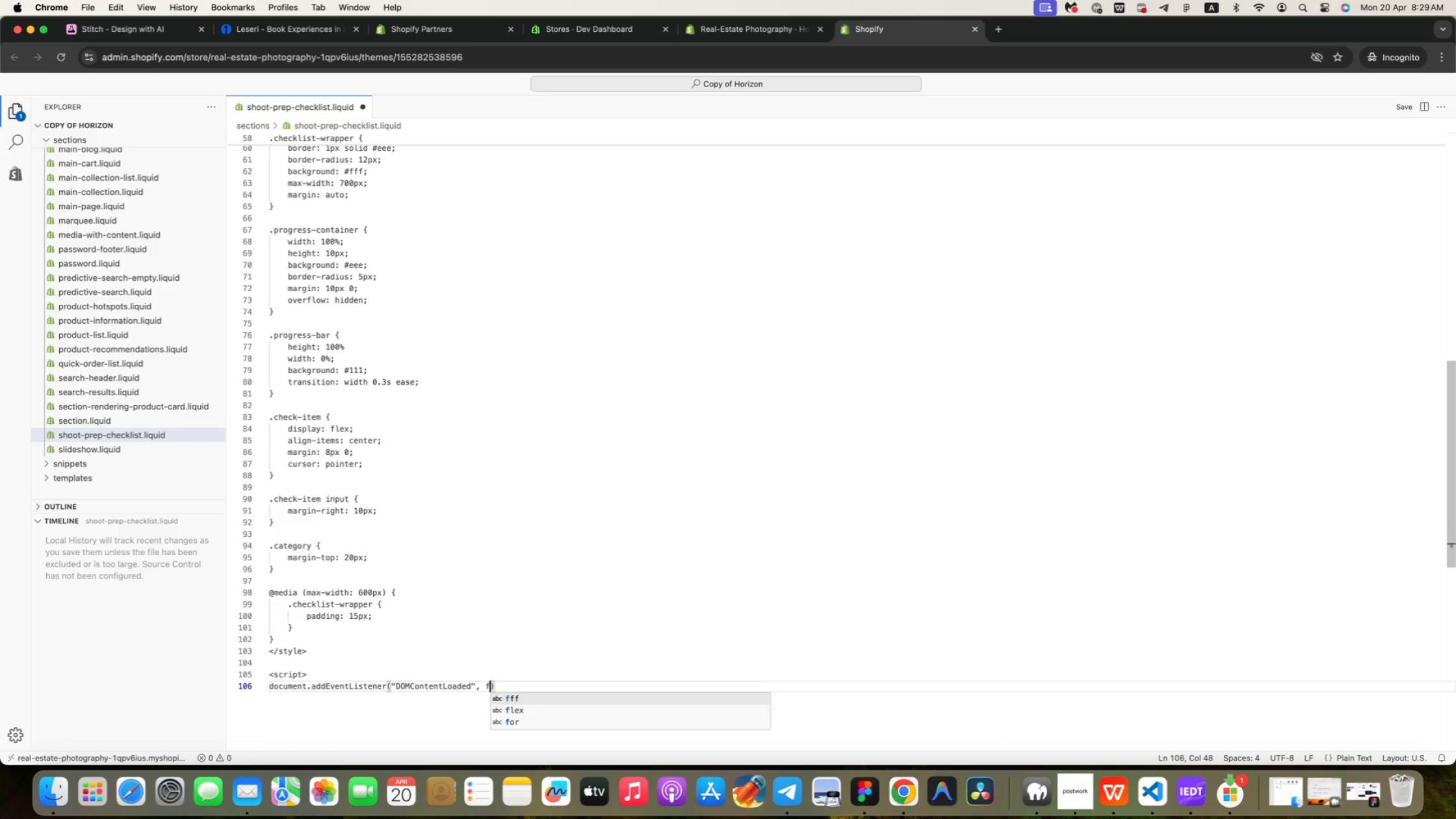 
 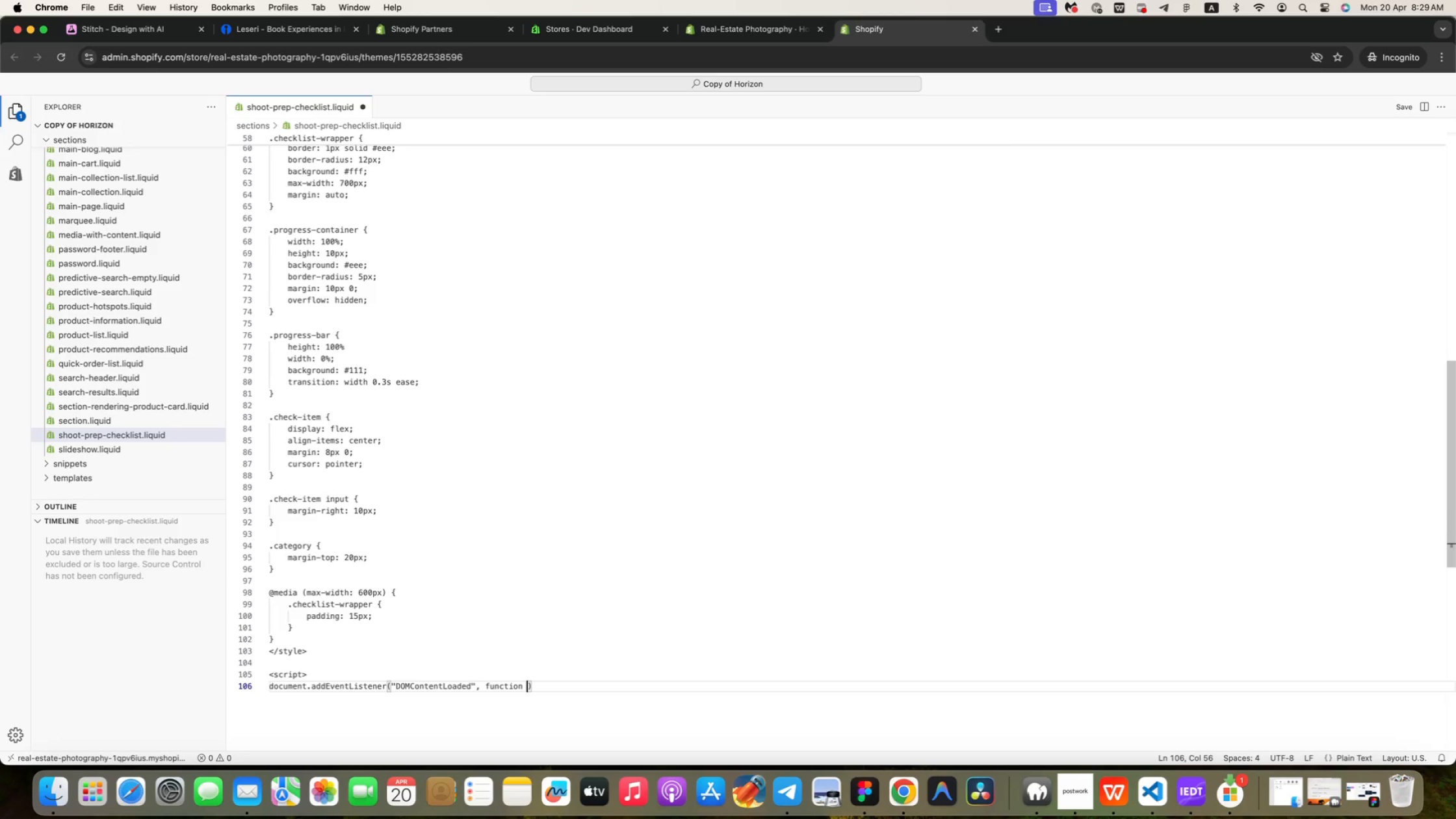 
key(ArrowRight)
 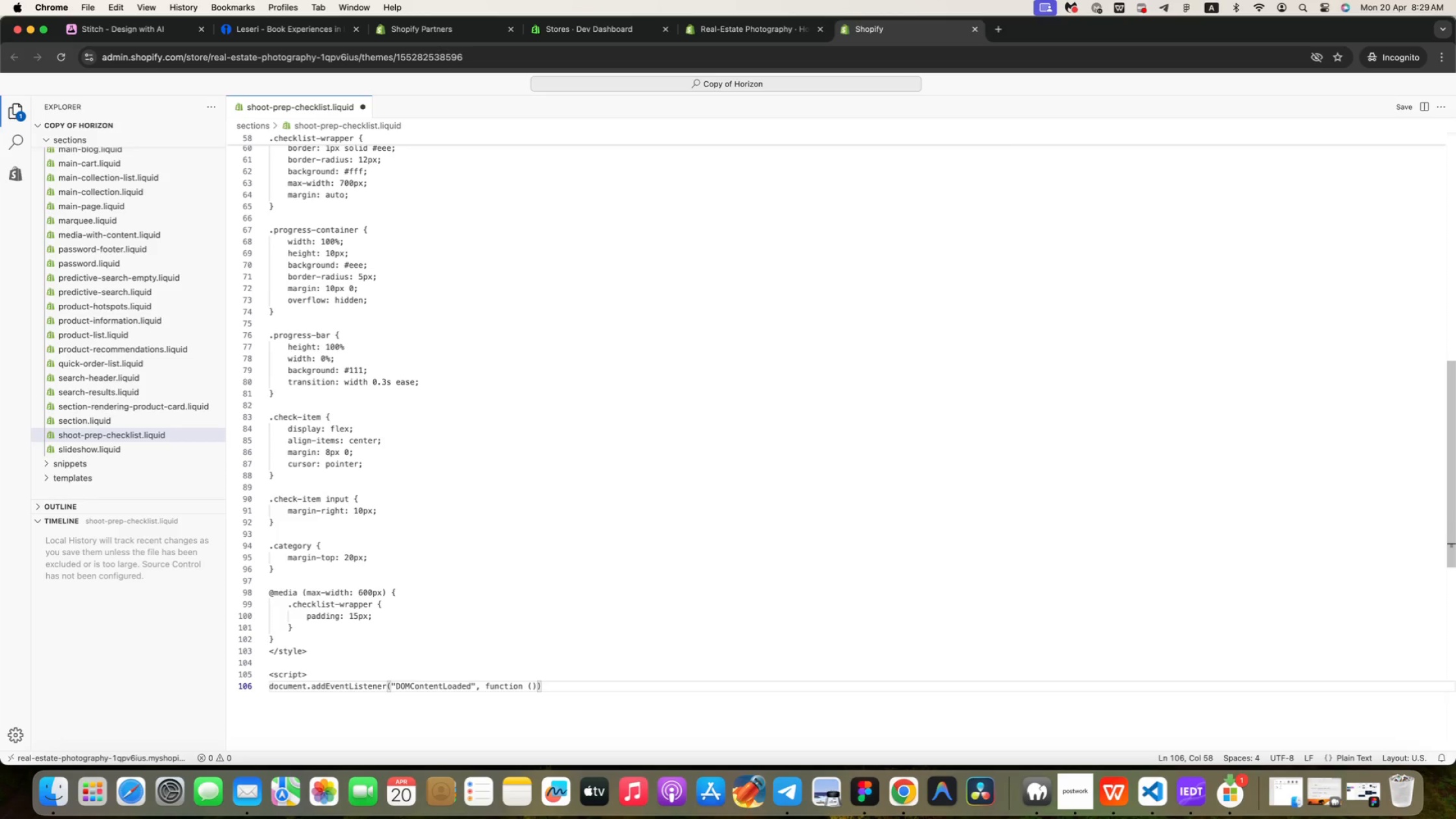 
key(Shift+BracketLeft)
 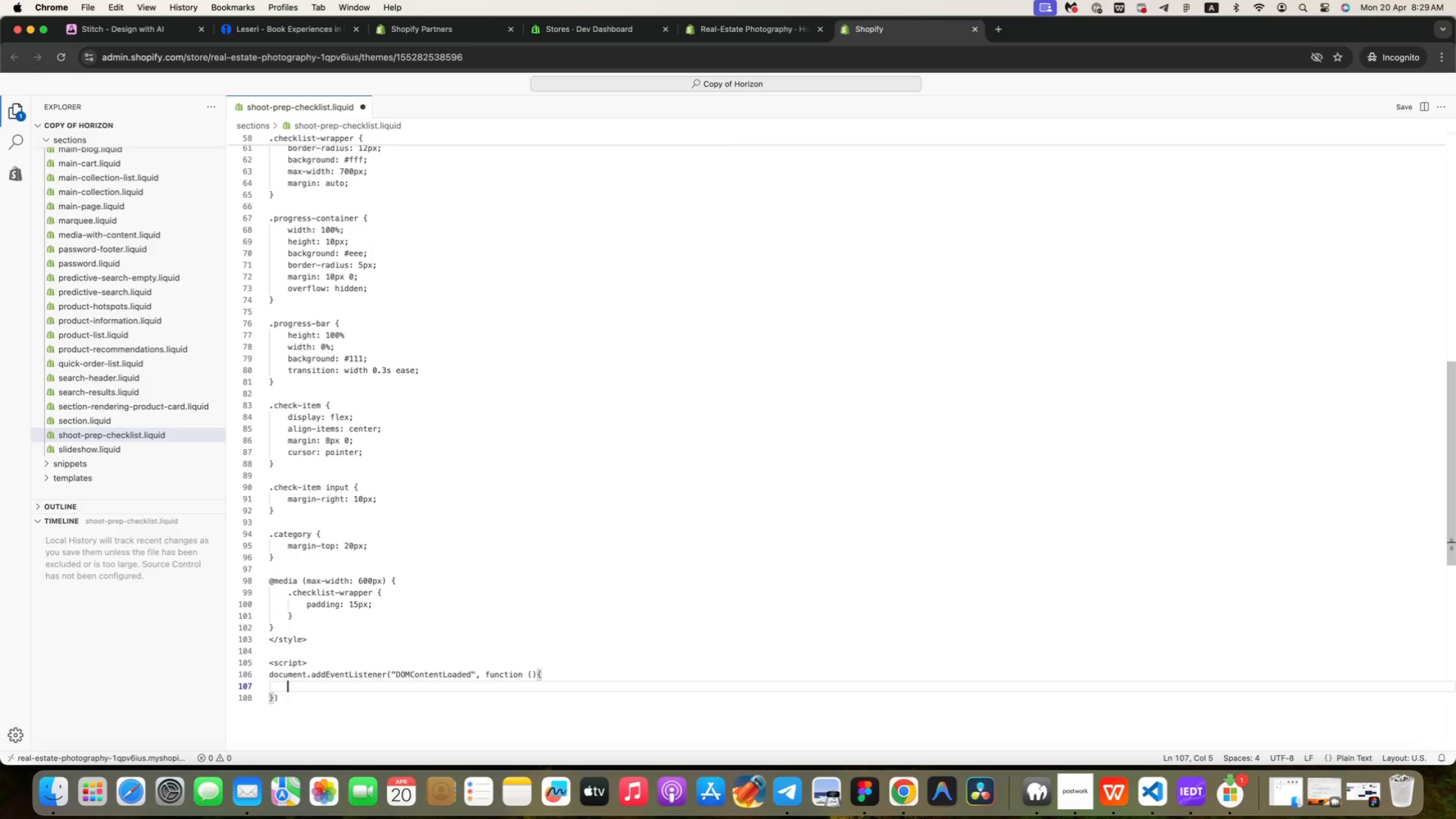 
key(Enter)
 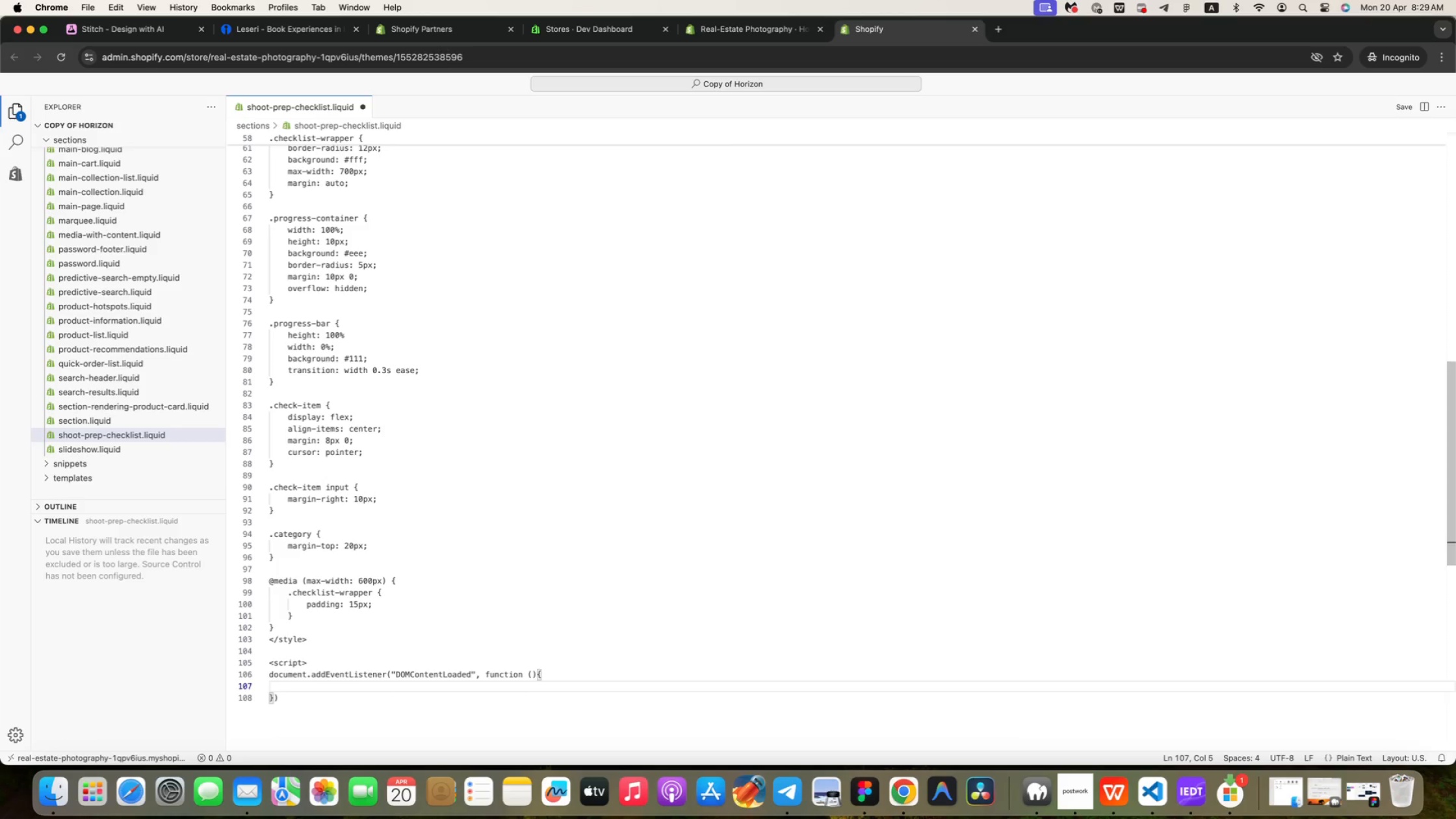 
type(const check)
 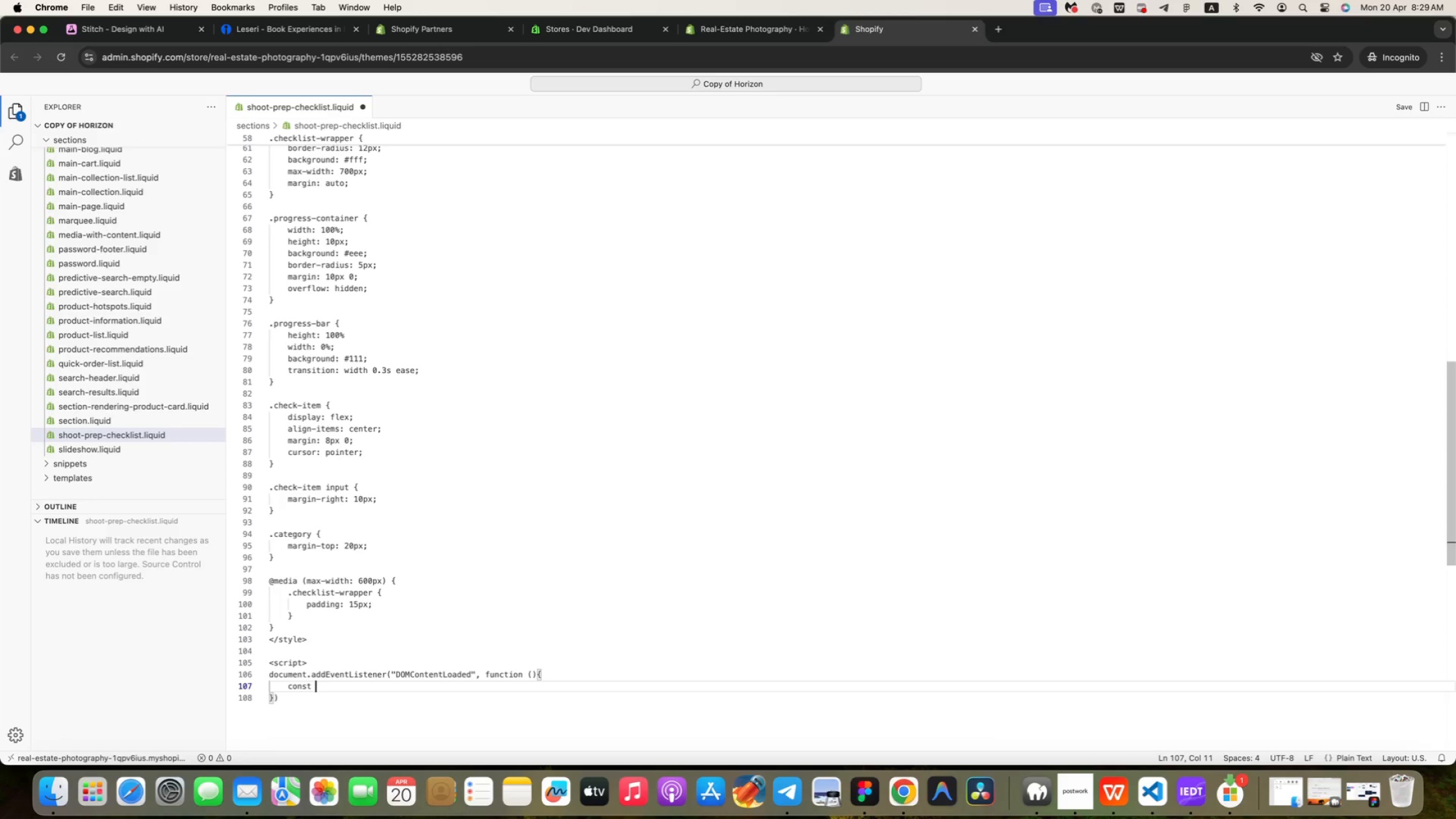 
key(ArrowDown)
 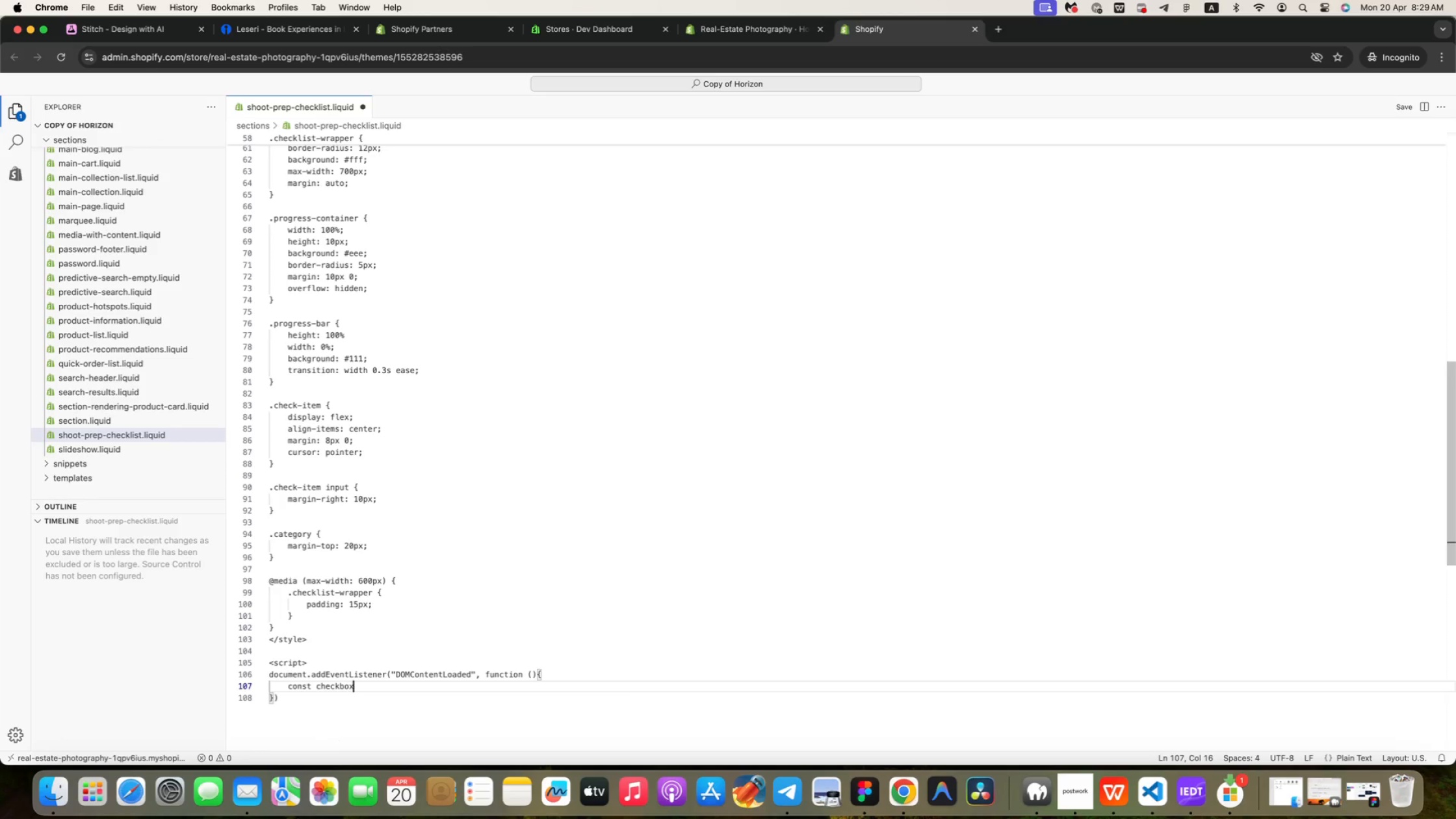 
key(Enter)
 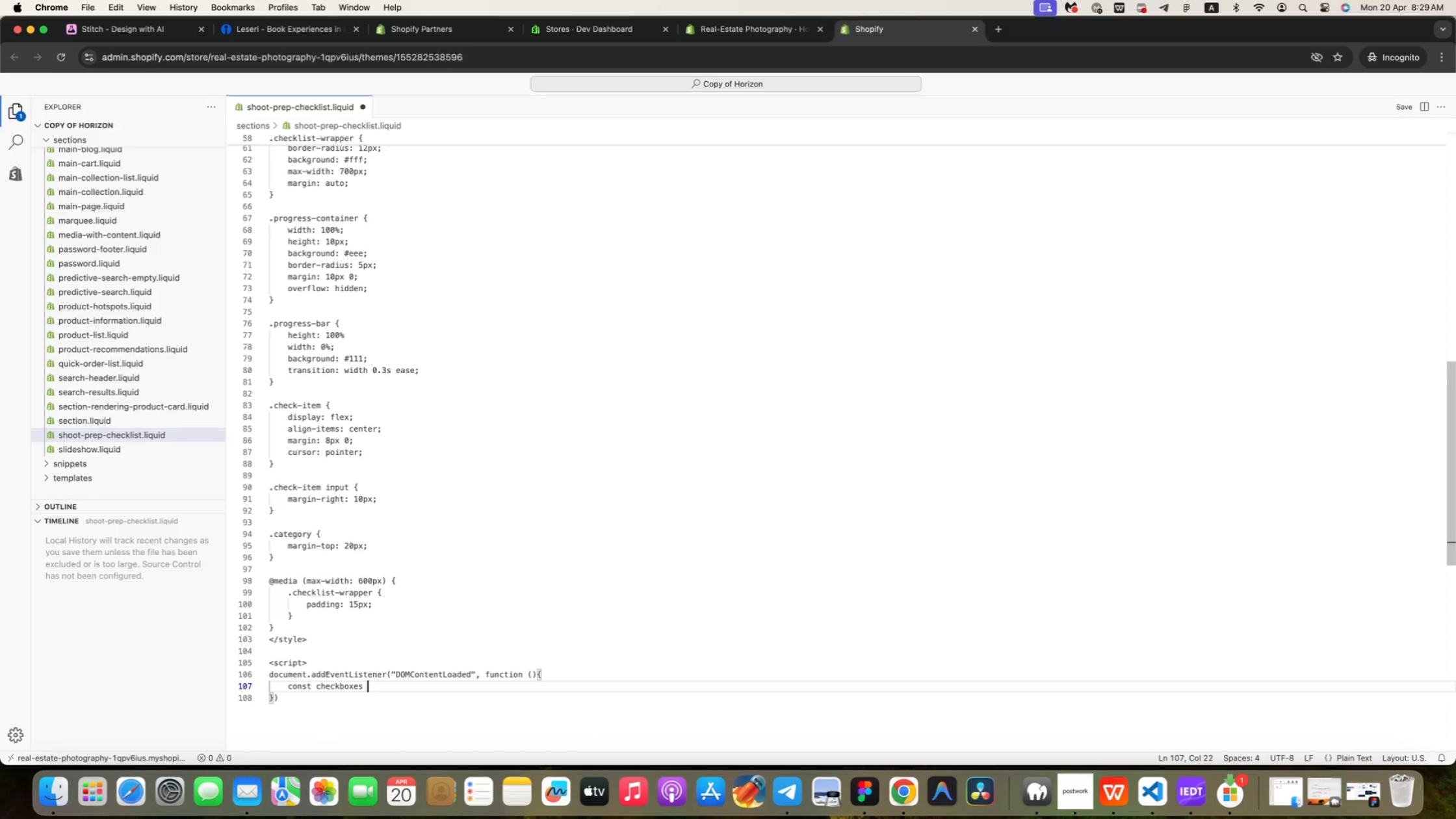 
type(es = do)
 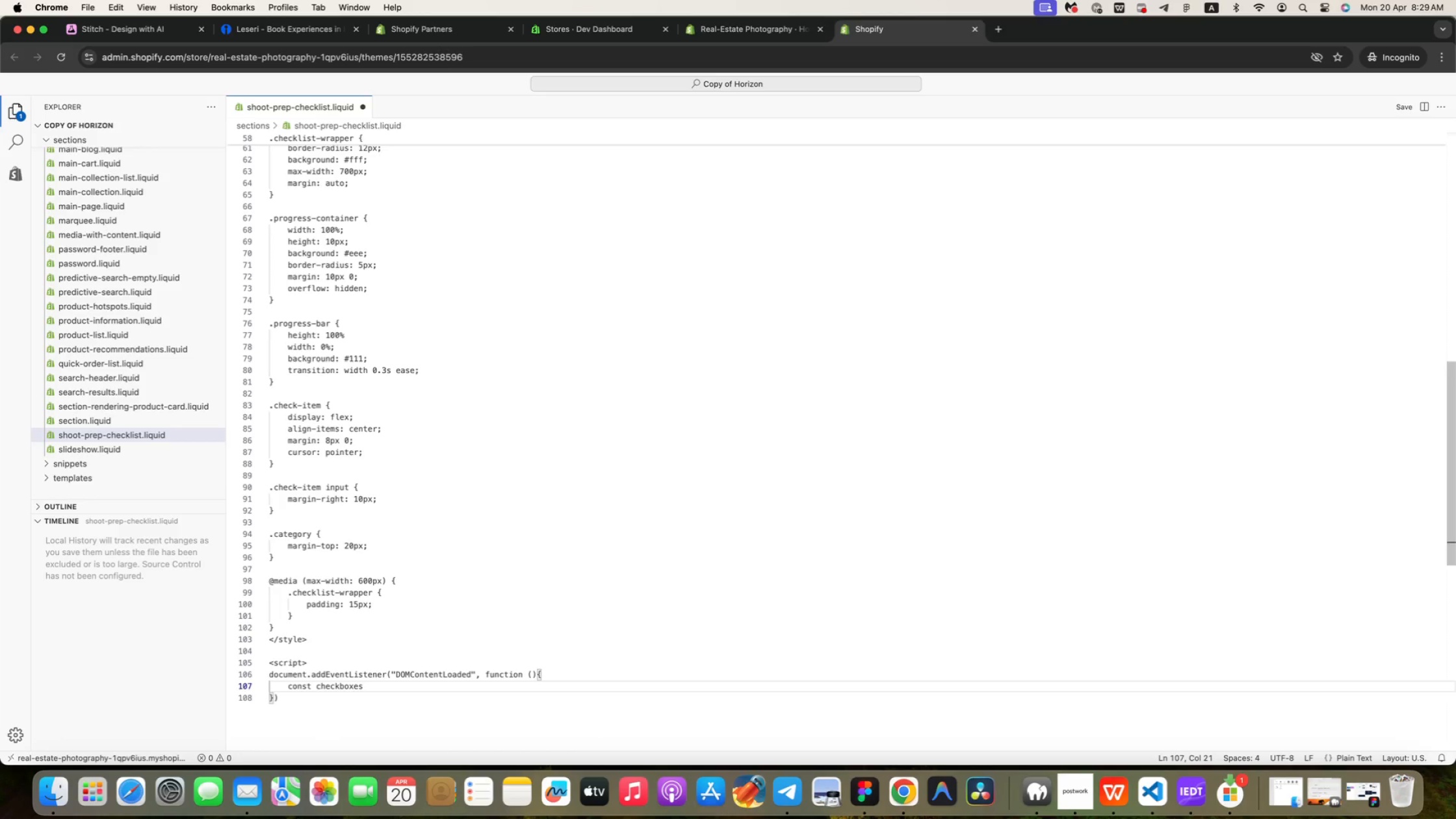 
key(Enter)
 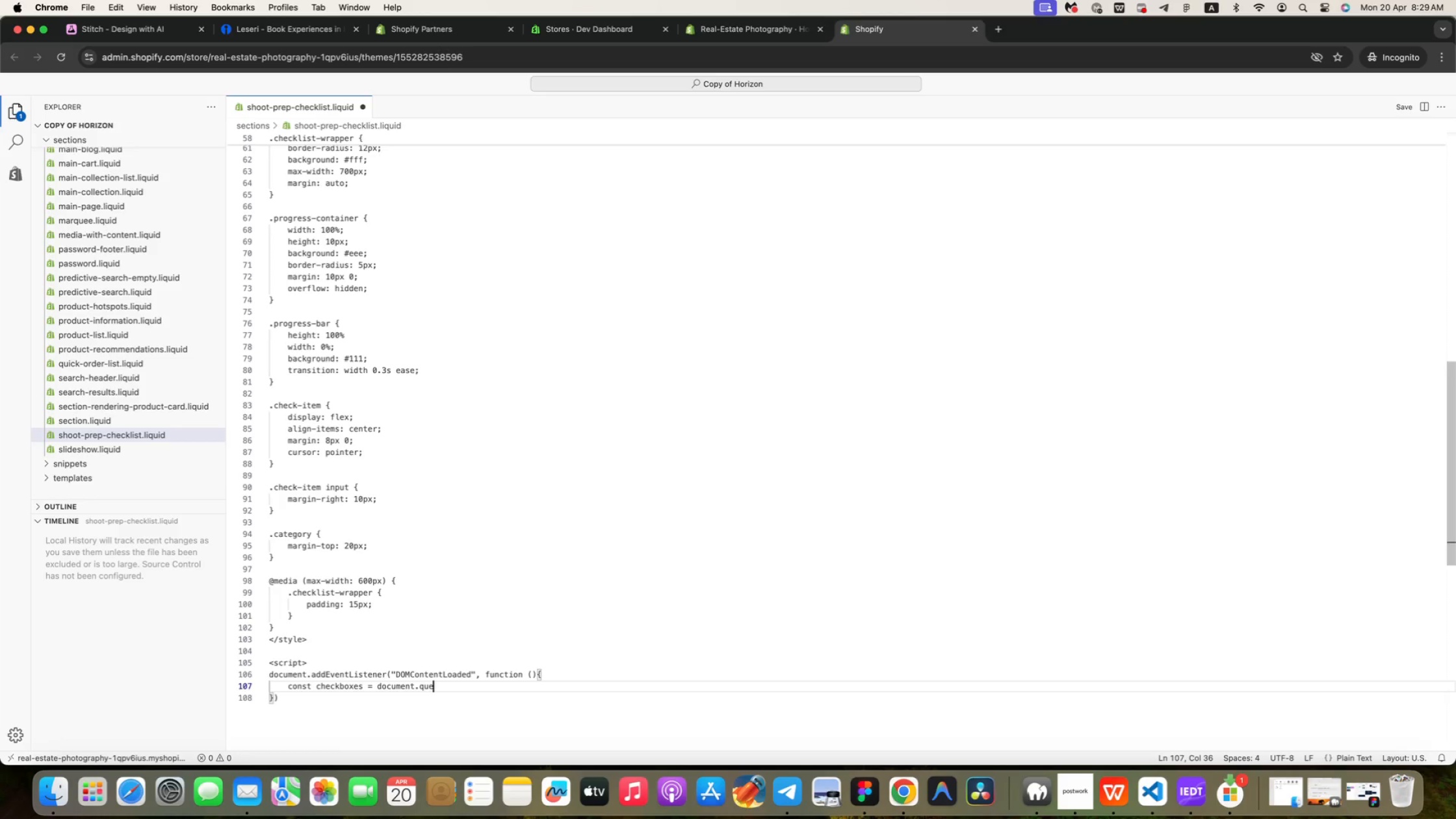 
type(.que)
key(Backspace)
type(err)
key(Backspace)
type(ySelectorAll(".check-input")
 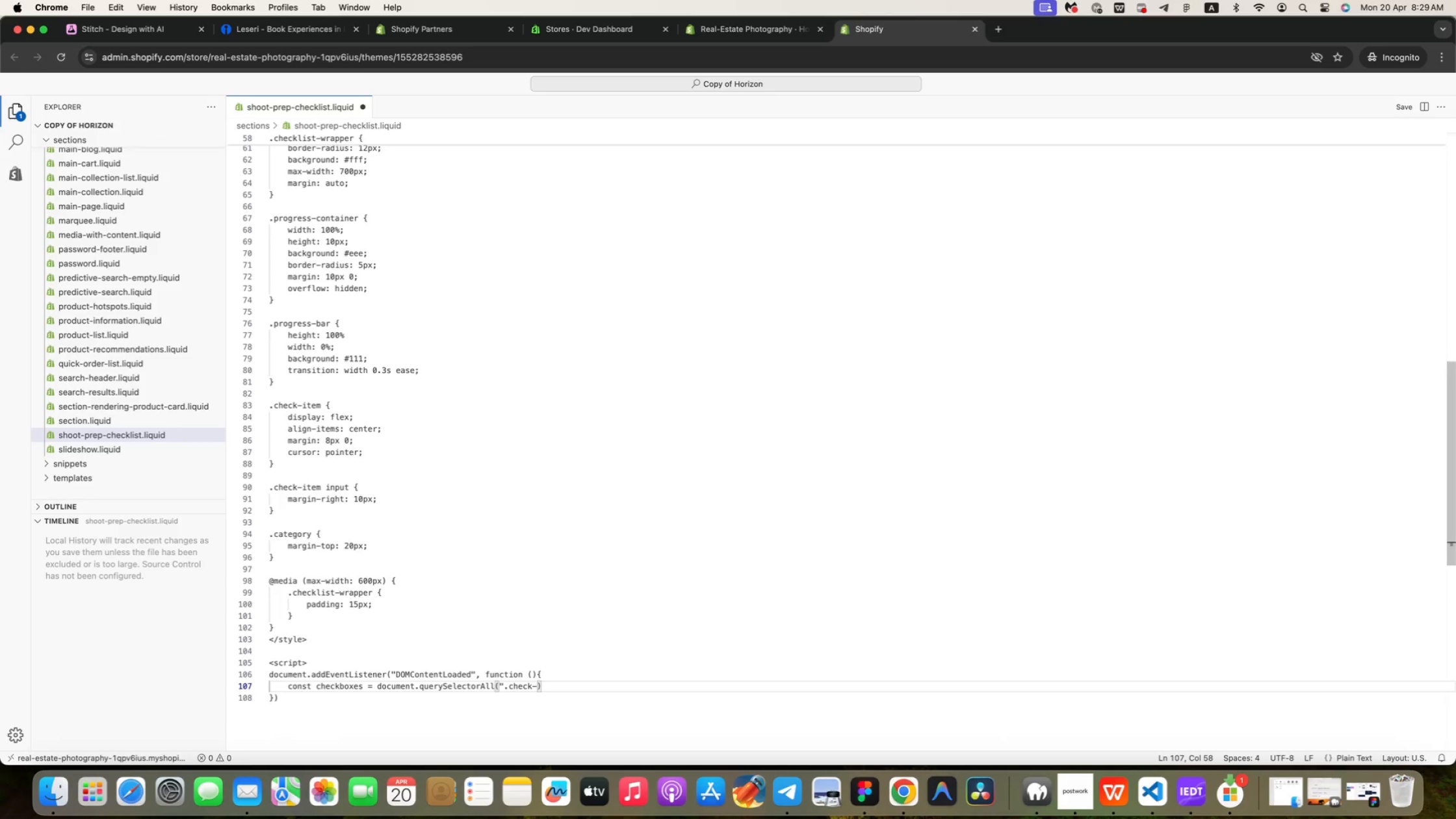 
key(ArrowRight)
 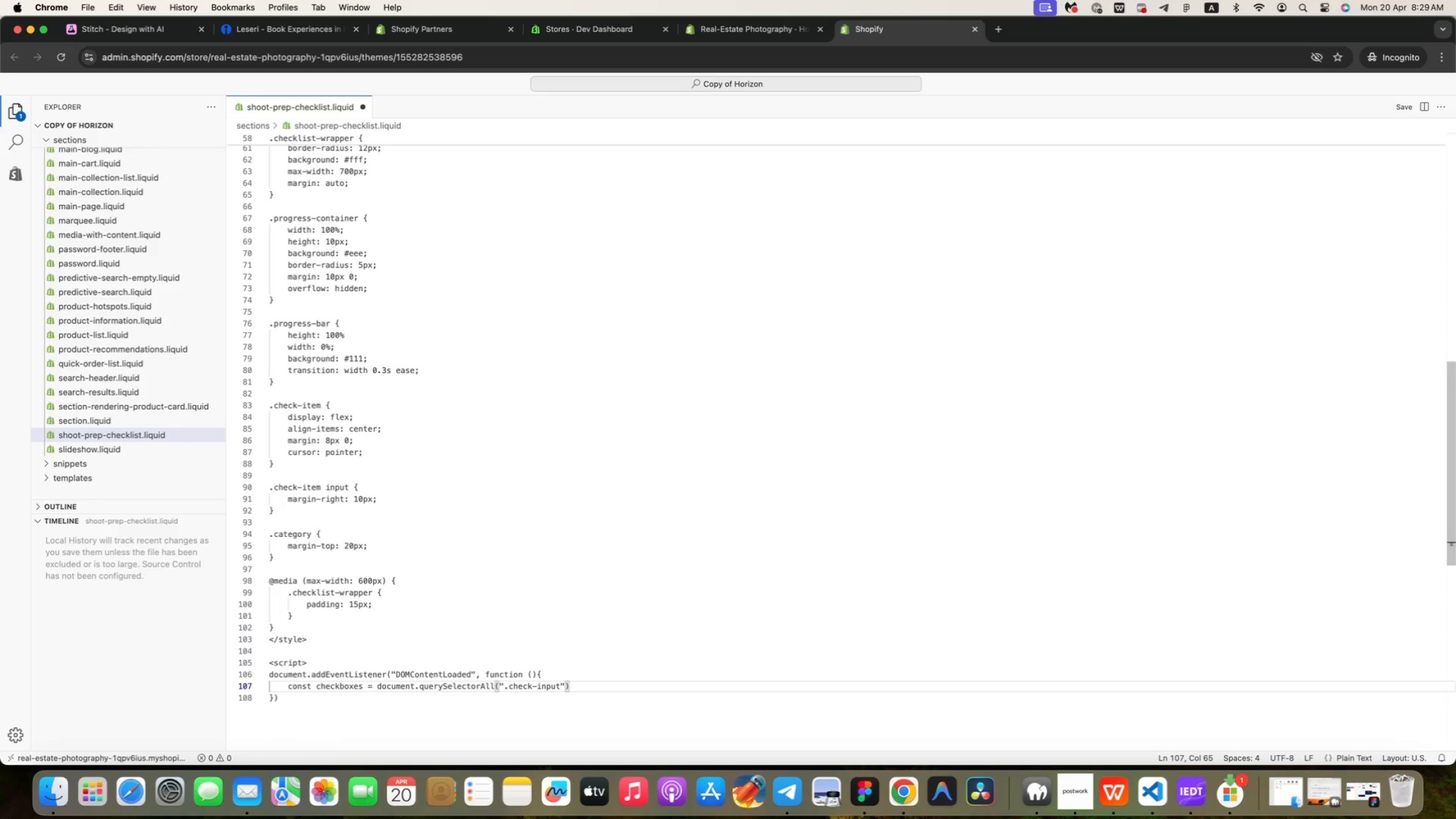 
key(Semicolon)
 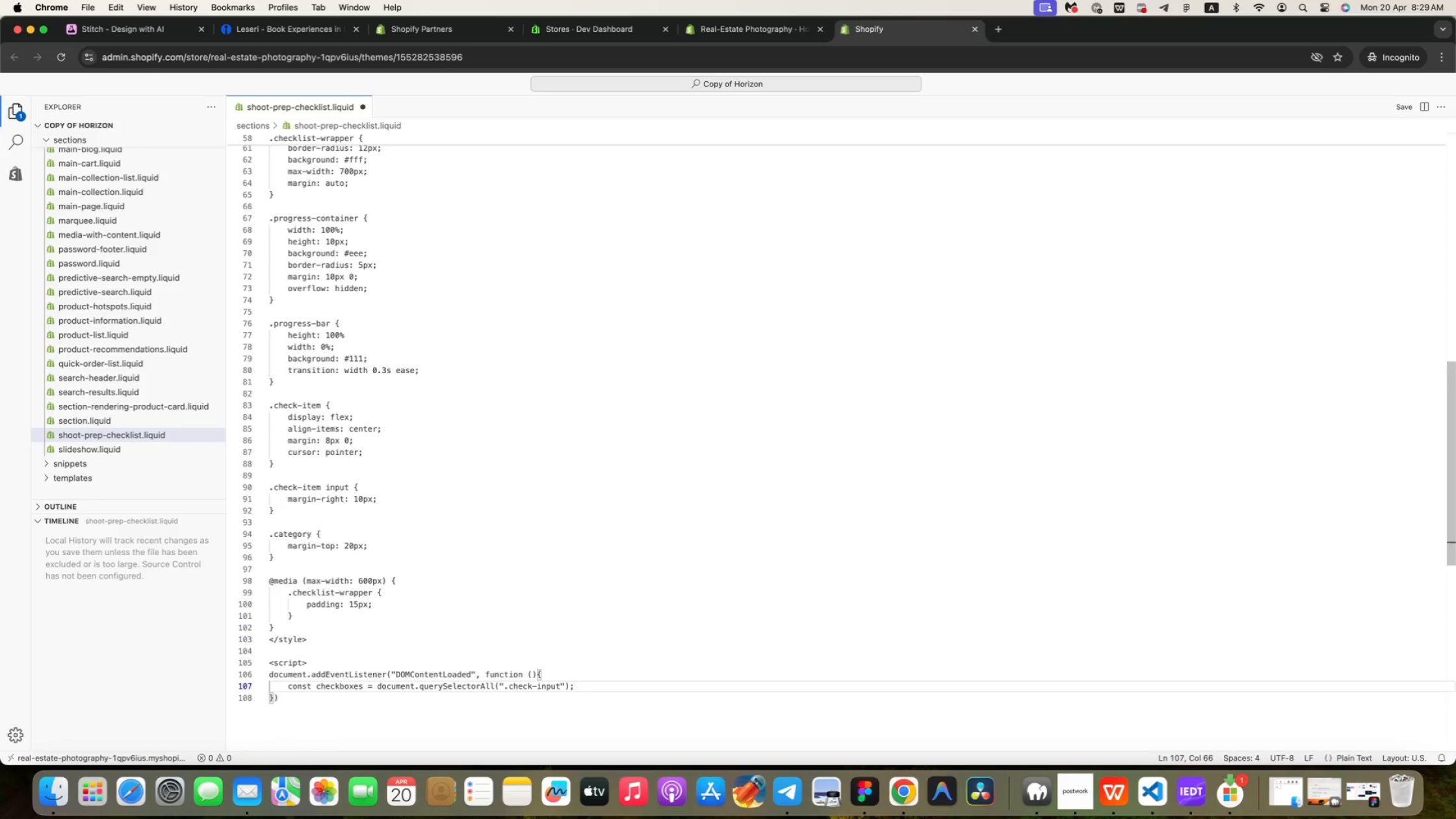 
key(Enter)
 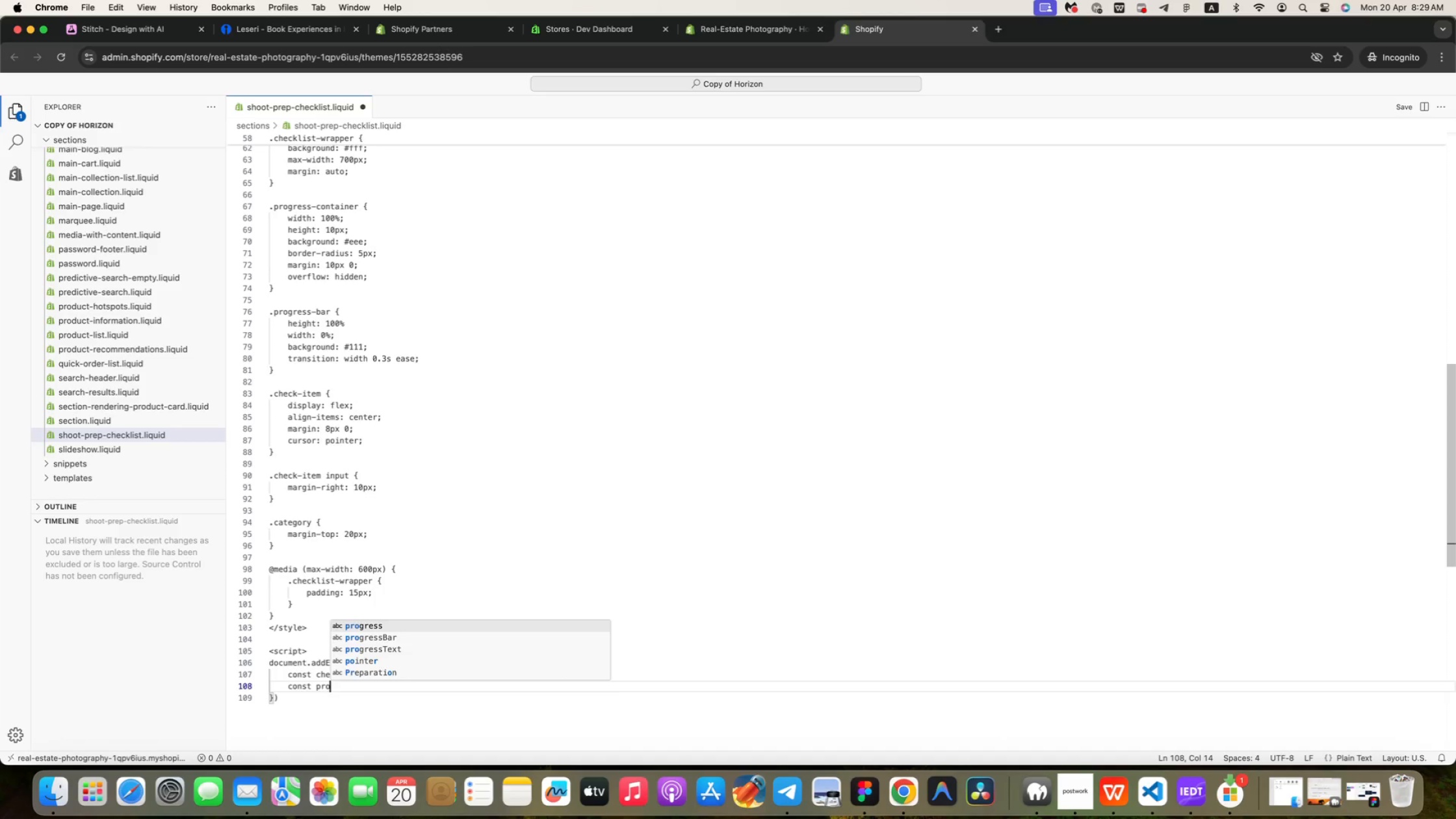 
type(const pror)
key(Backspace)
 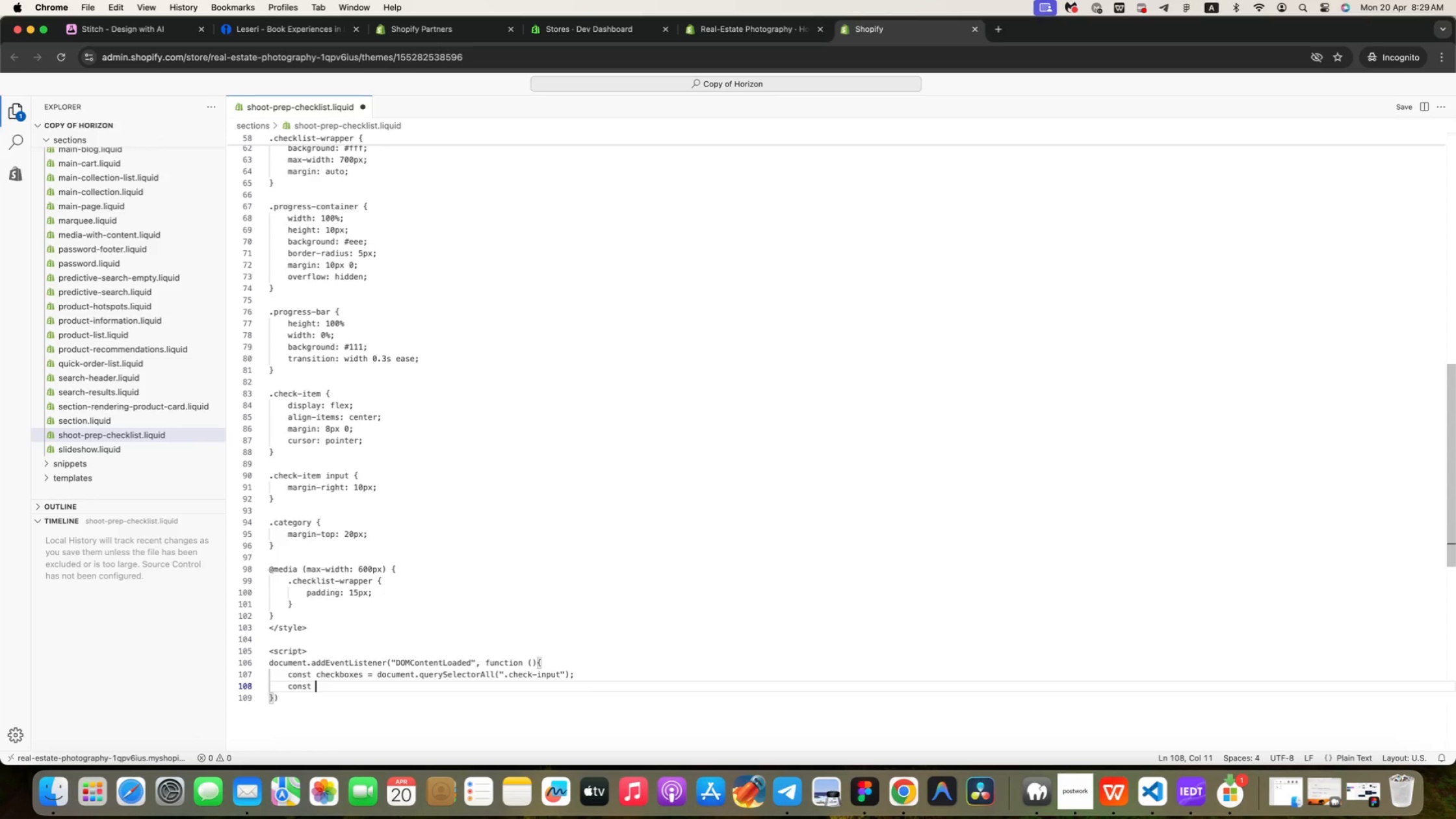 
key(Enter)
 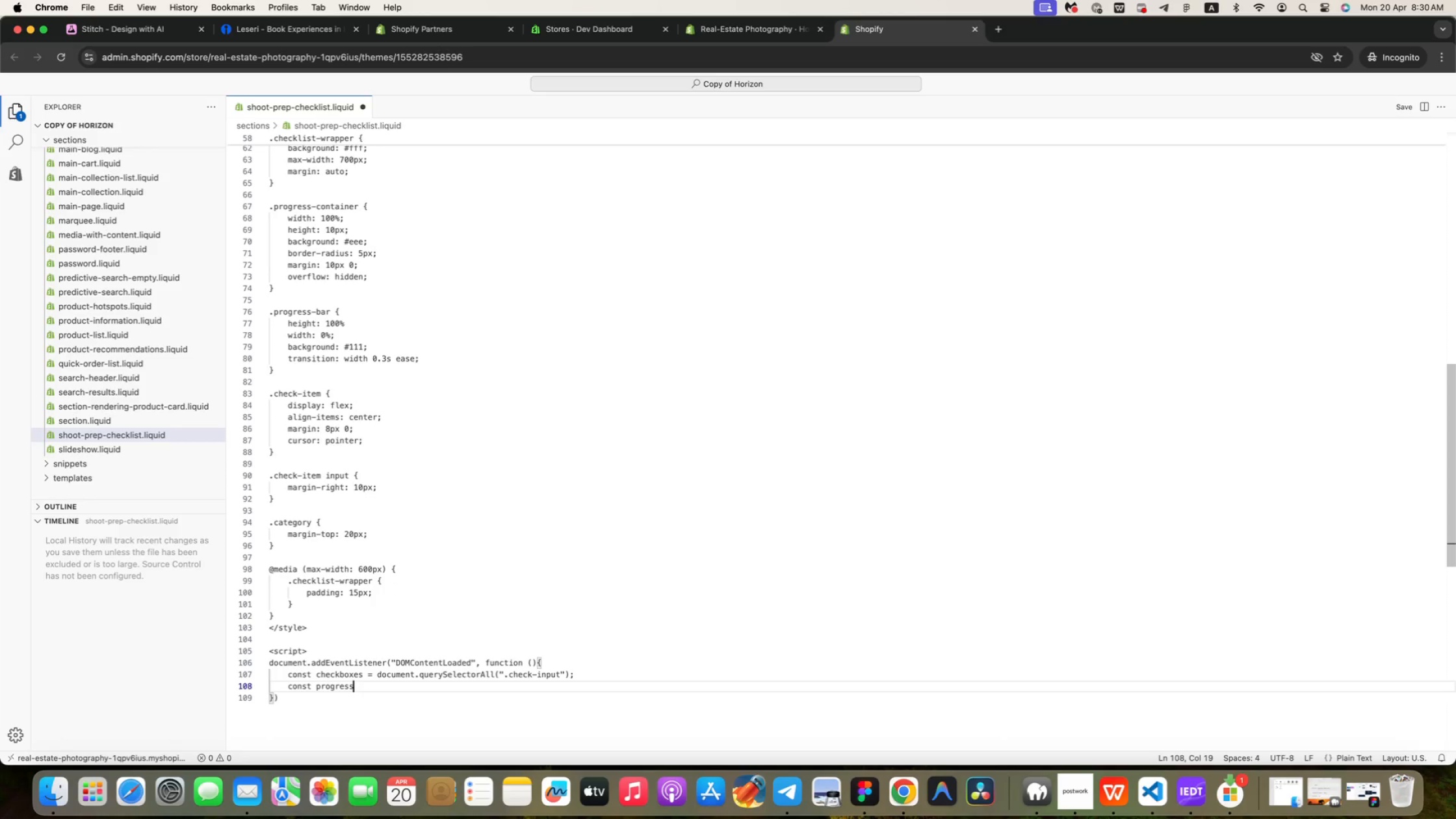 
key(Shift+ShiftRight)
 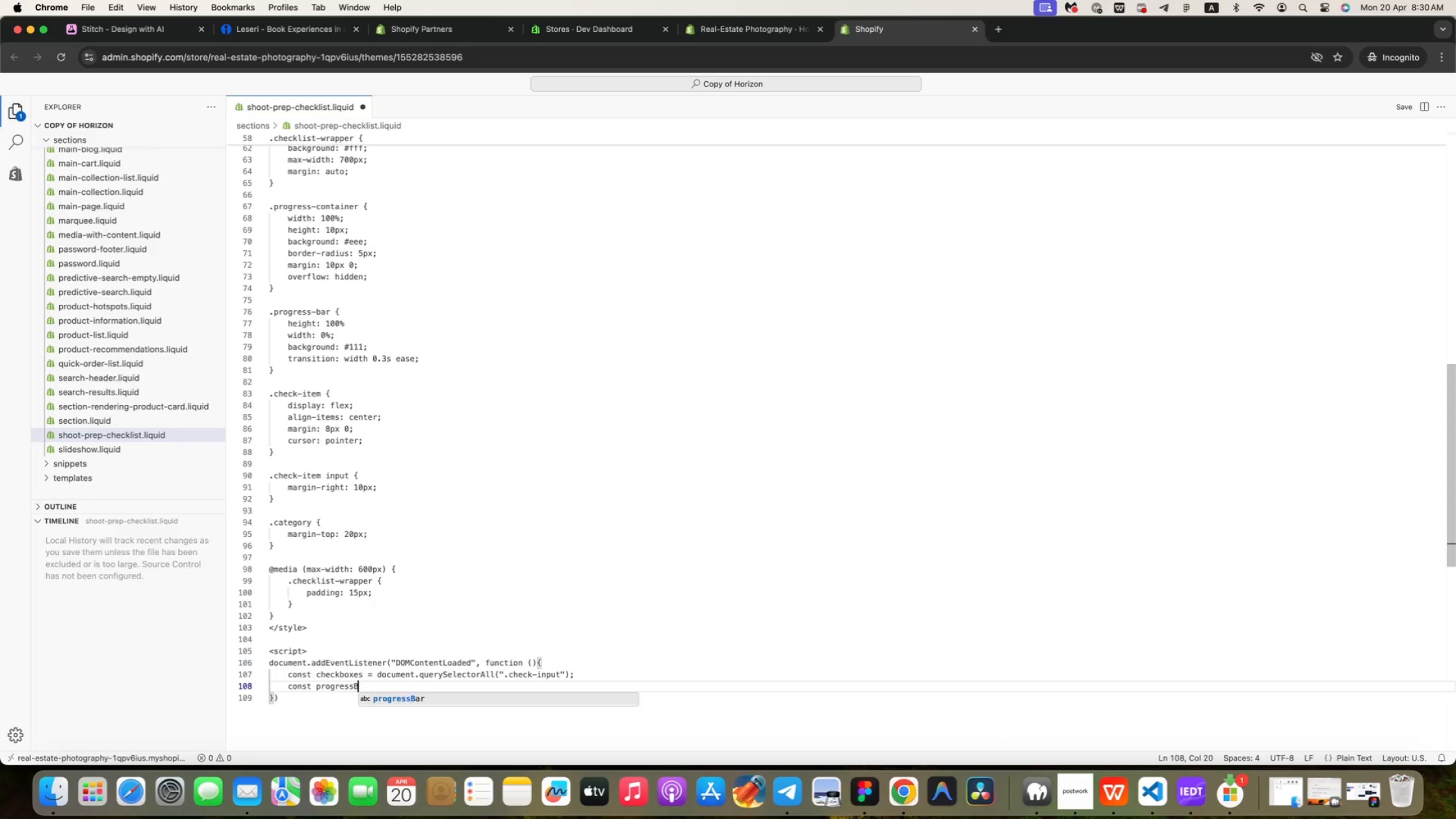 
key(Shift+B)
 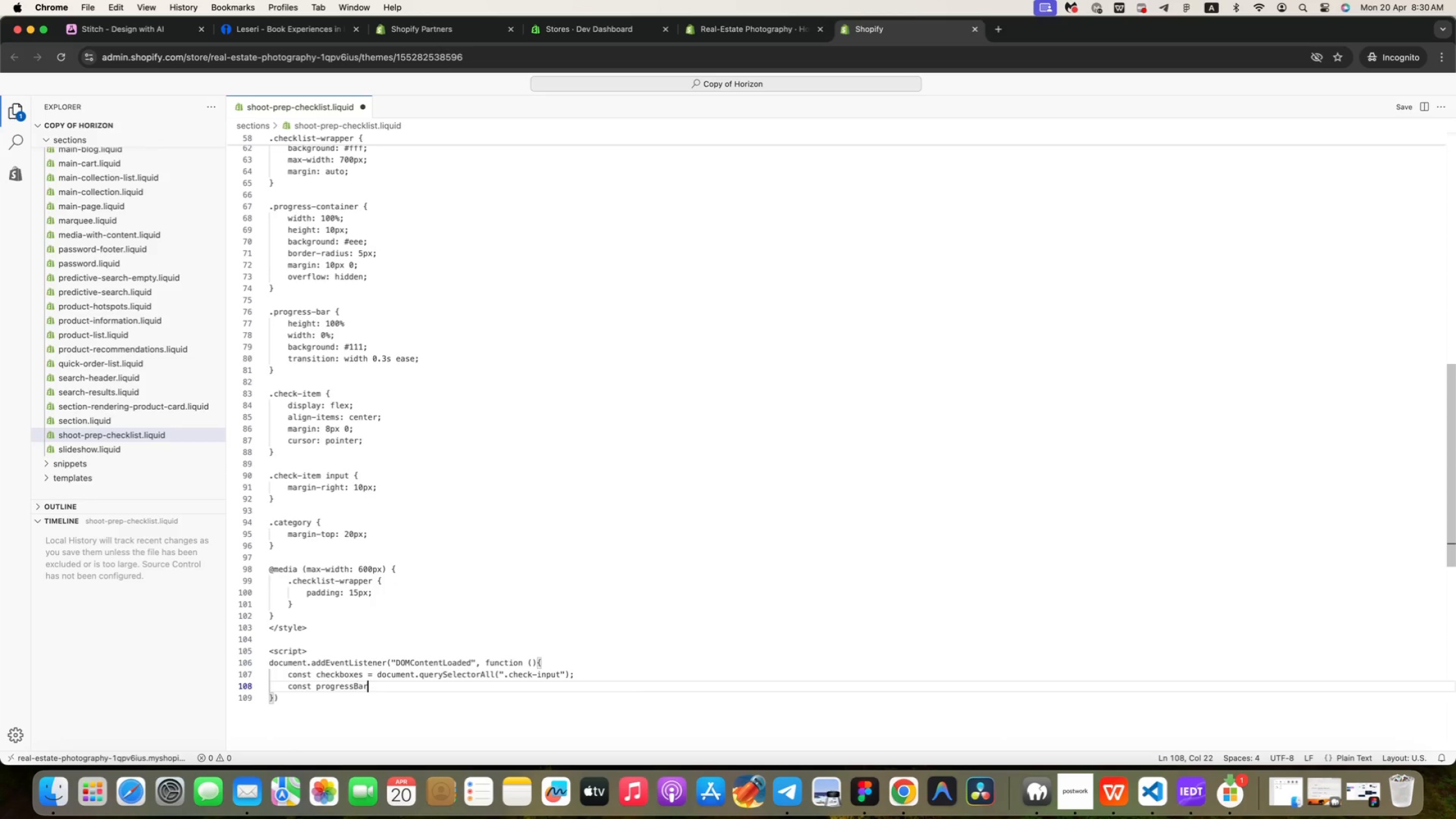 
key(Enter)
 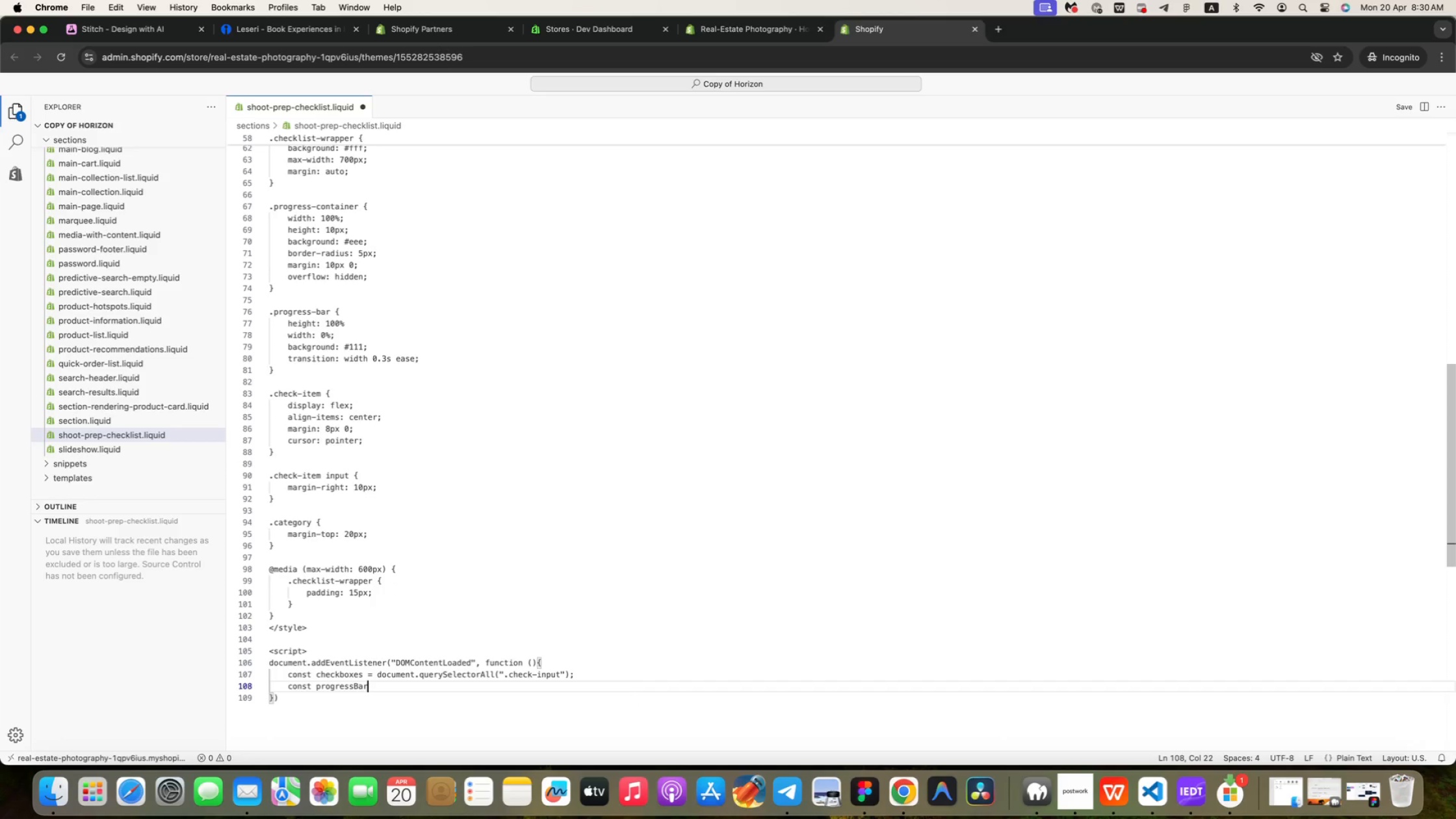 
type( = doc)
 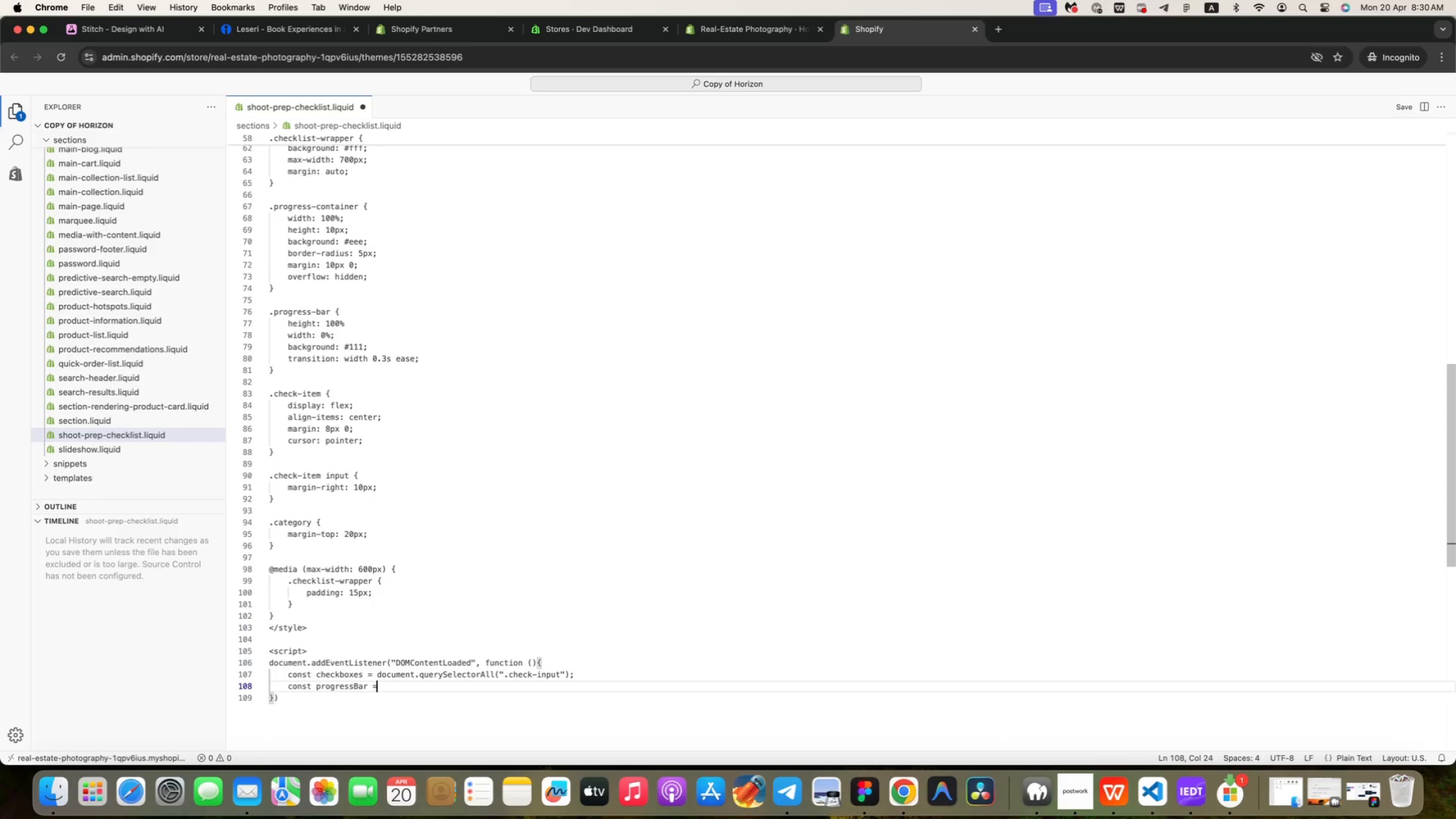 
key(Enter)
 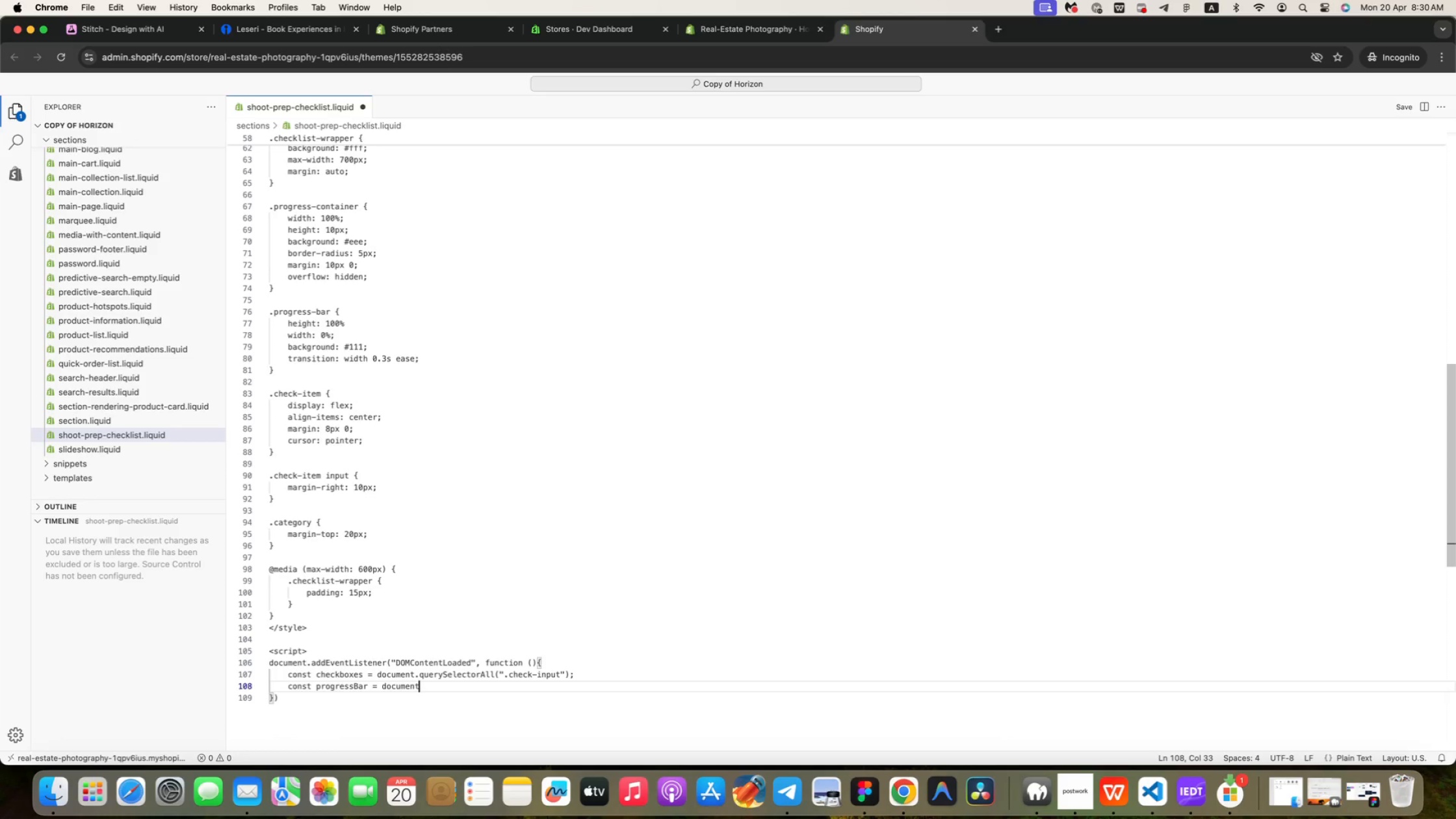 
type(.getElementById)
 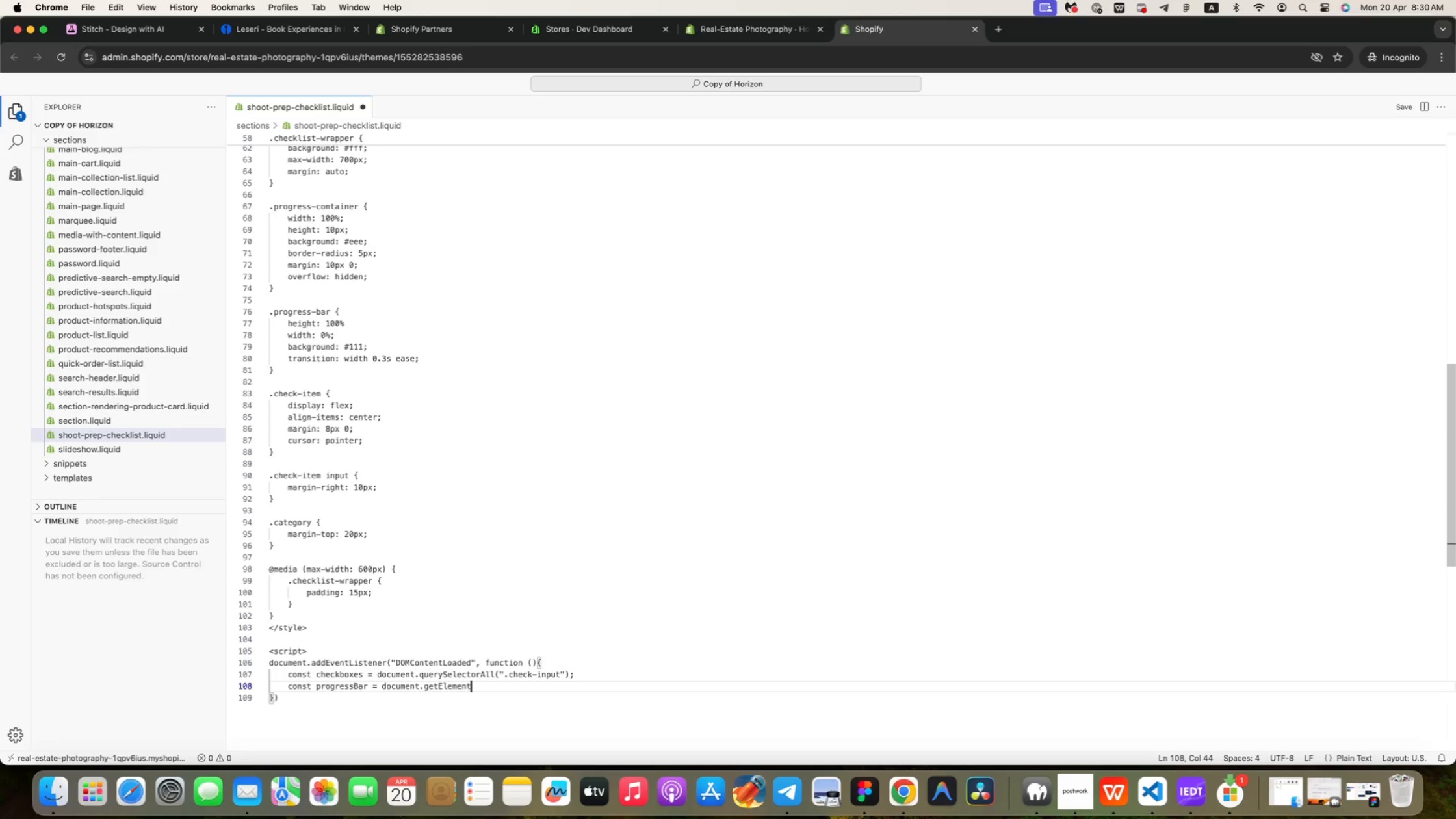 
type(("pr)
 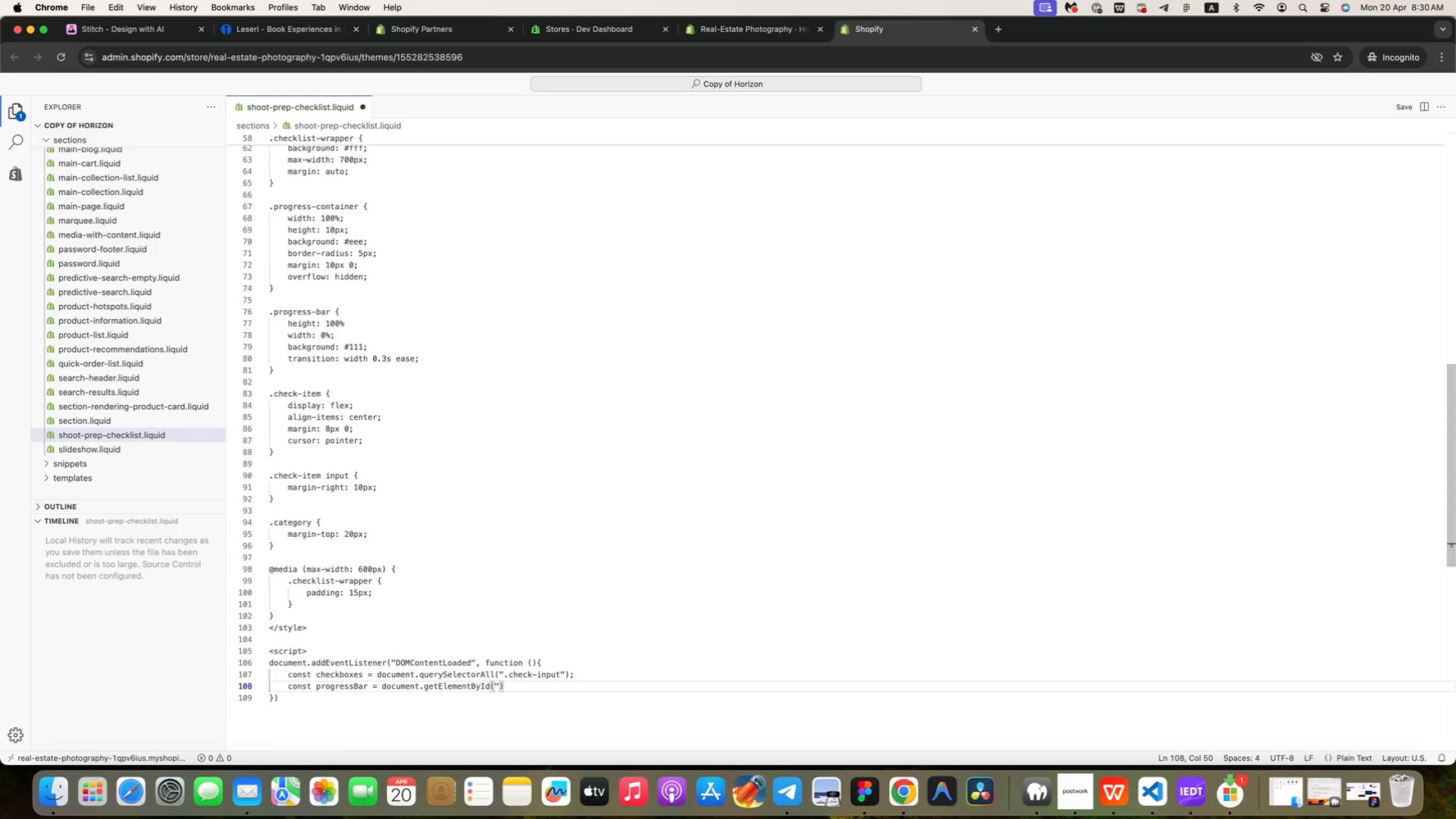 
key(ArrowDown)
 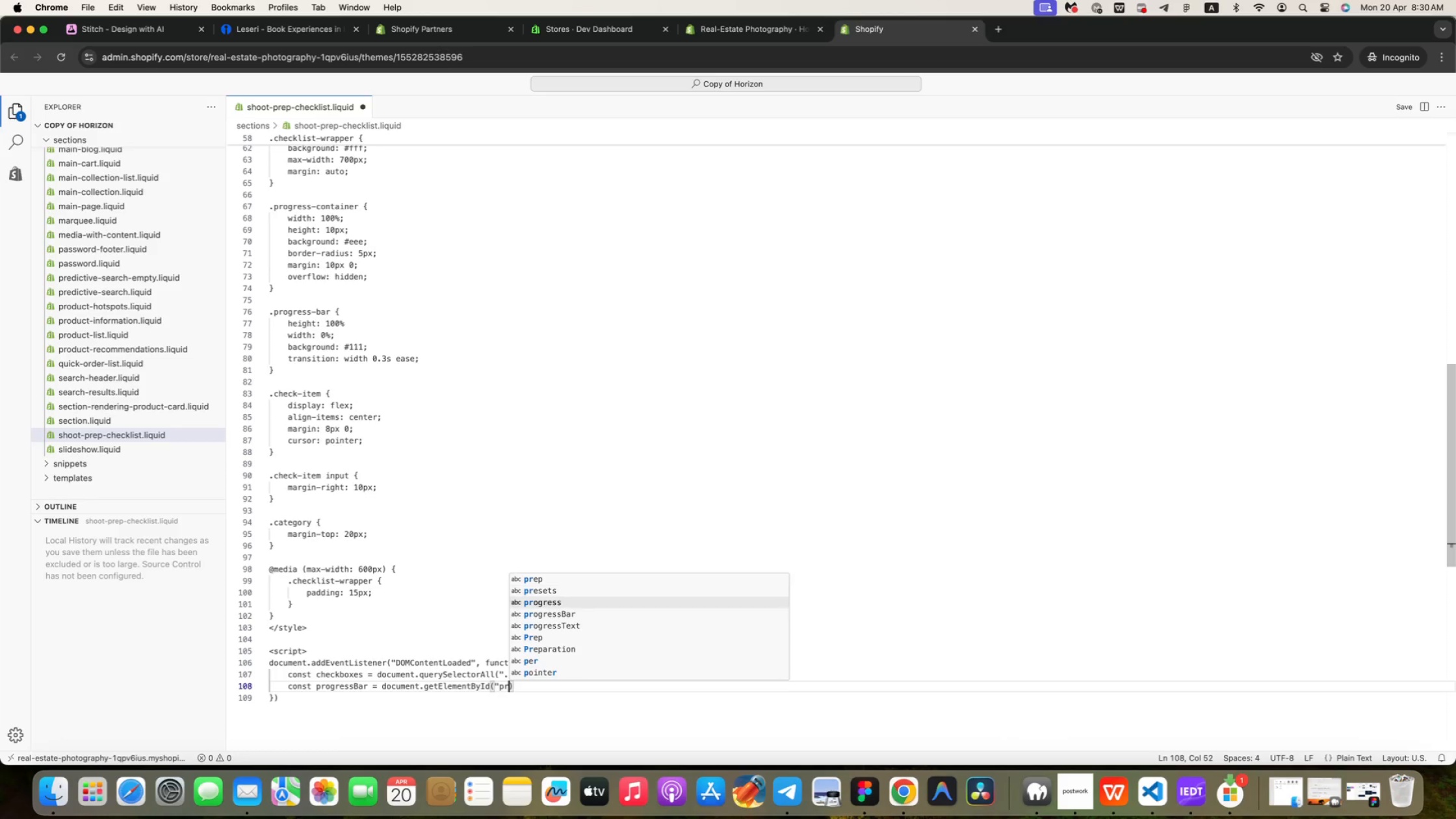 
key(ArrowDown)
 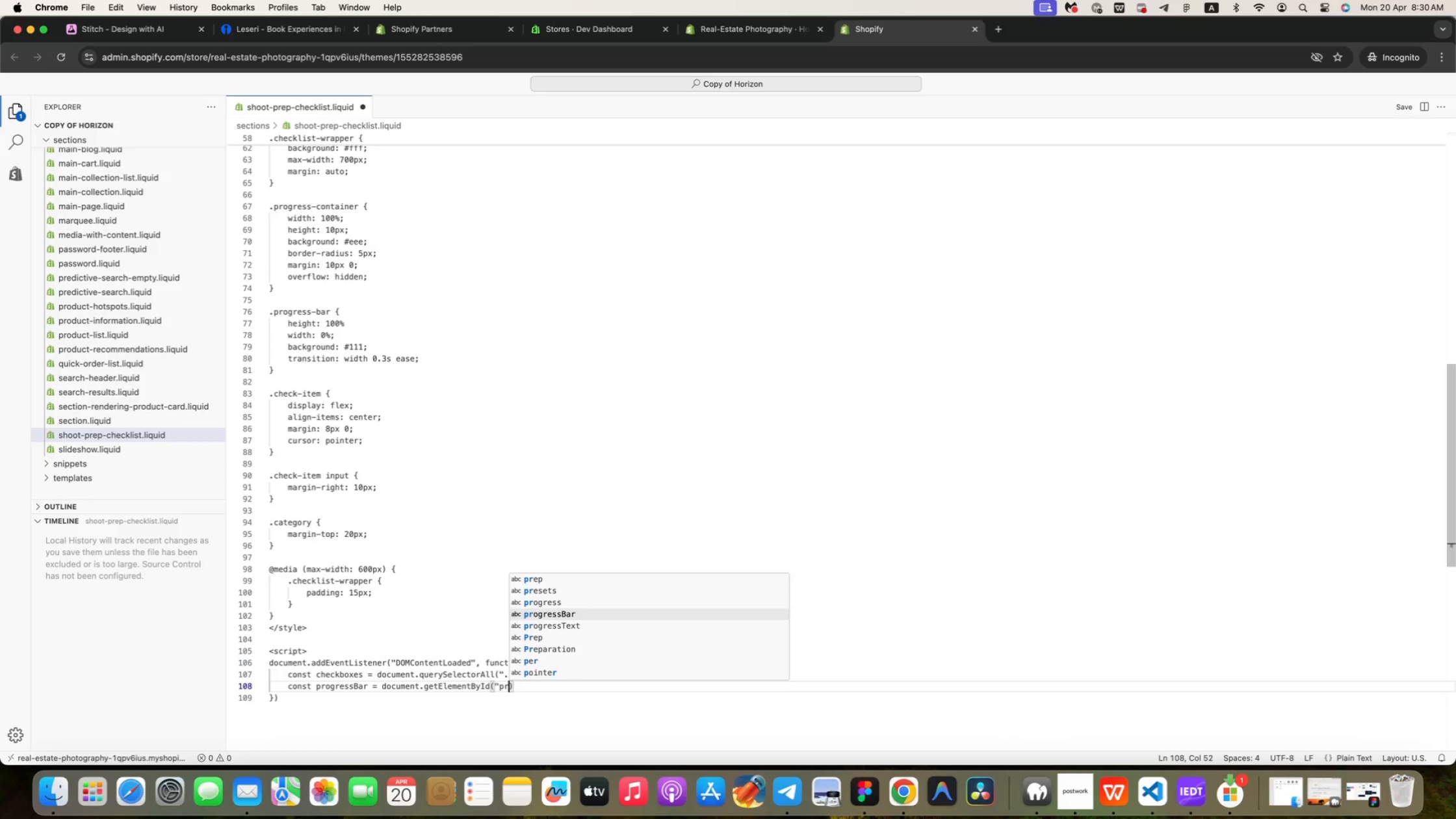 
key(ArrowDown)
 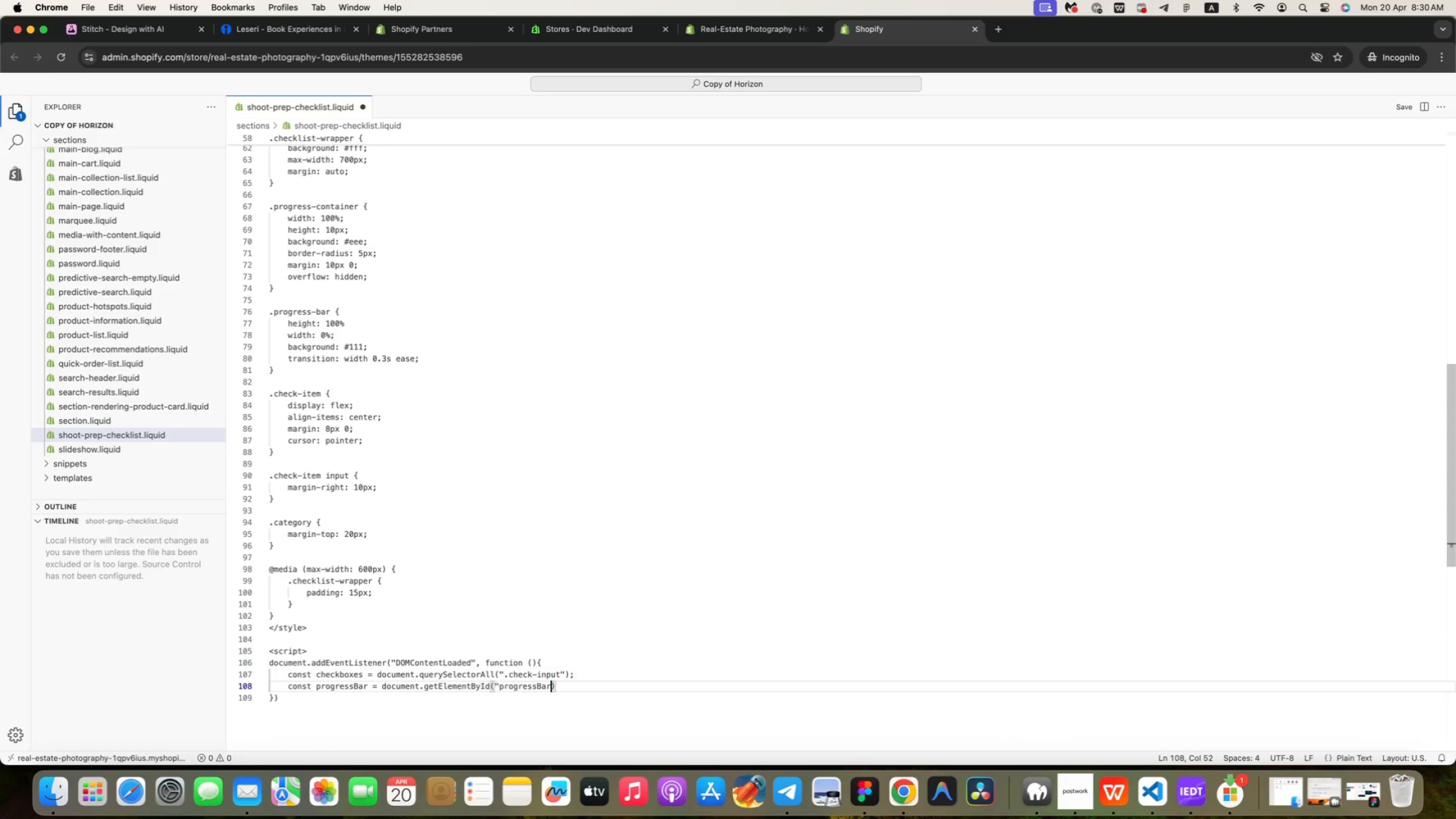 
key(Enter)
 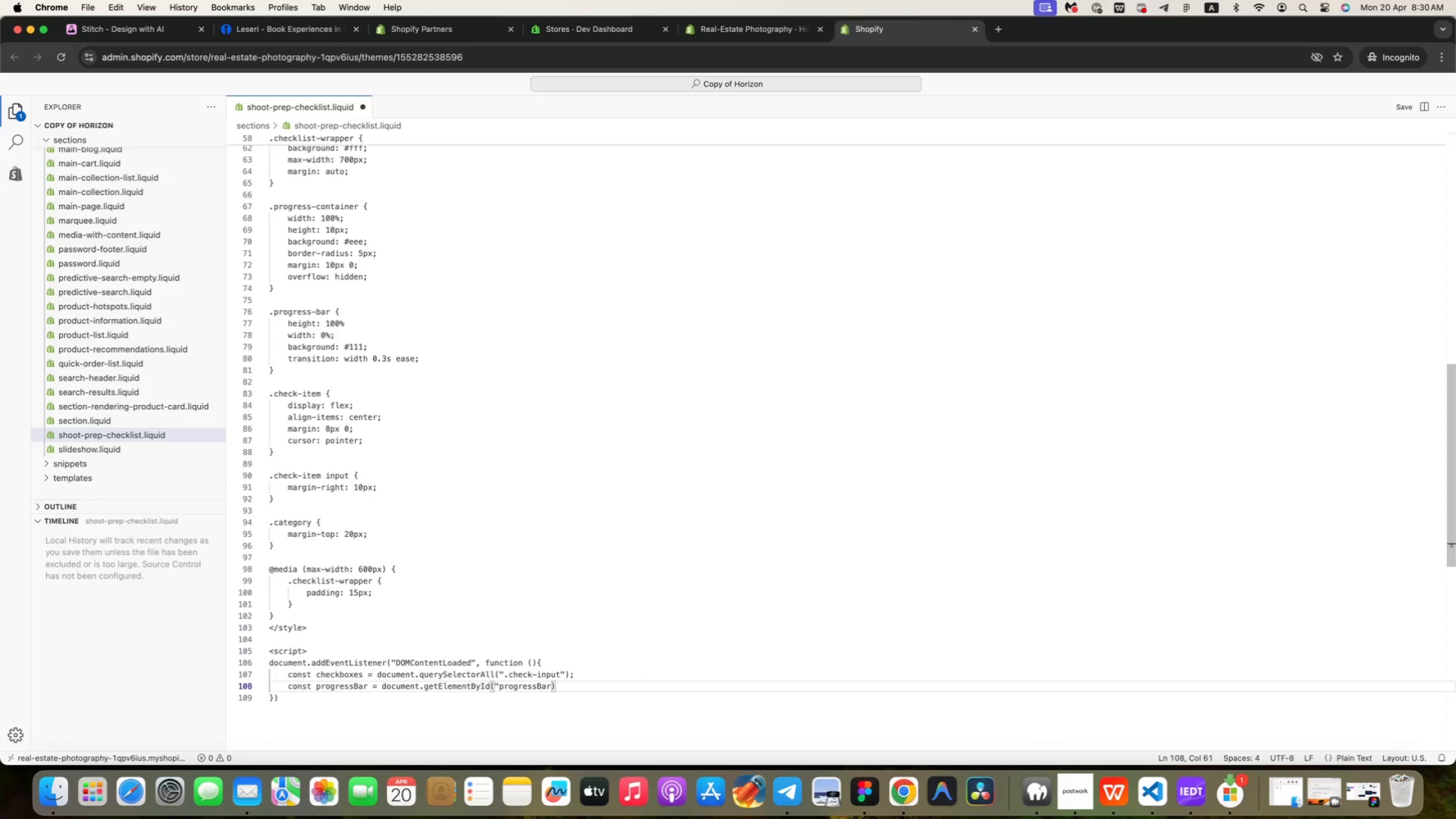 
key(Shift+Quote)
 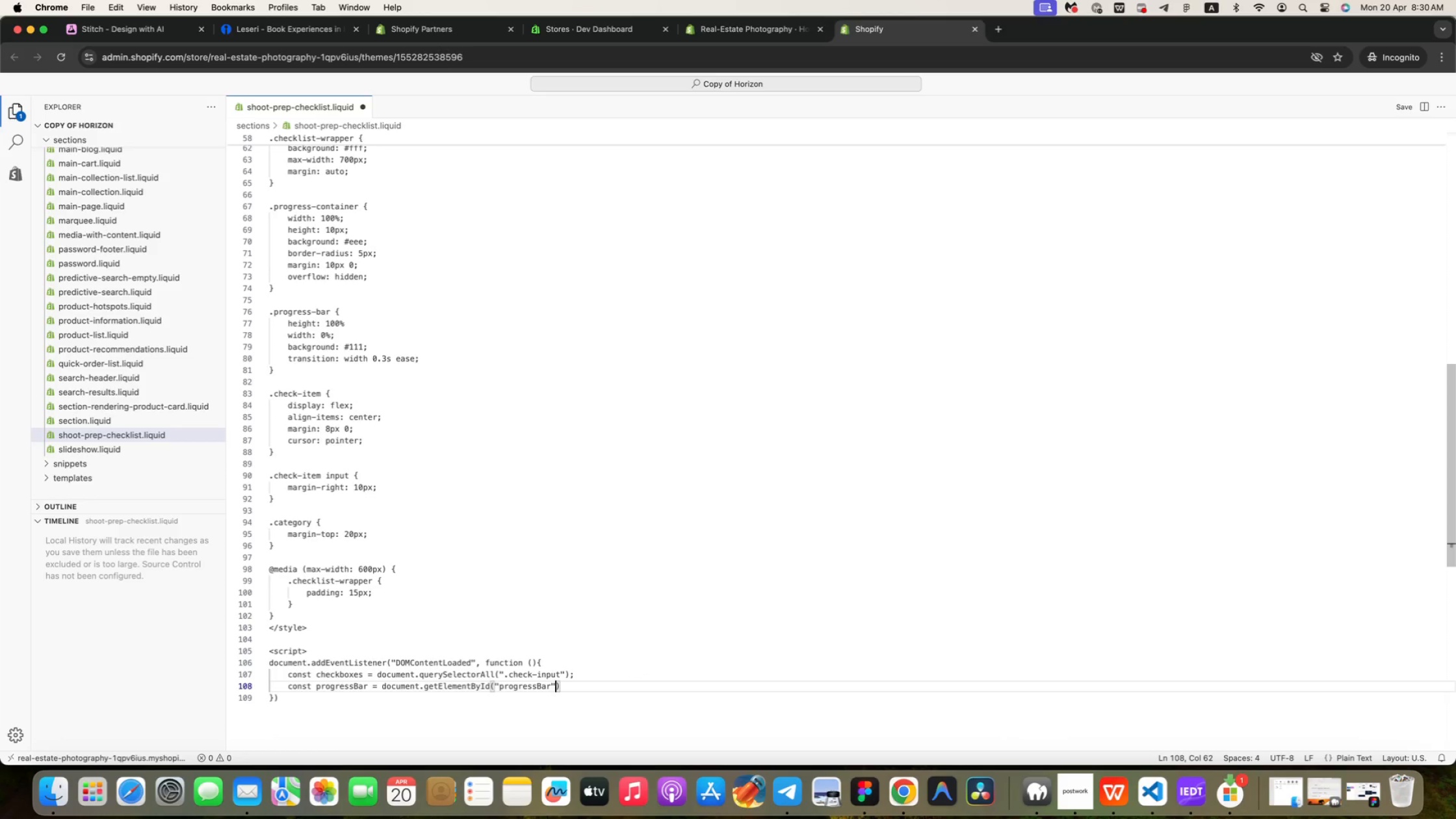 
key(ArrowRight)
 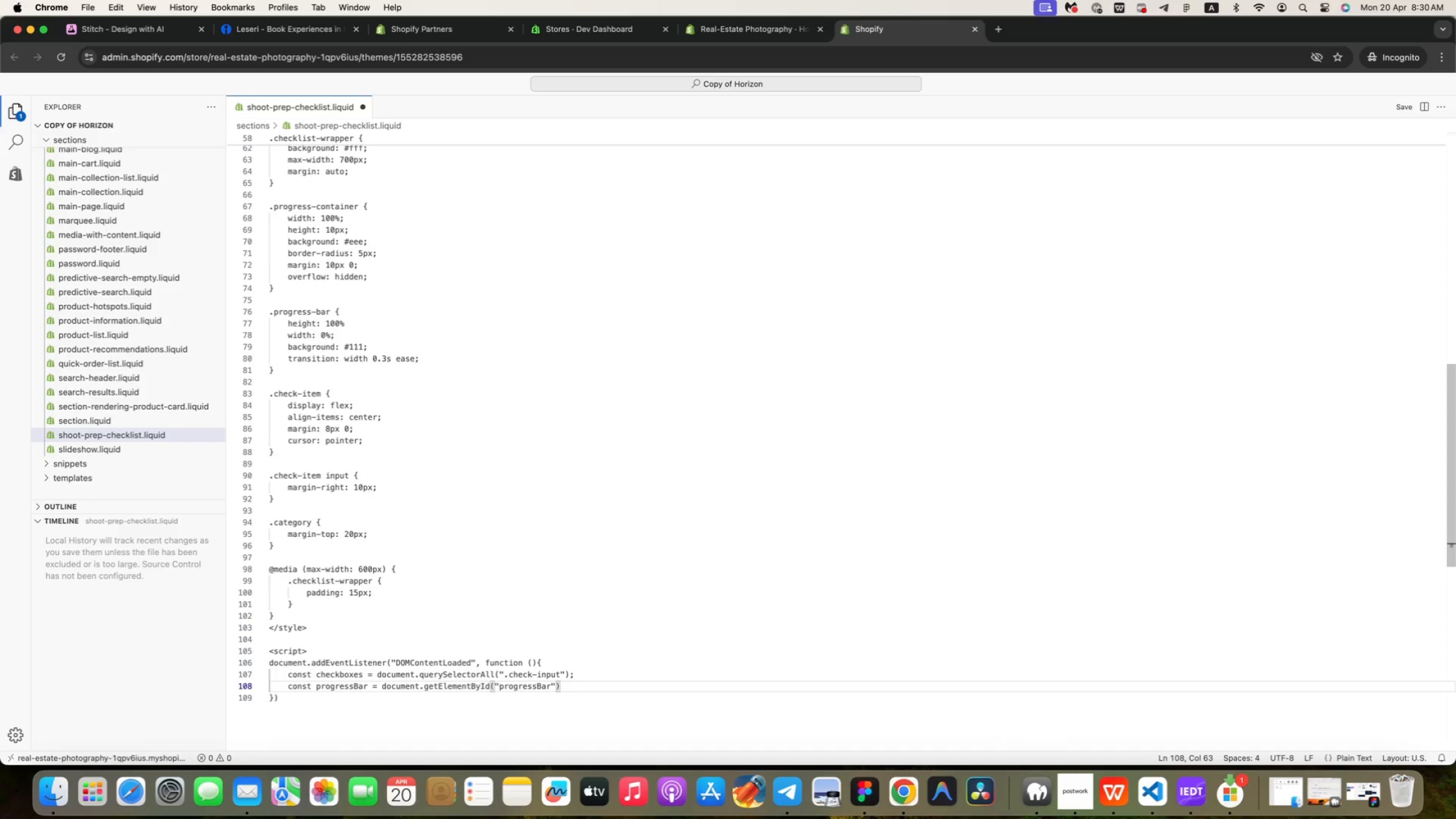 
key(Semicolon)
 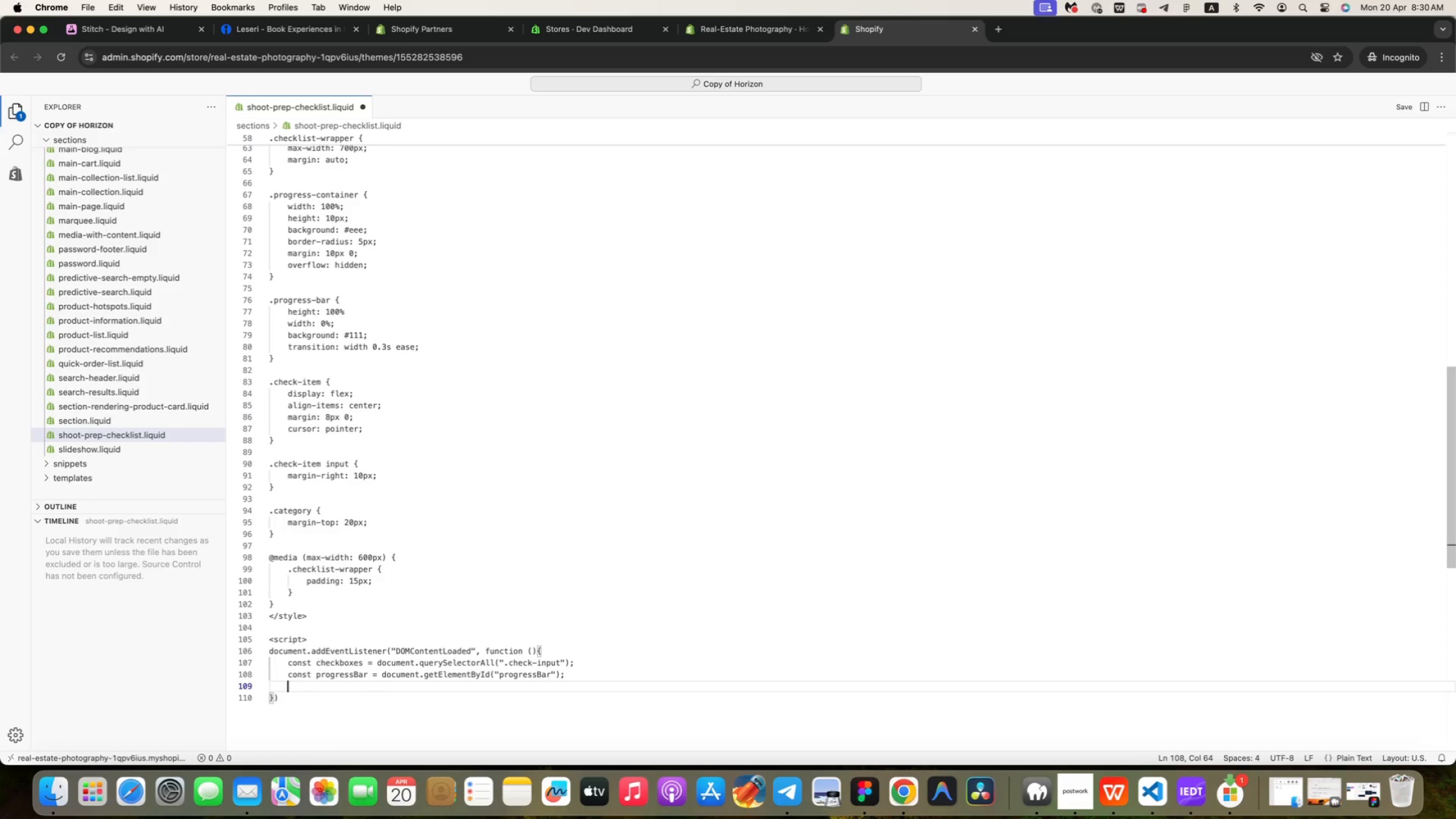 
key(Enter)
 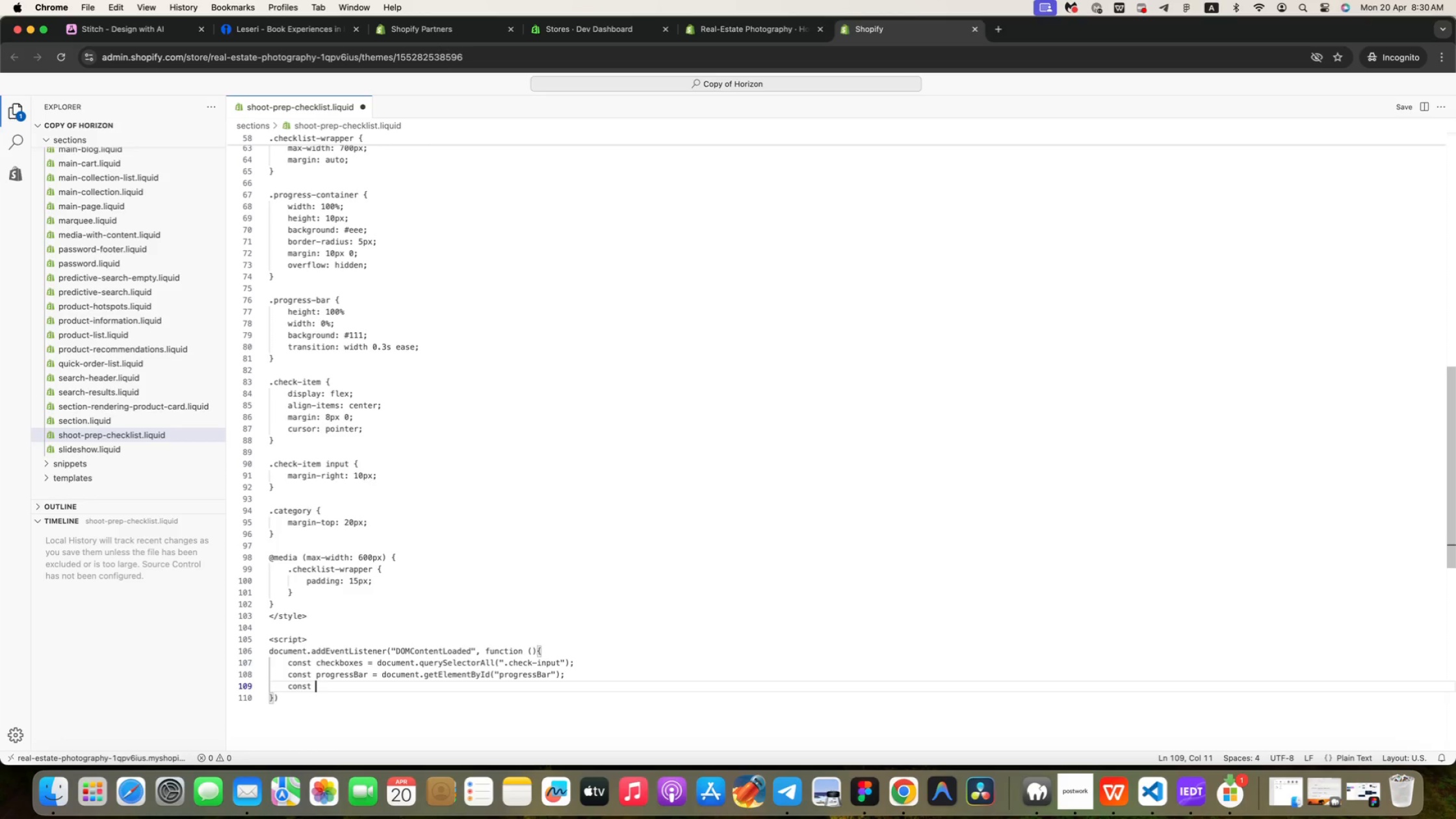 
type(const )
 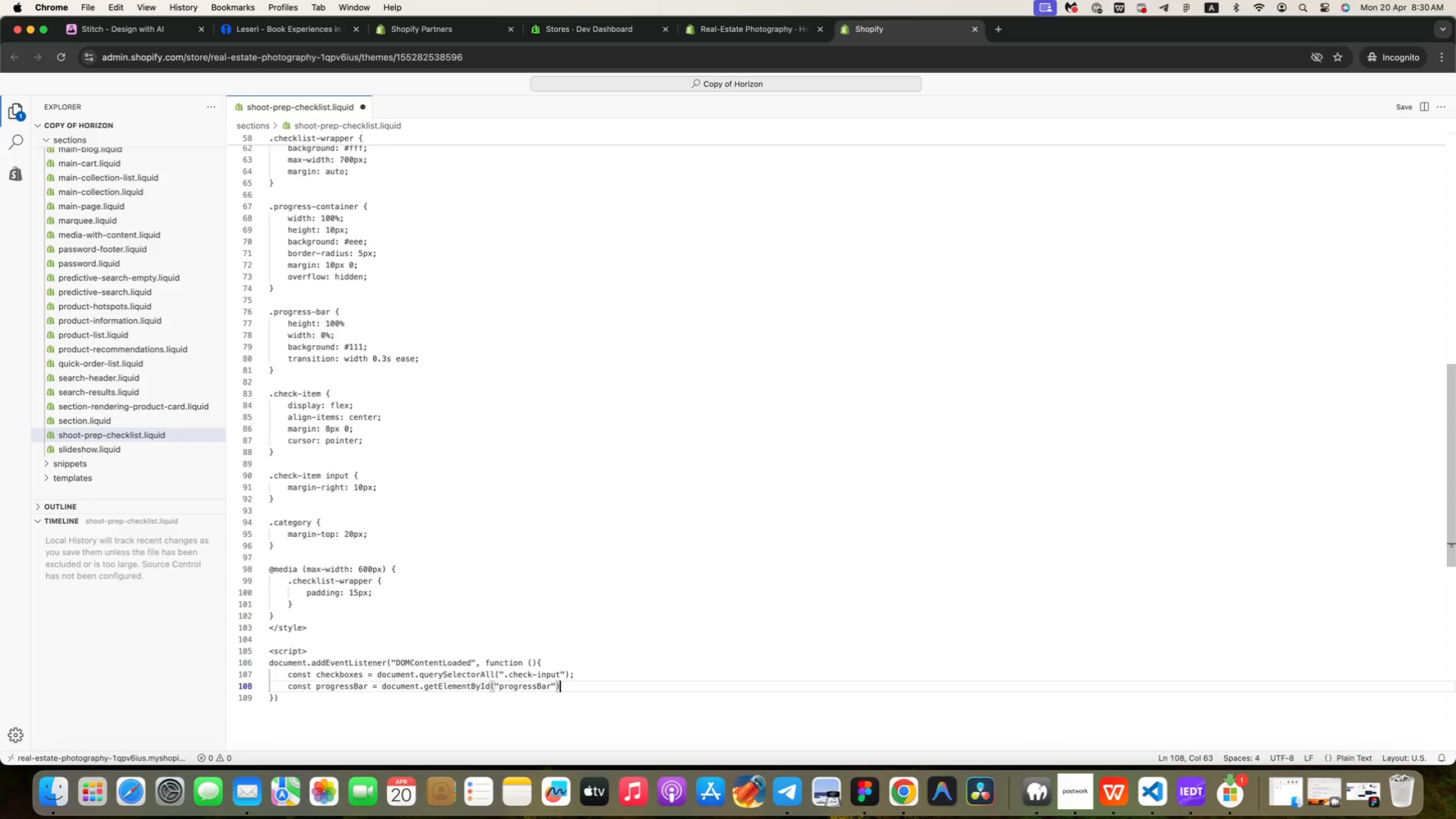 
type(prog)
 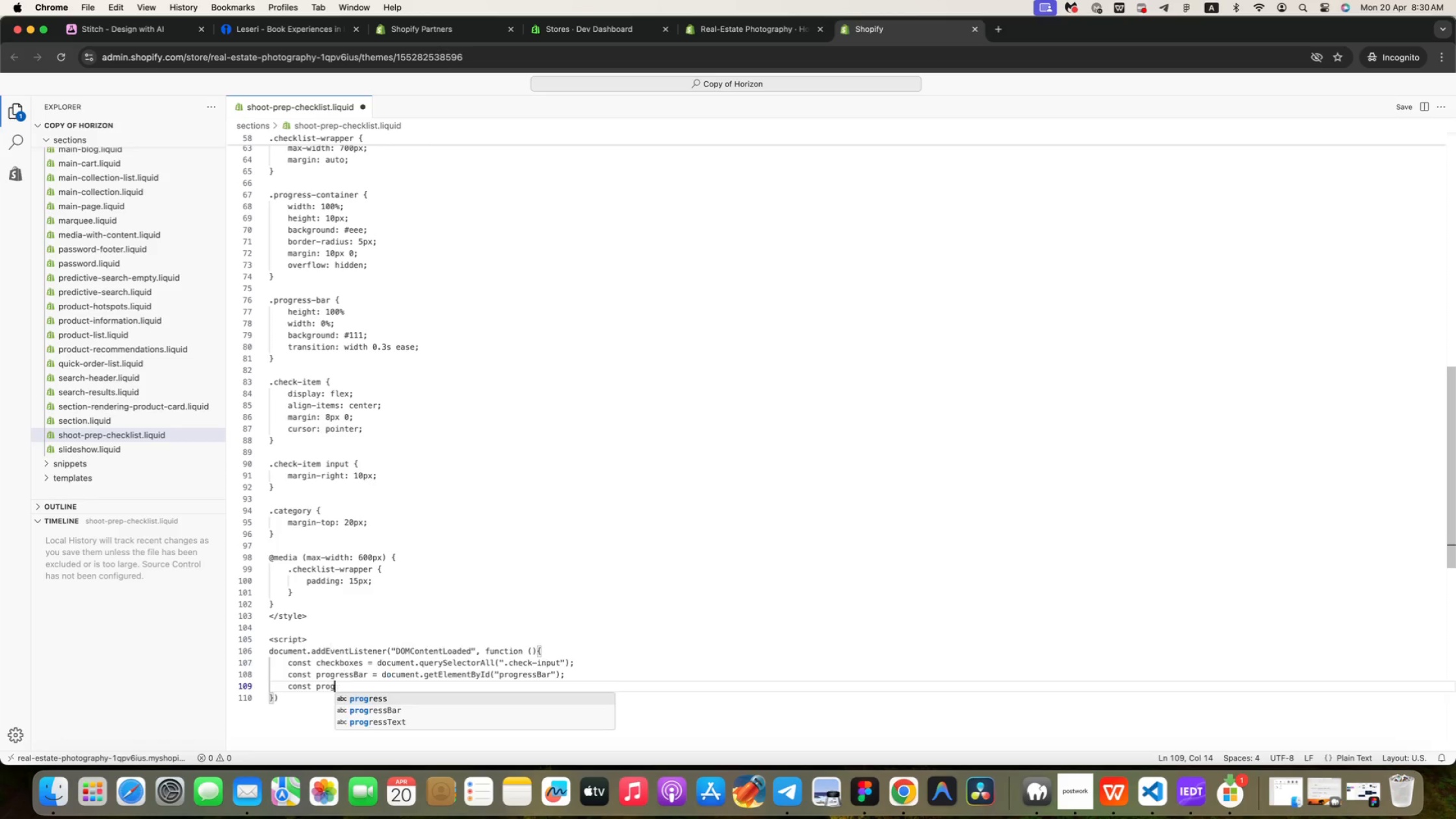 
key(ArrowDown)
 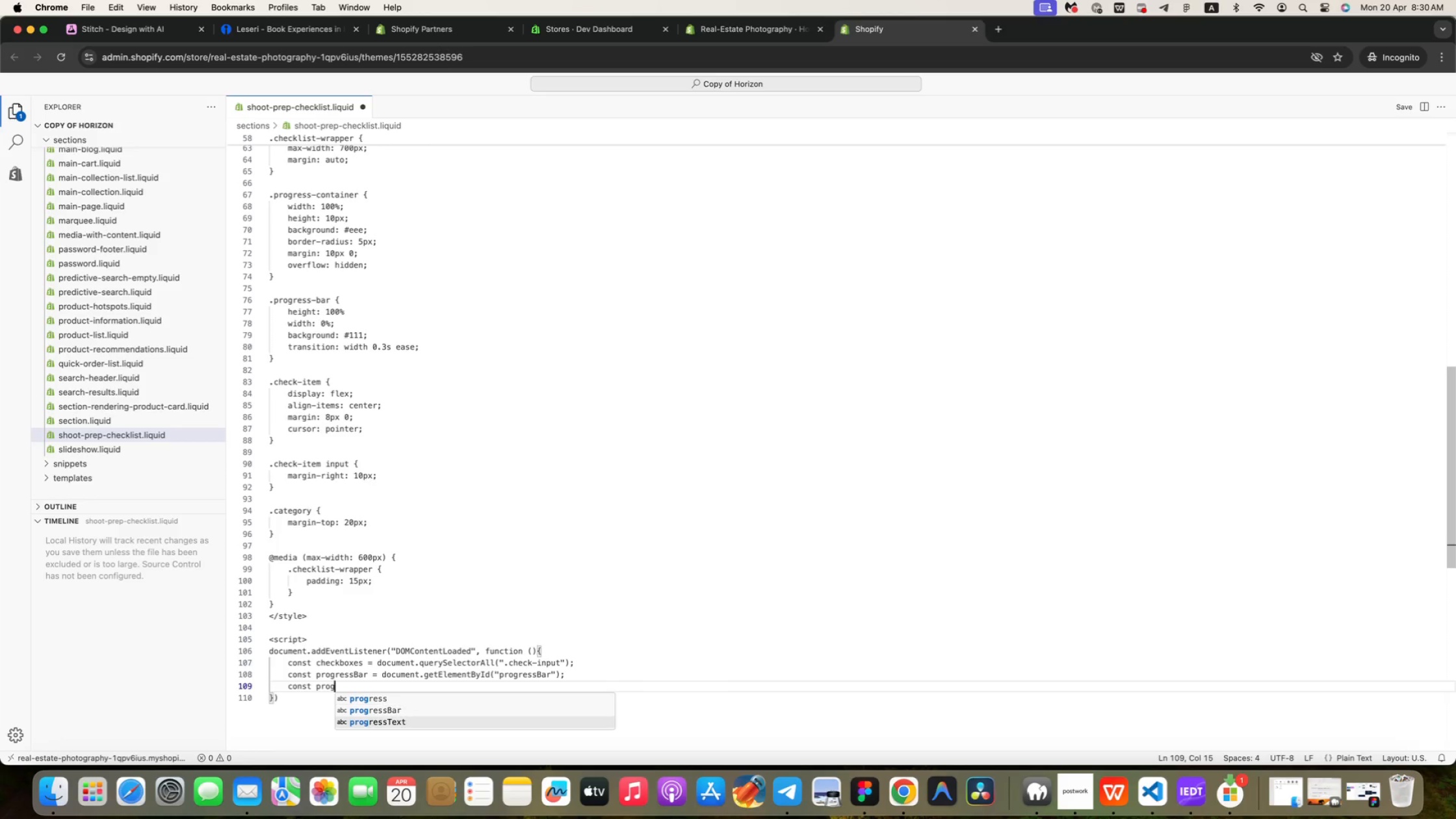 
key(ArrowDown)
 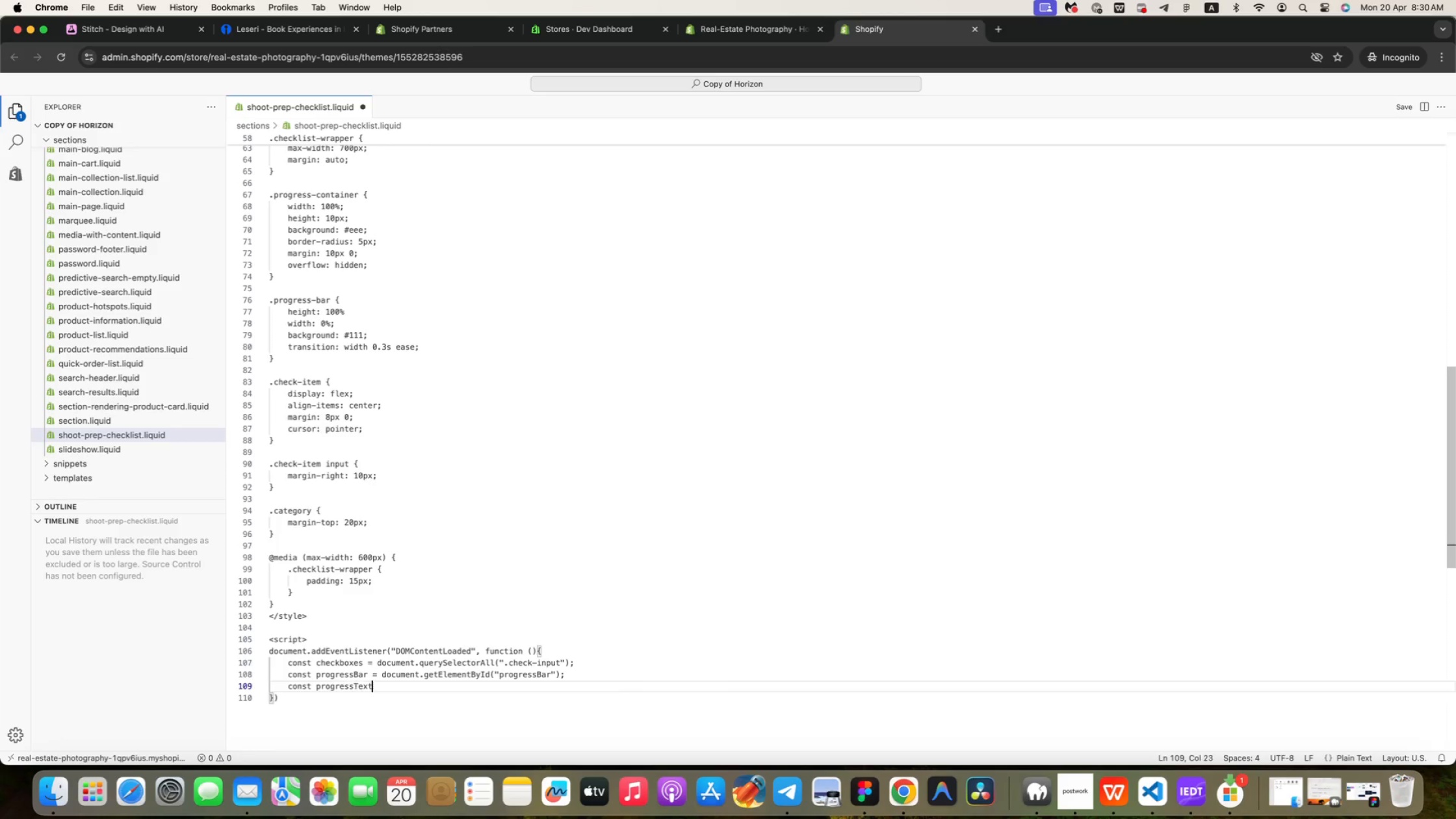 
key(Enter)
 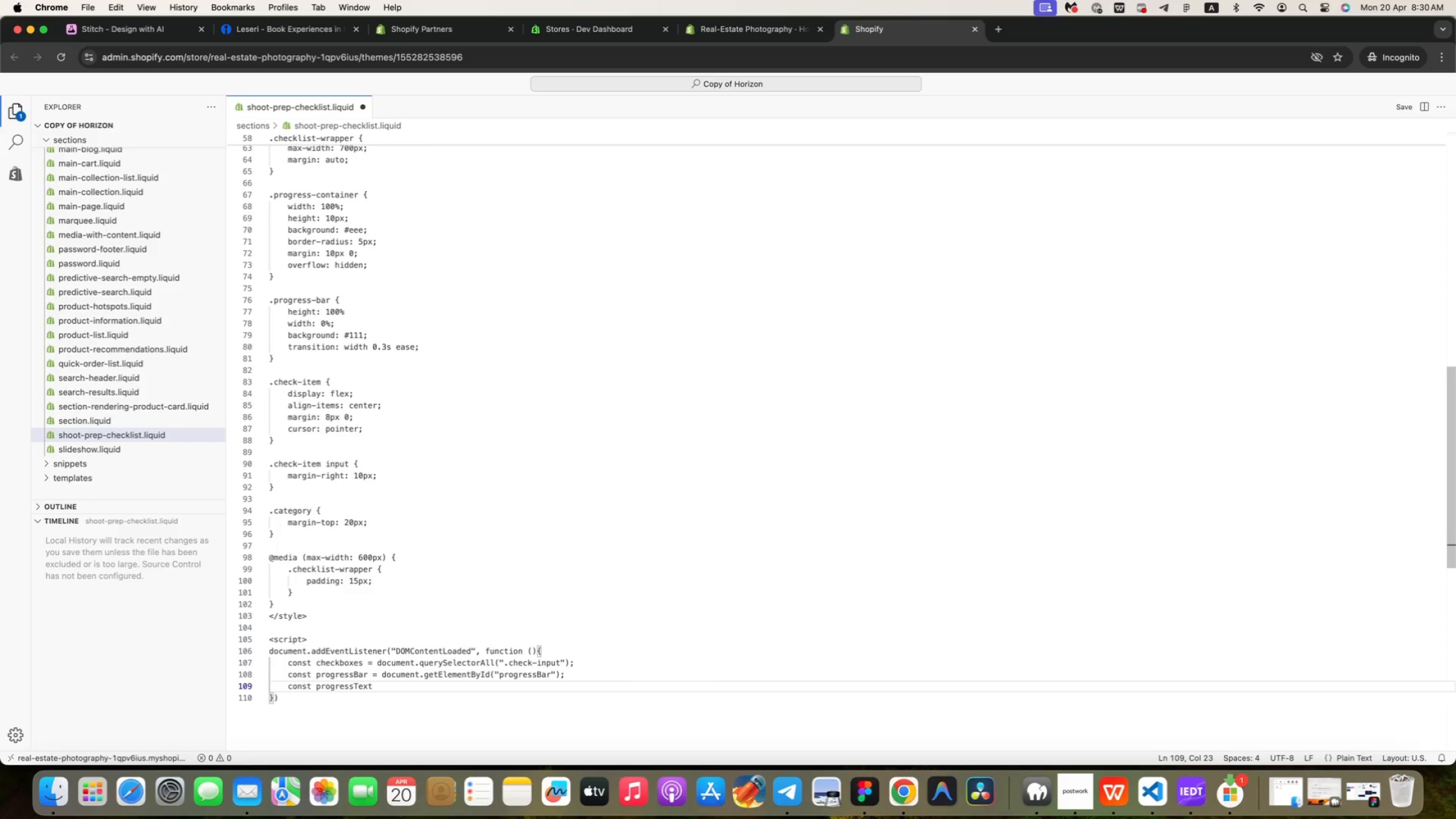 
key(Space)
 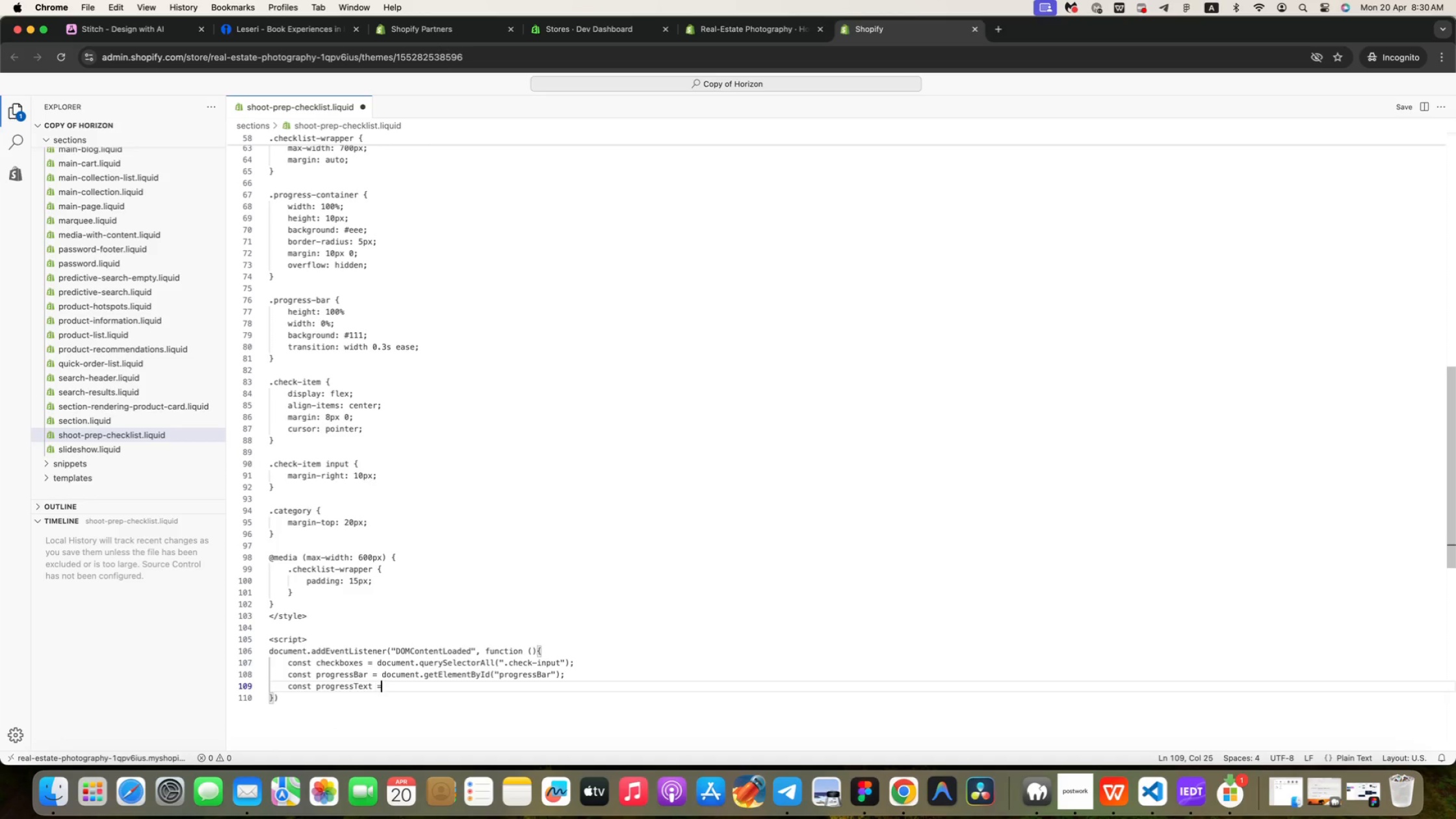 
key(Equal)
 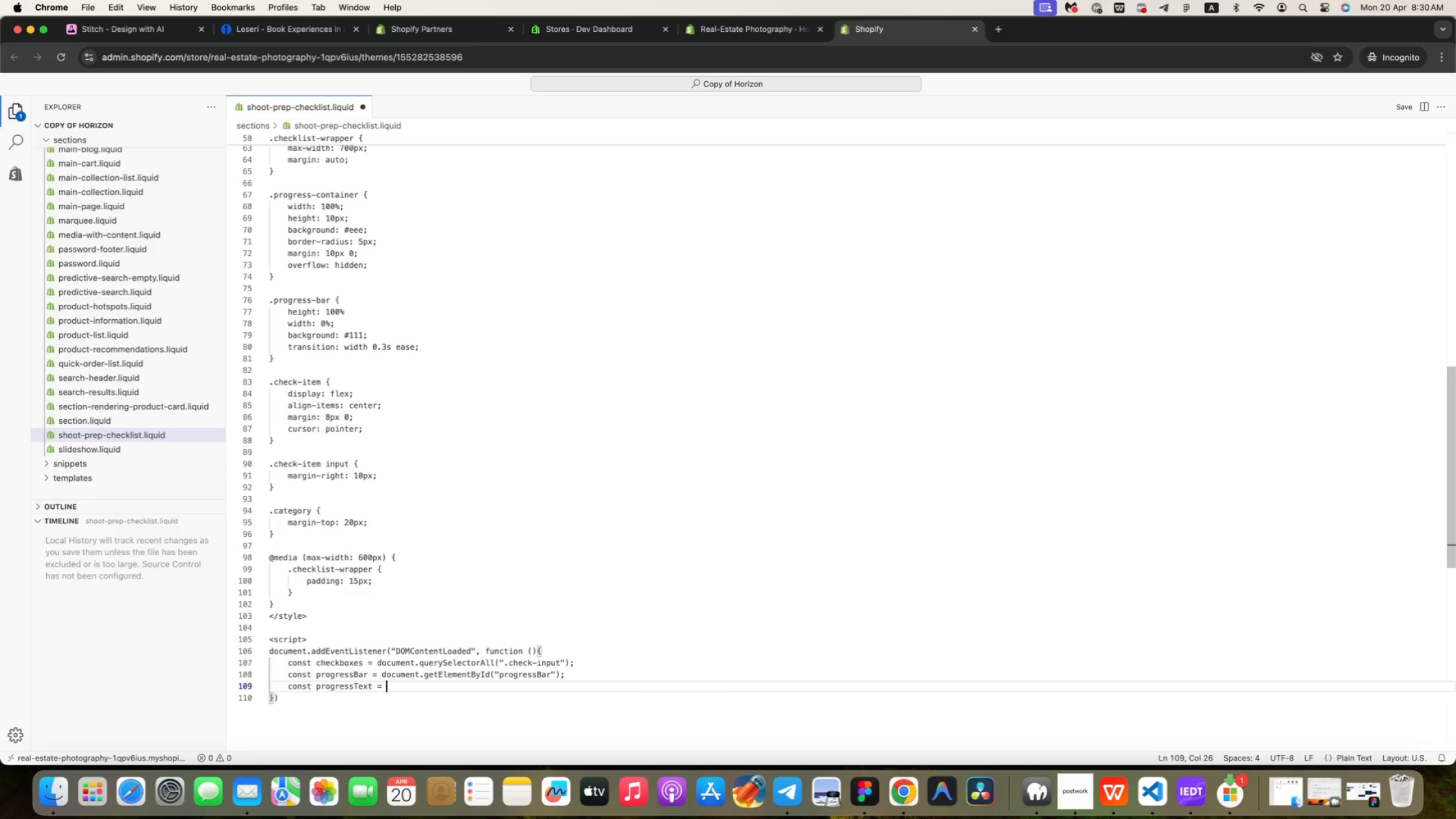 
key(Space)
 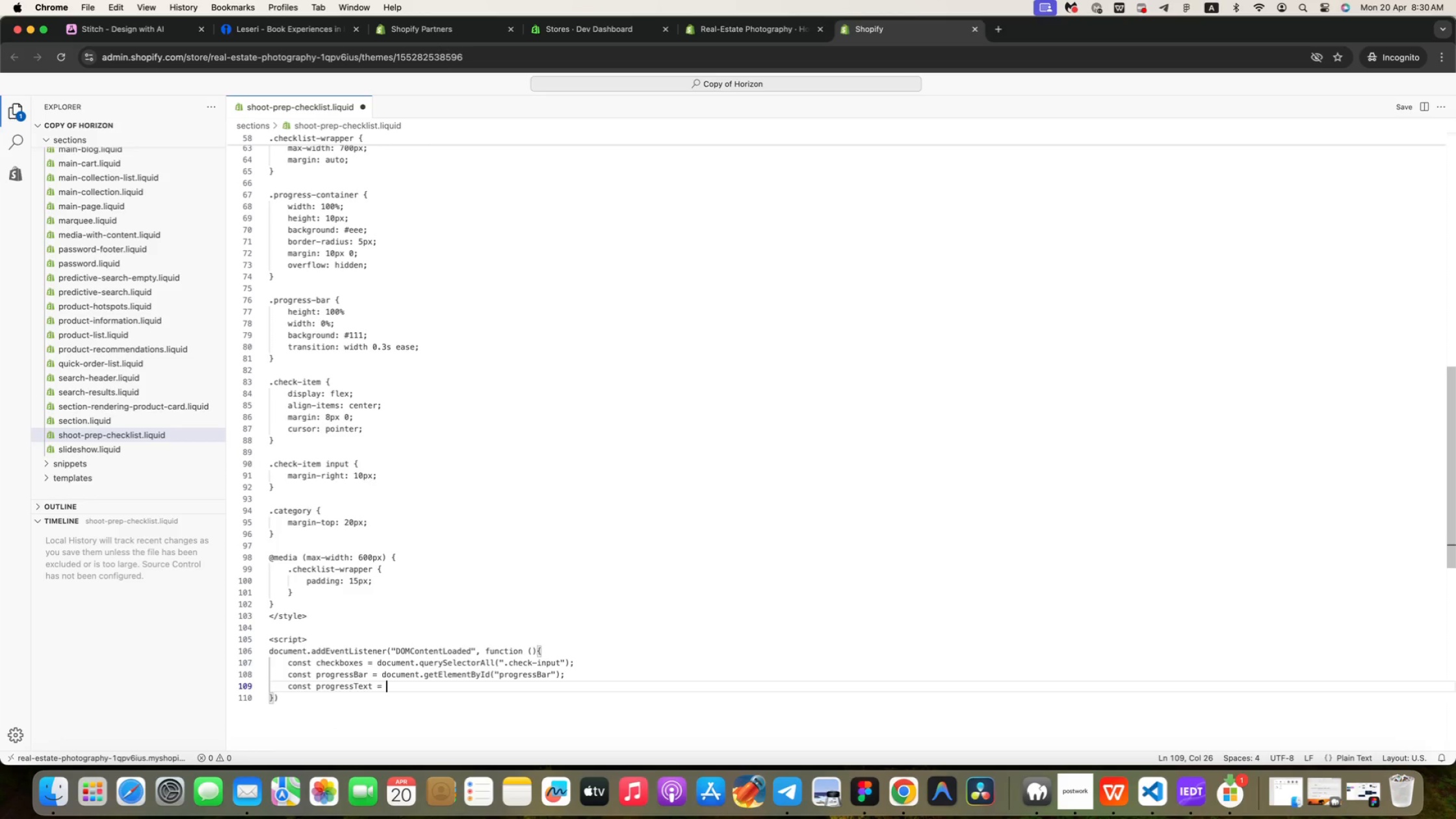 
type(doc)
 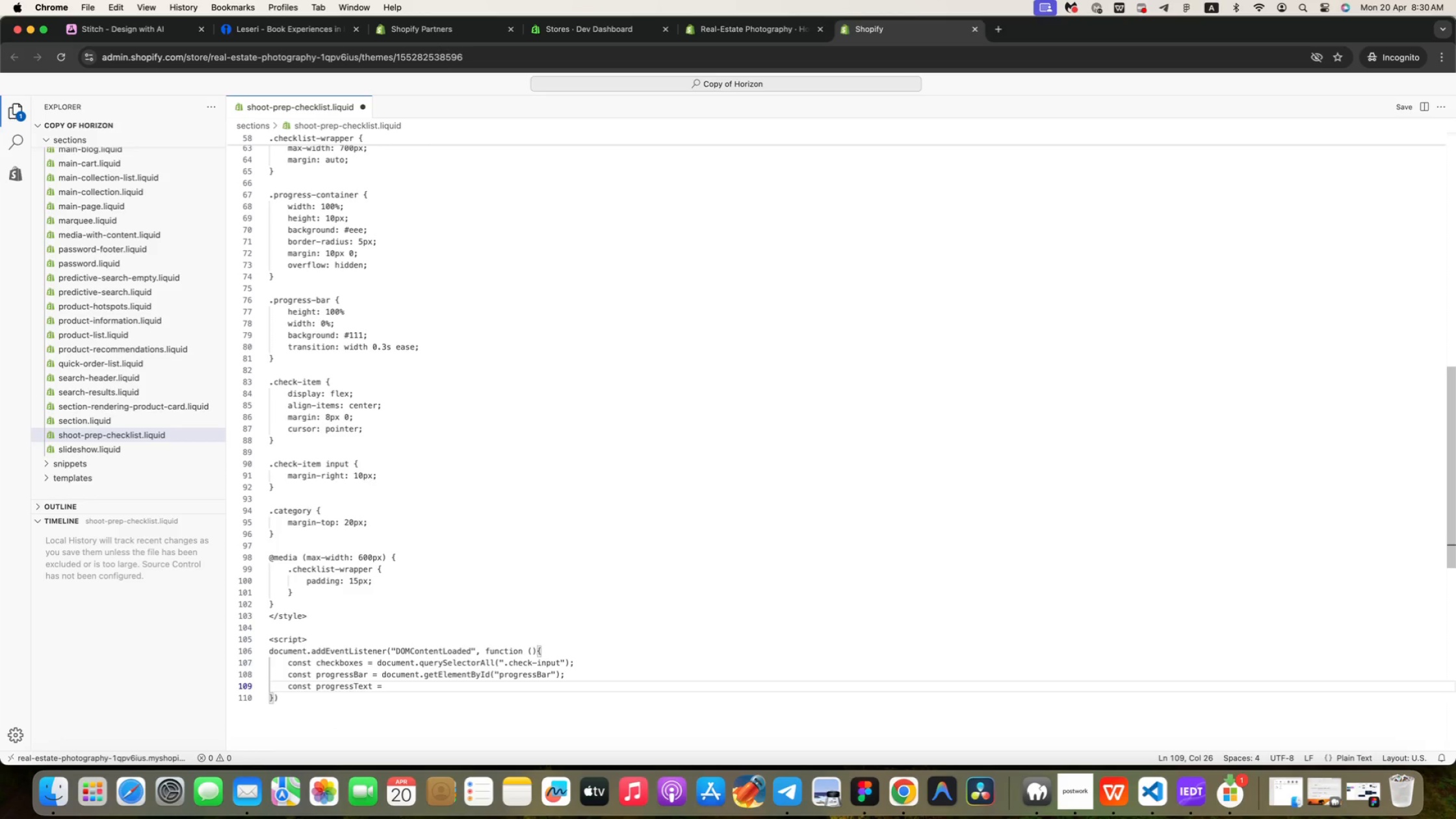 
key(Enter)
 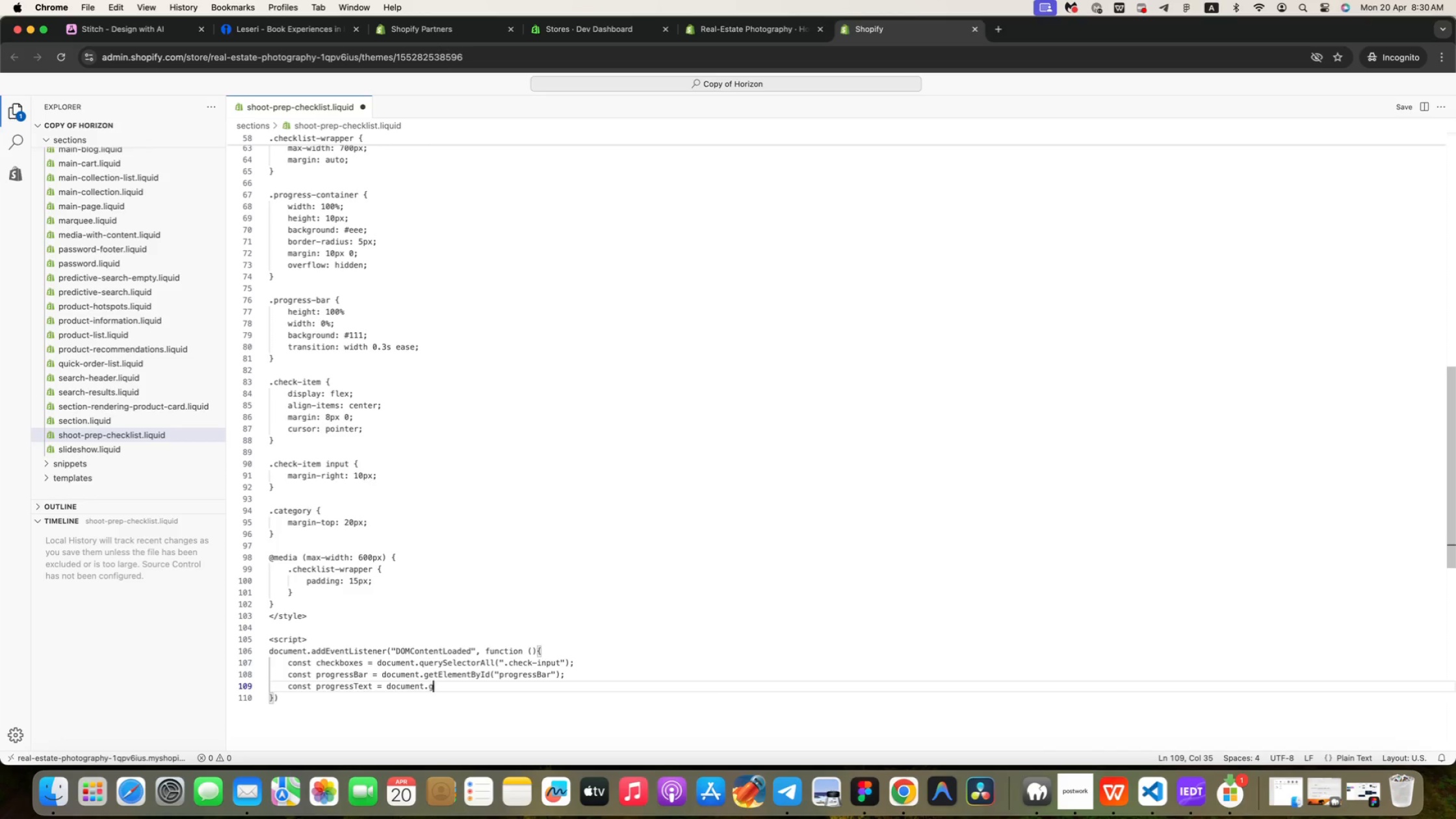 
type(.get)
 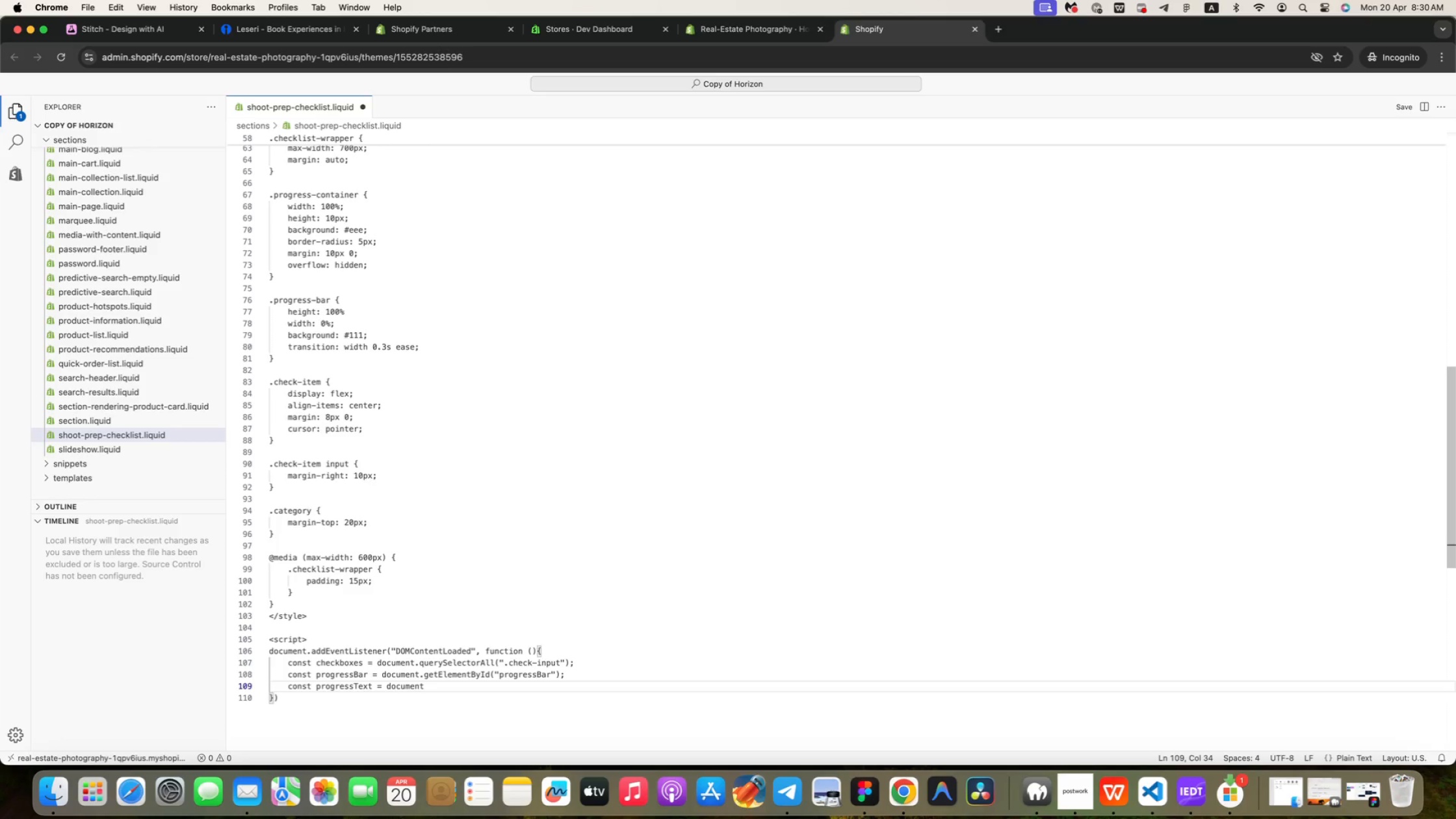 
key(Enter)
 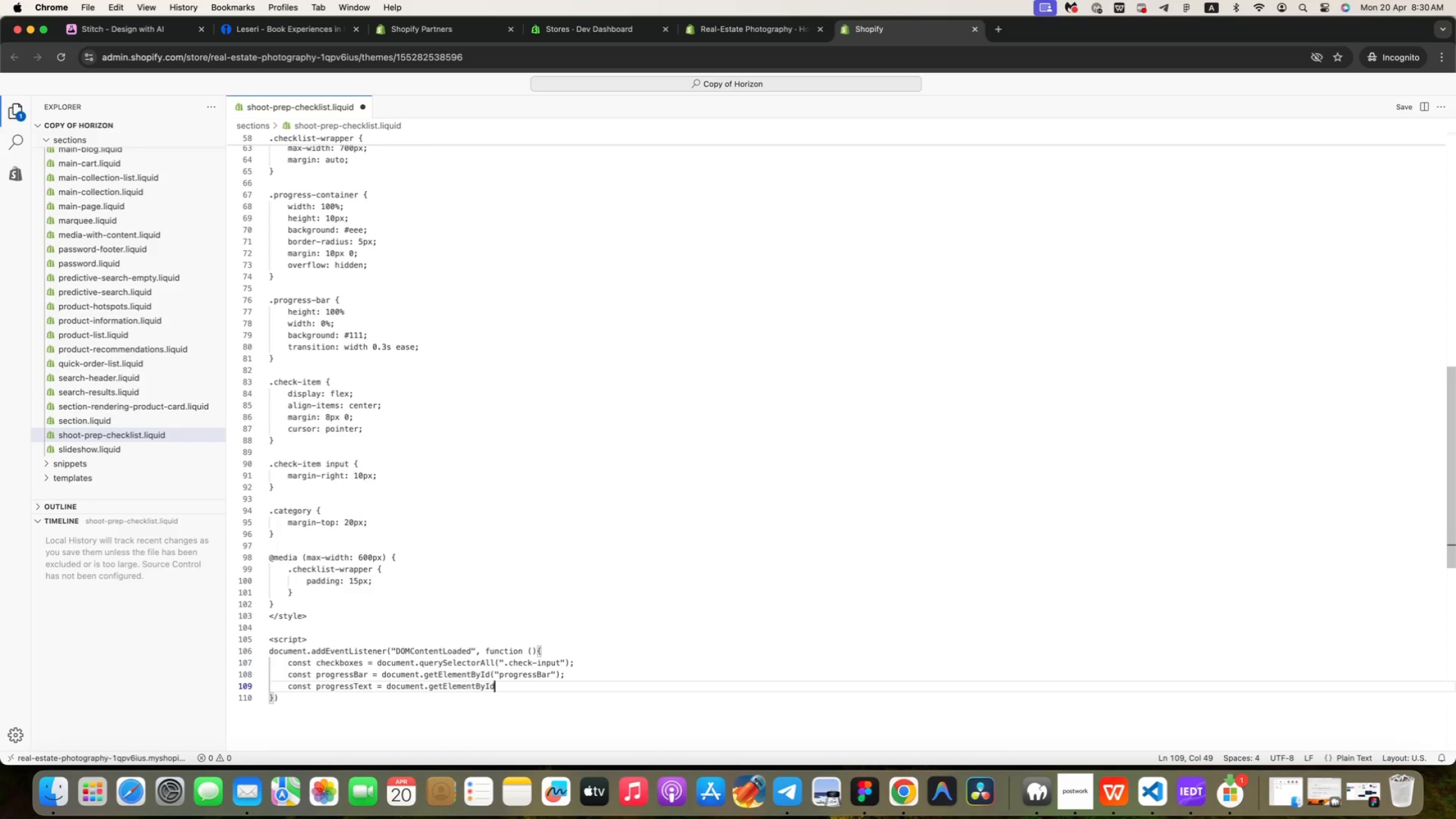 
wait(5.81)
 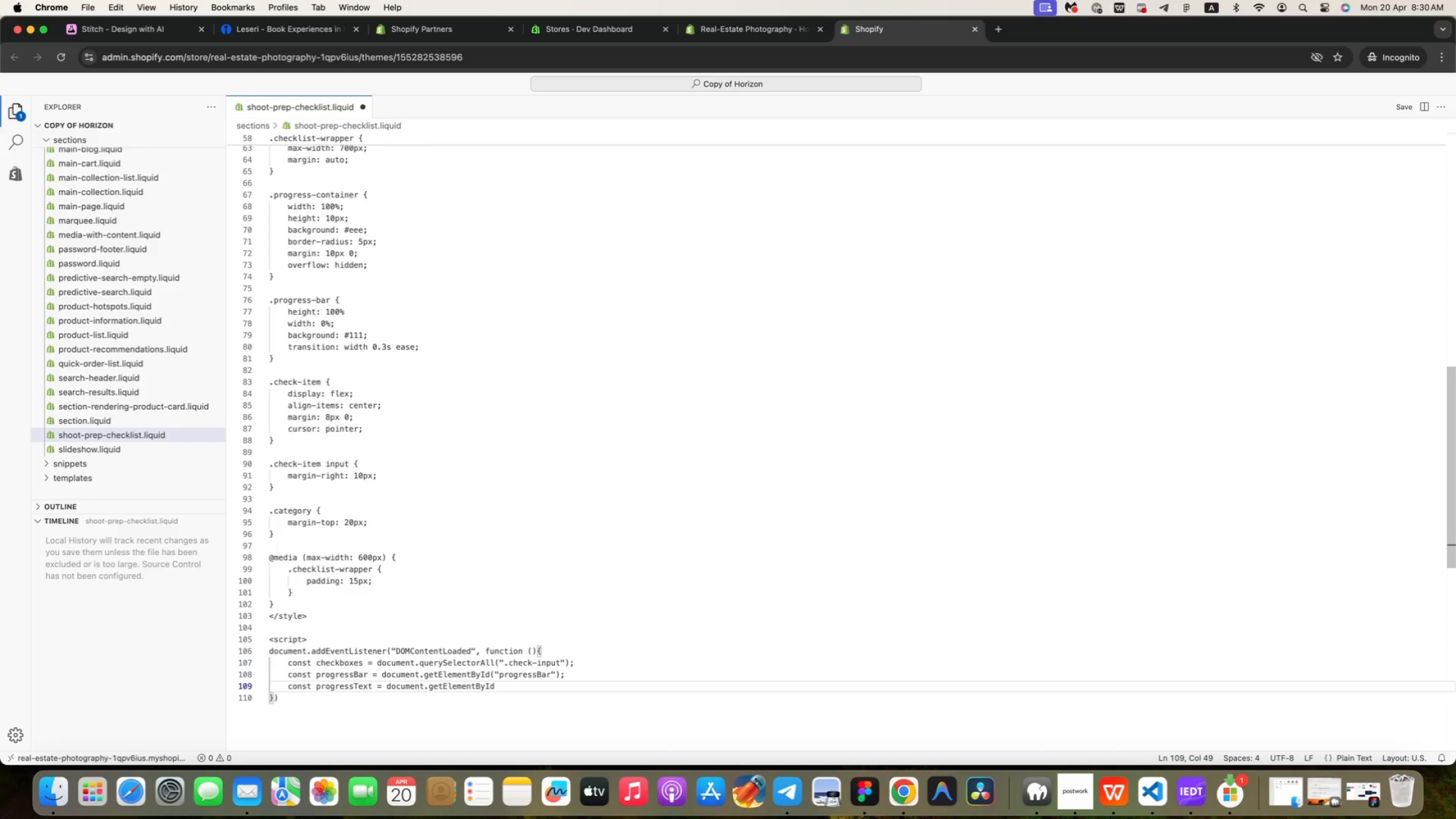 
type(("pro)
 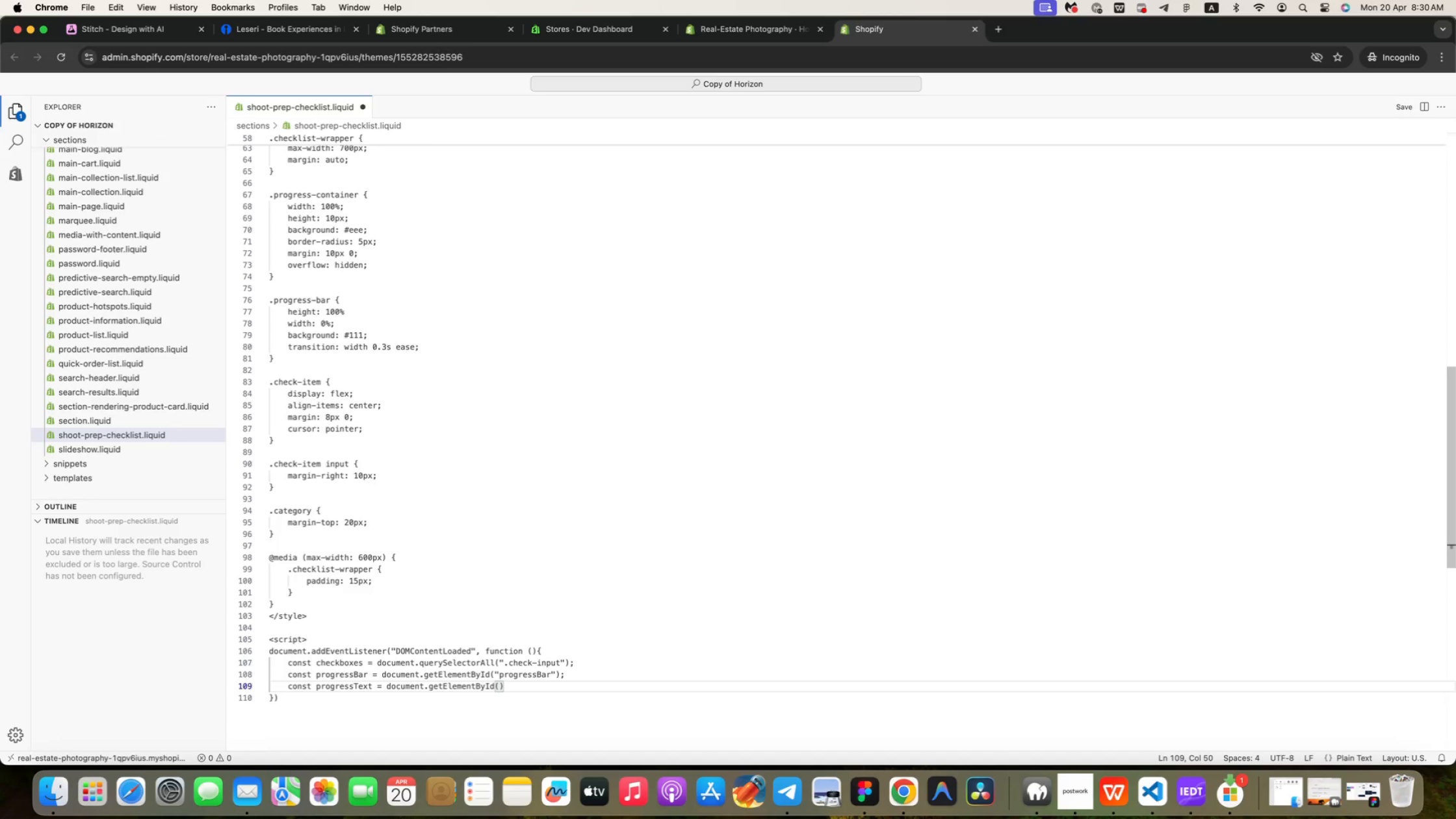 
key(ArrowDown)
 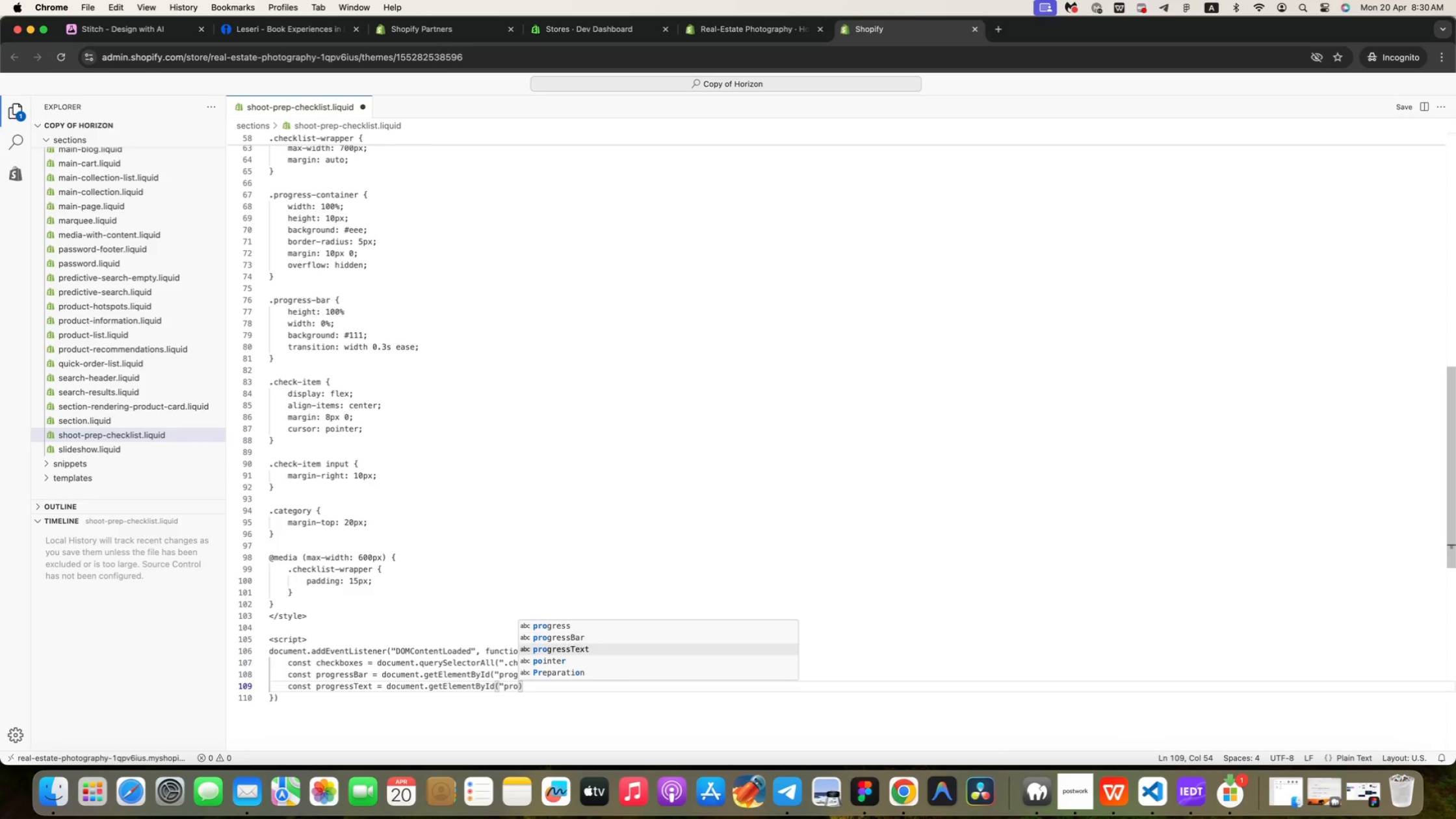 
key(ArrowDown)
 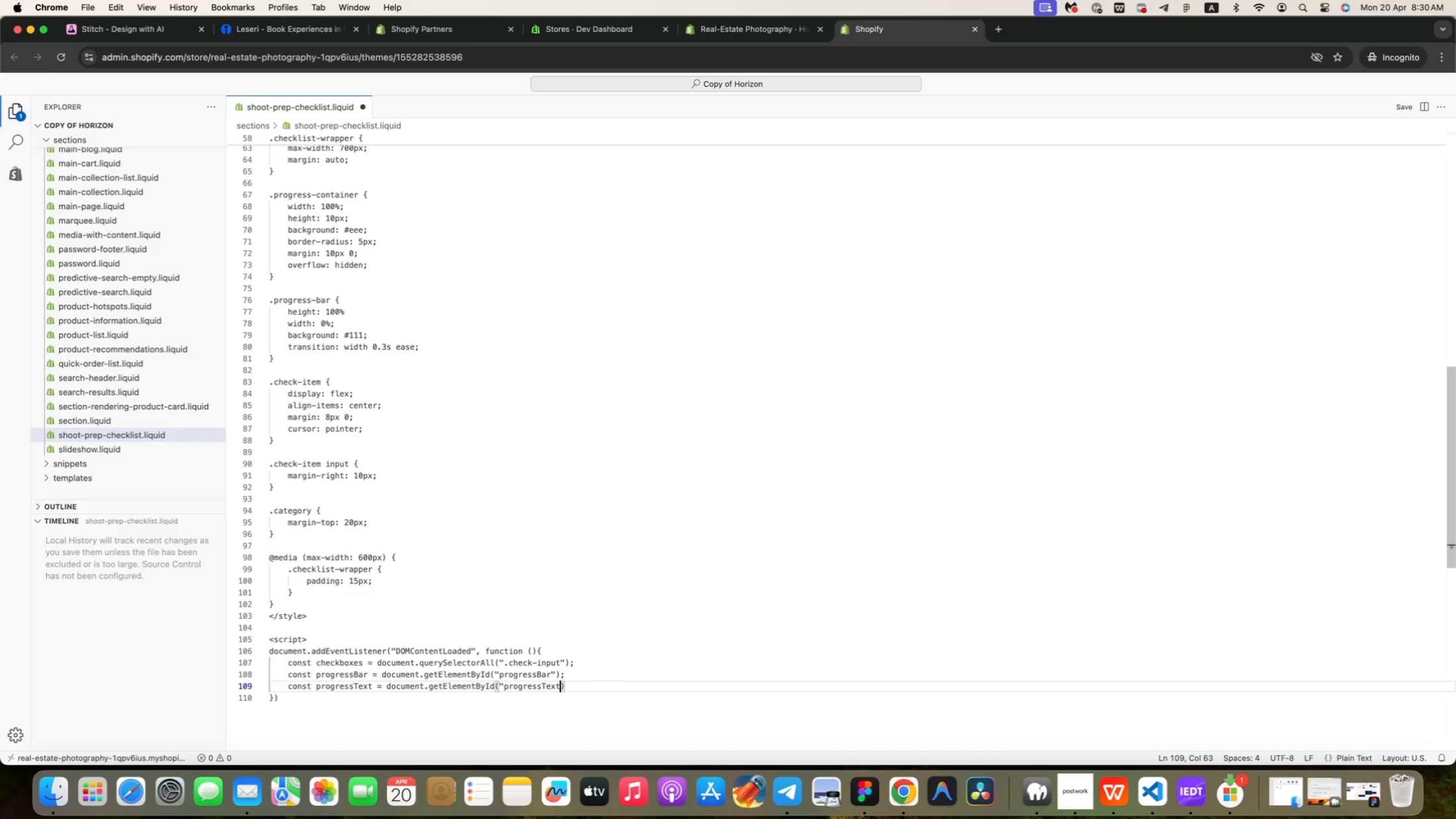 
key(Enter)
 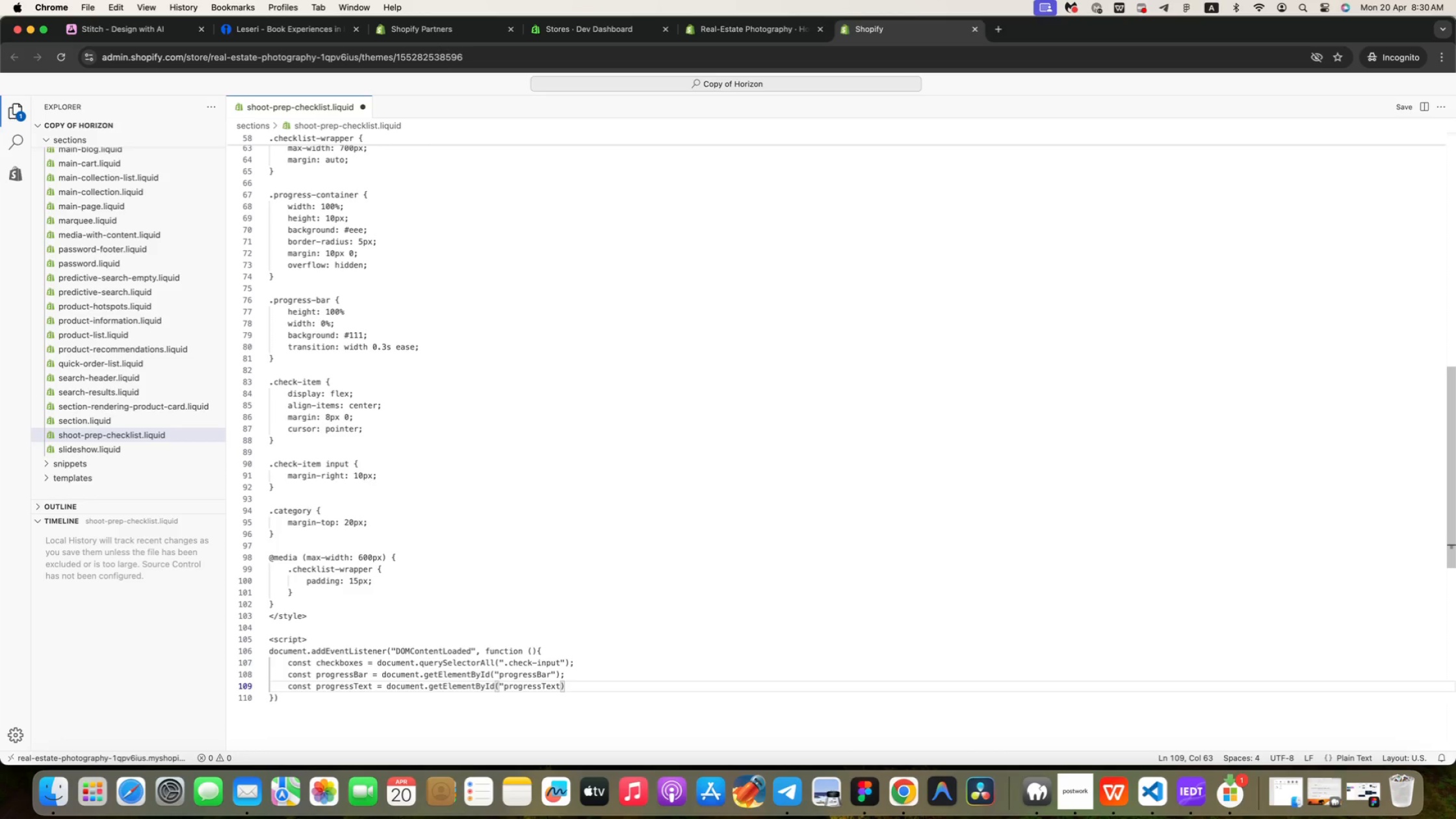 
key(Shift+Quote)
 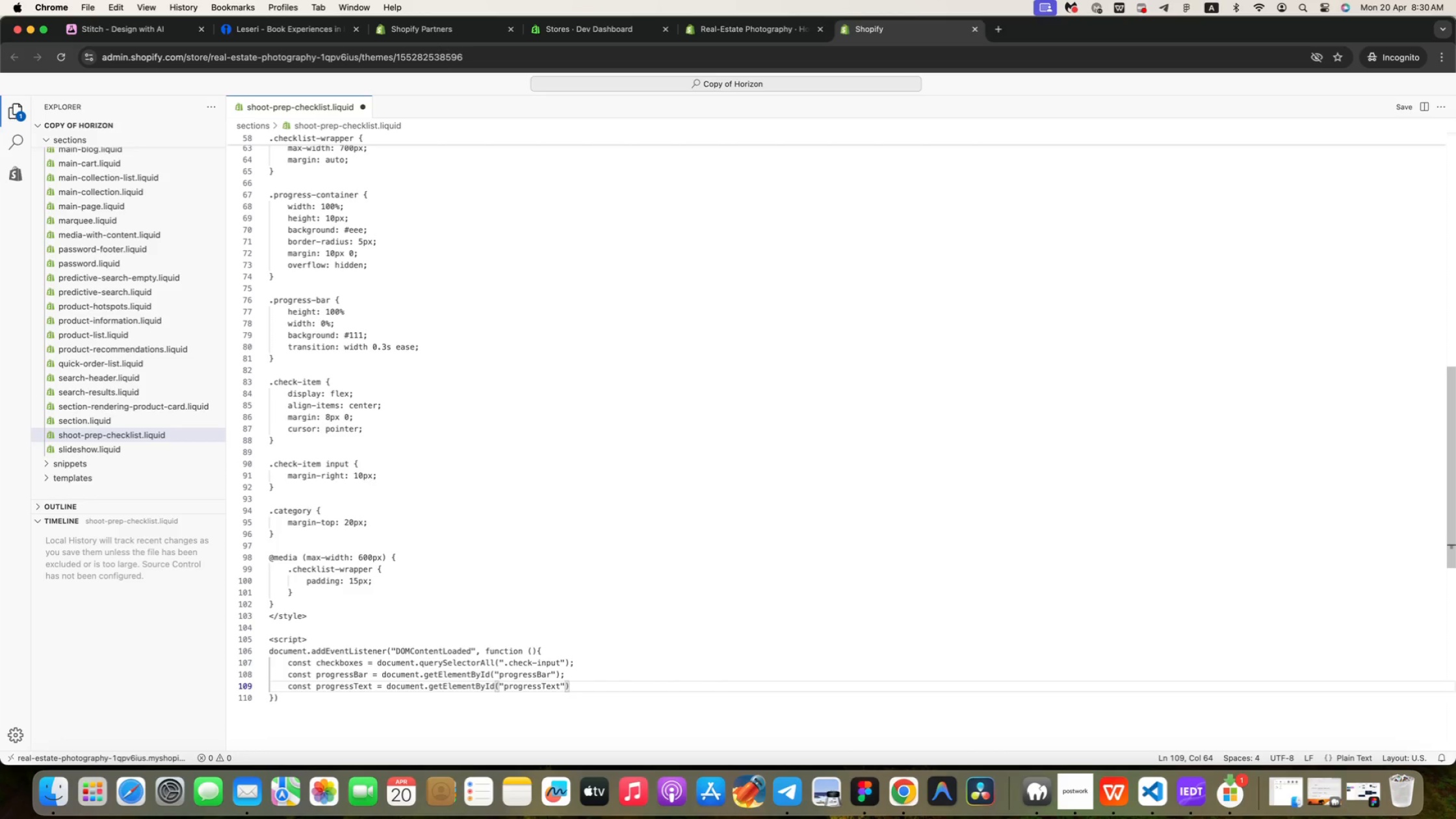 
key(ArrowRight)
 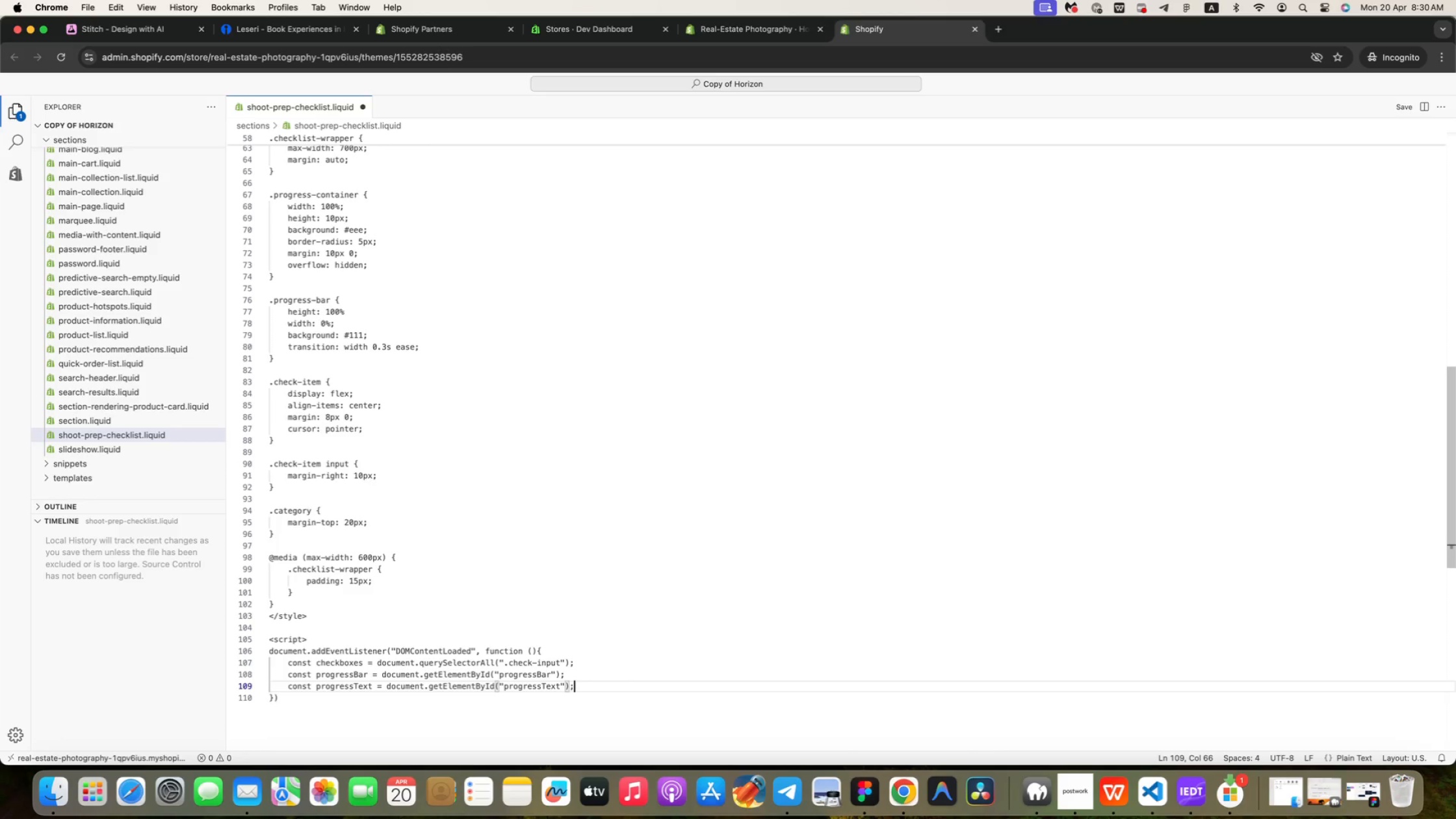 
key(Semicolon)
 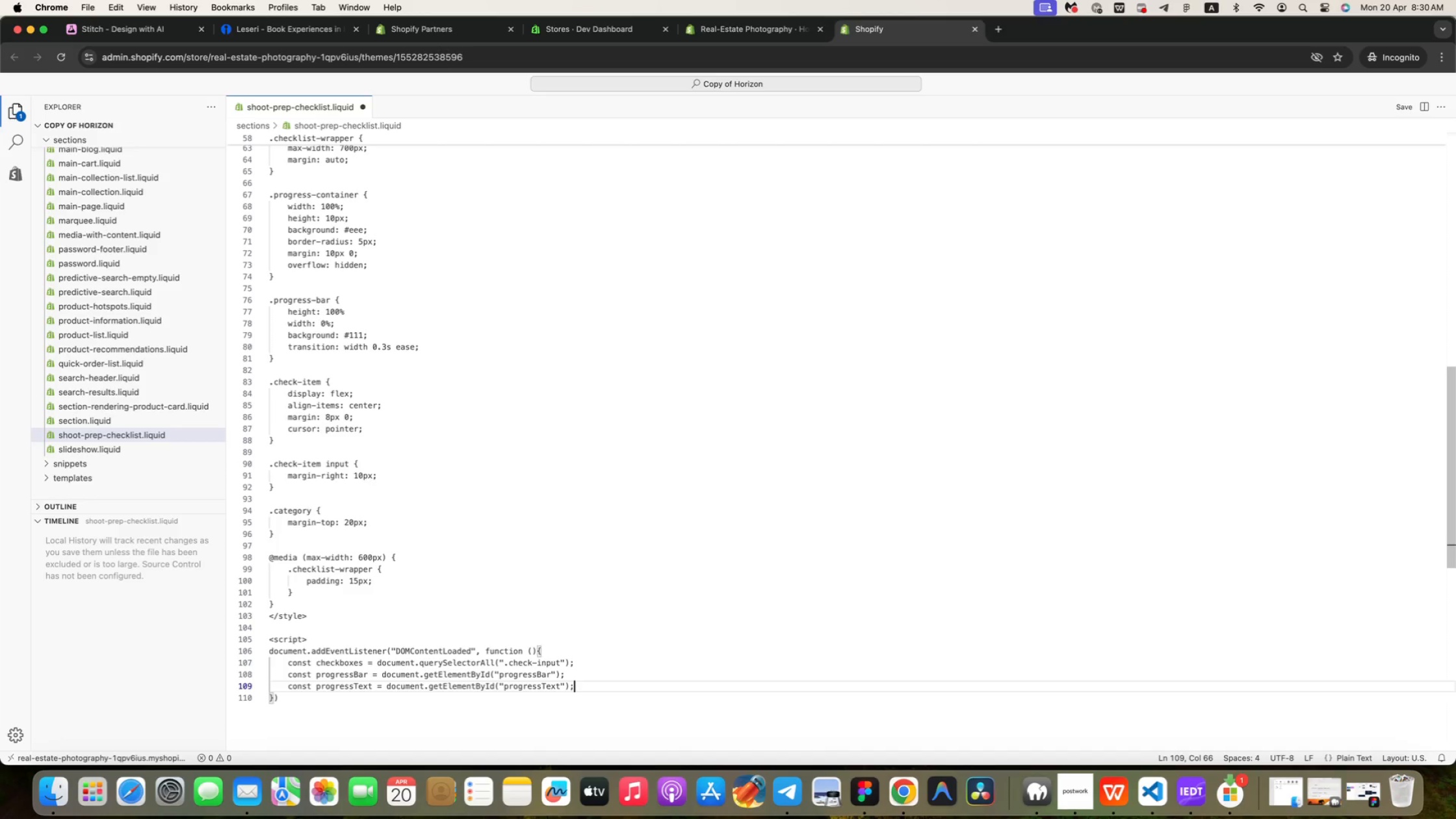 
key(Enter)
 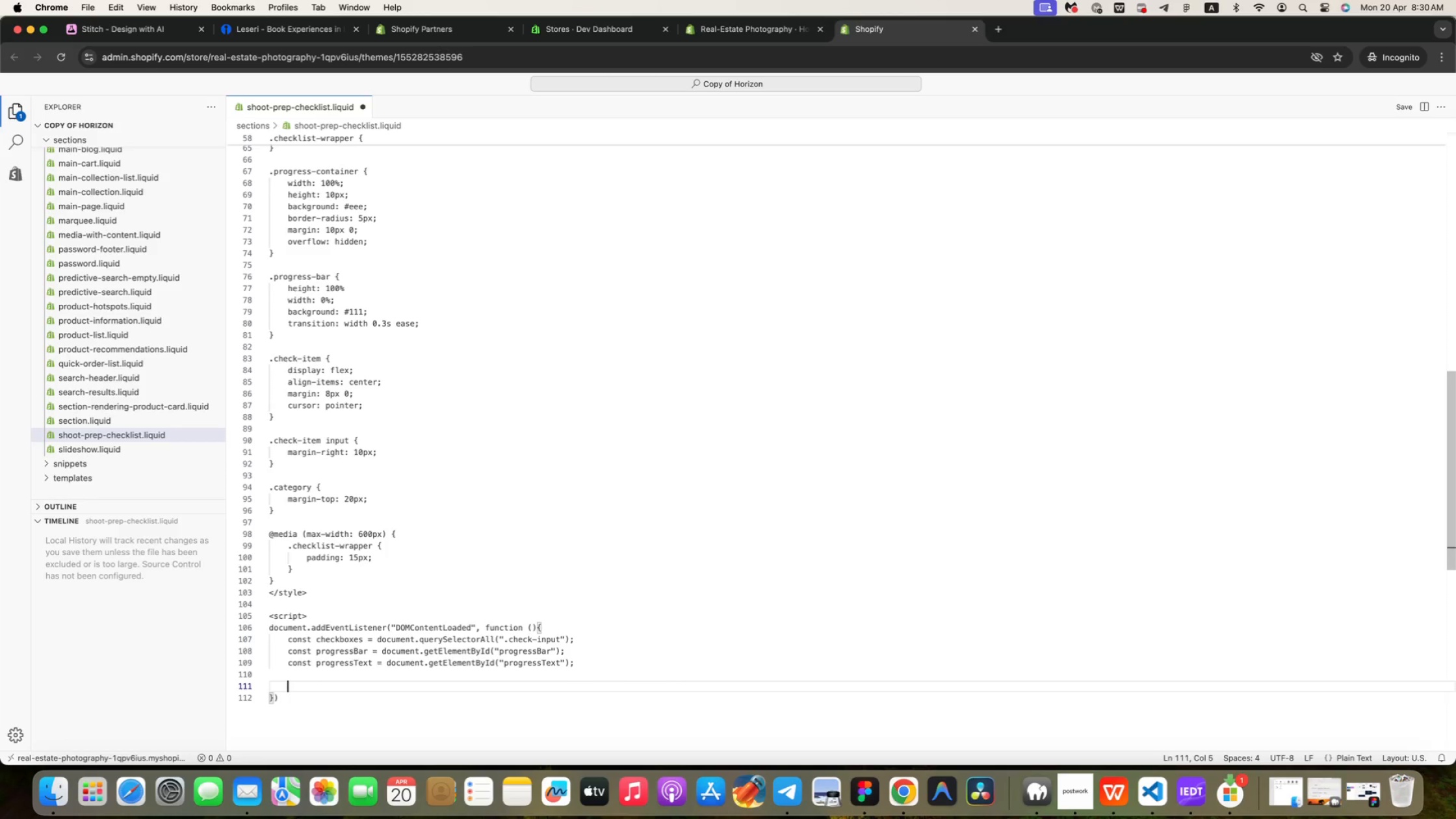 
key(Enter)
 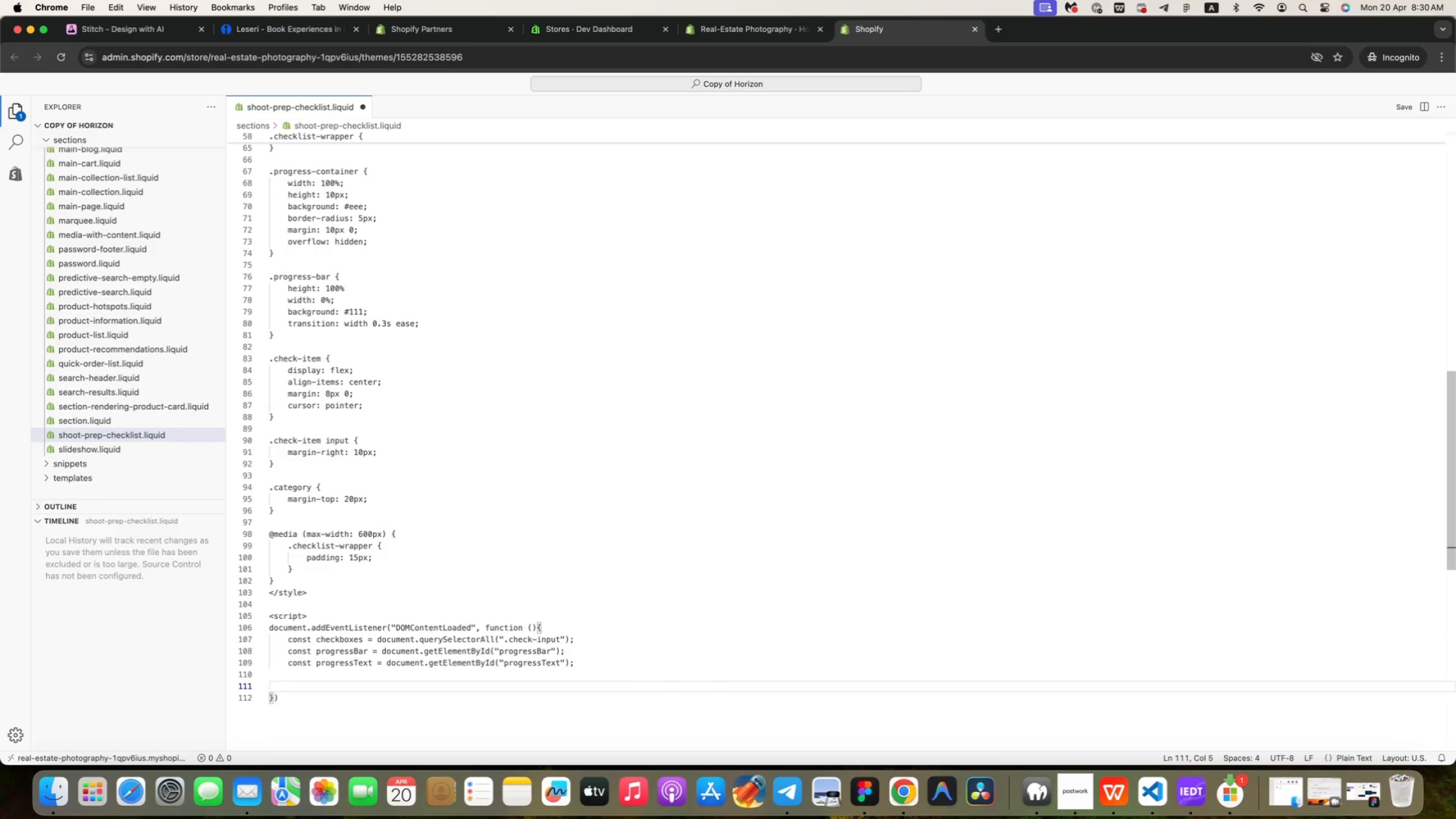 
type(function)
 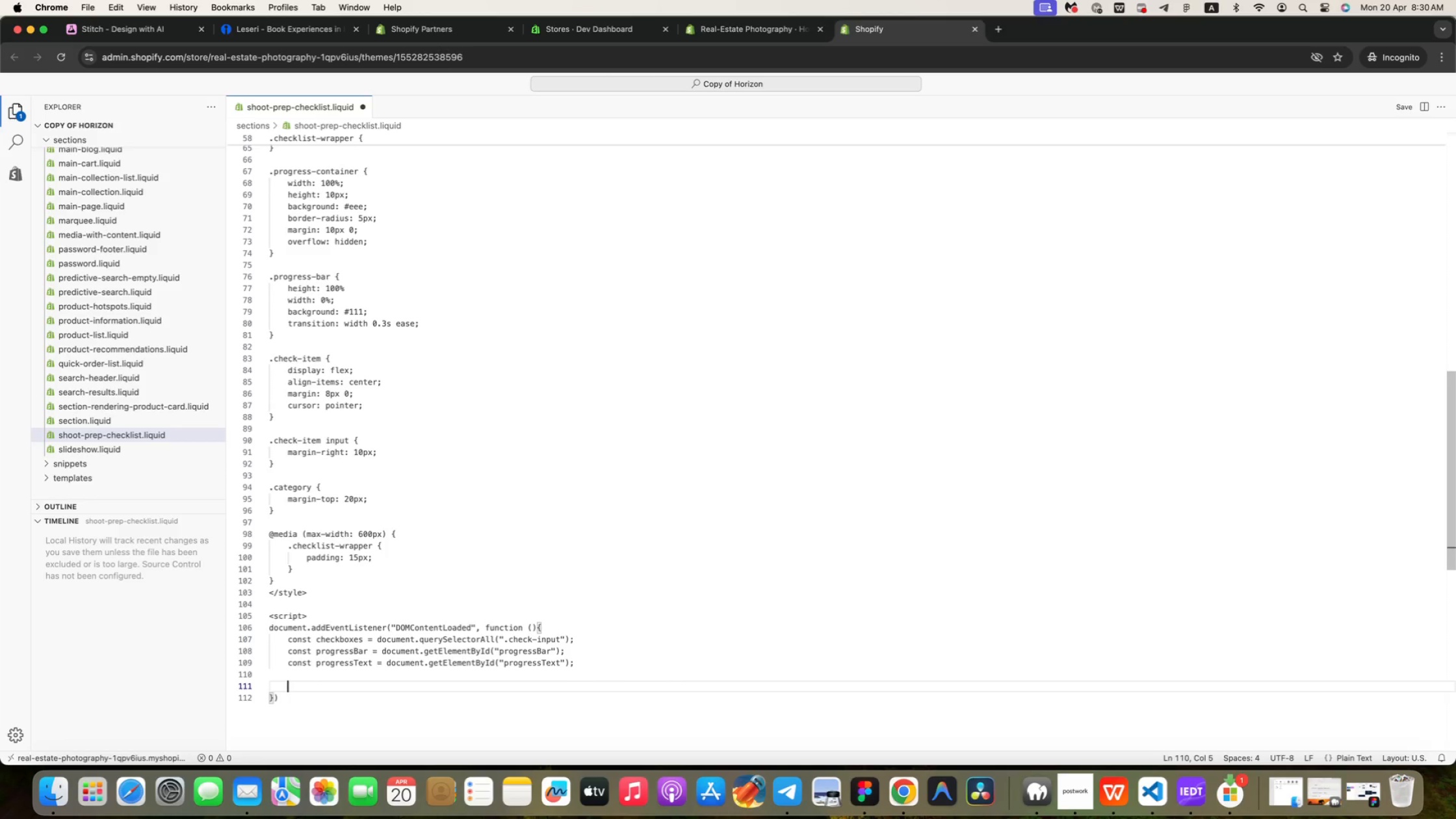 
key(Enter)
 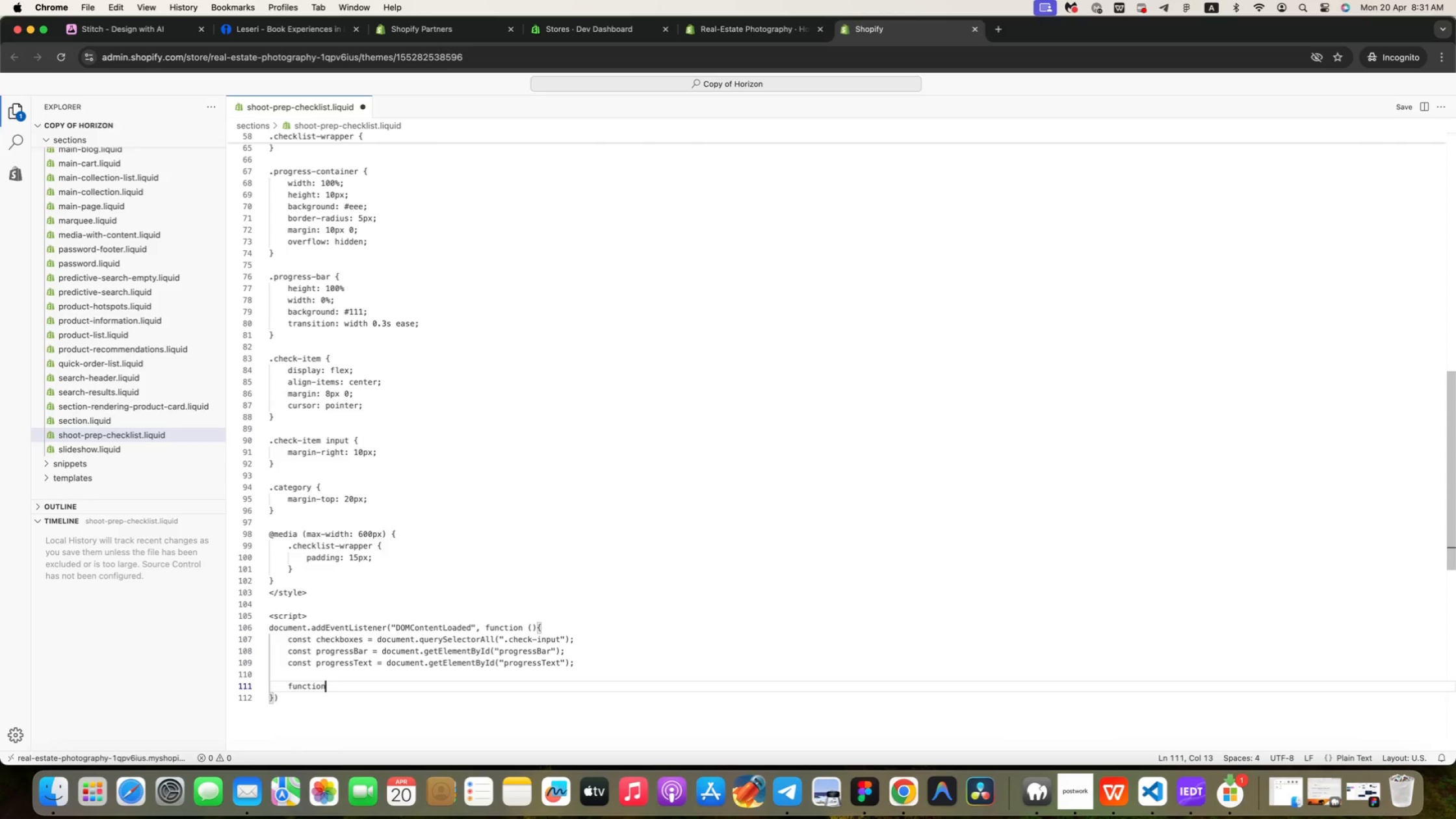 
type( updateProgress()
 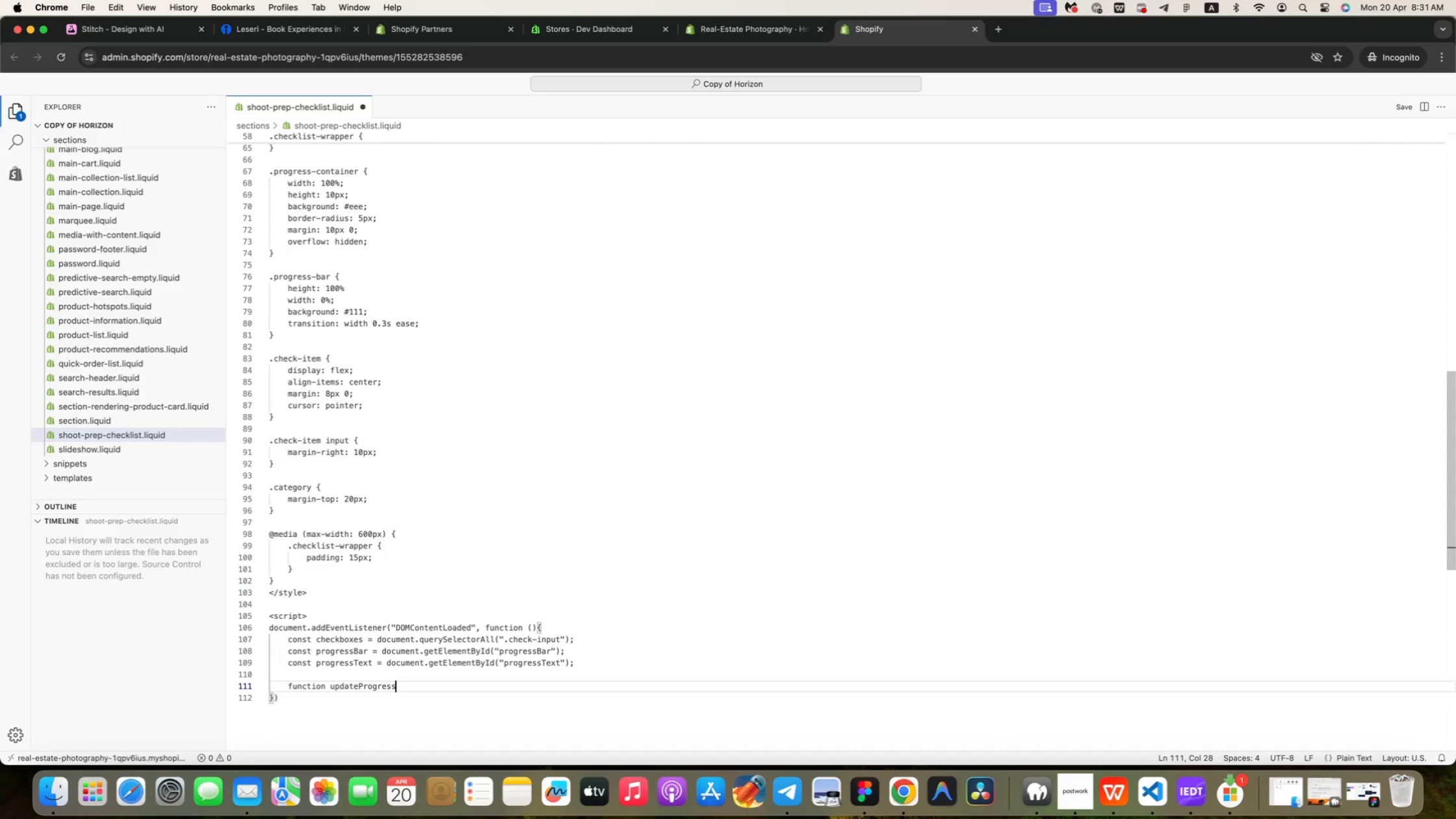 
key(ArrowRight)
 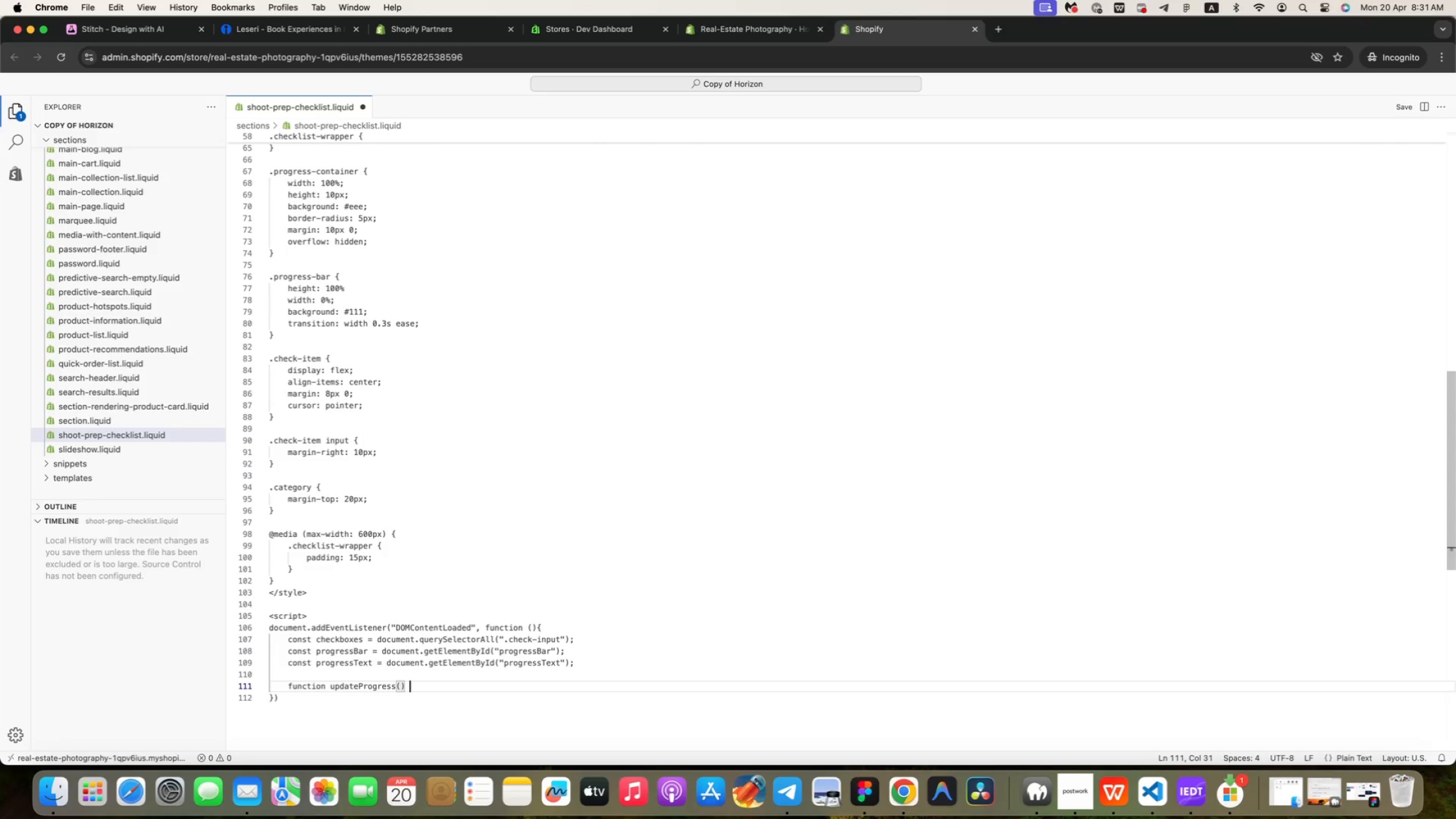 
key(Space)
 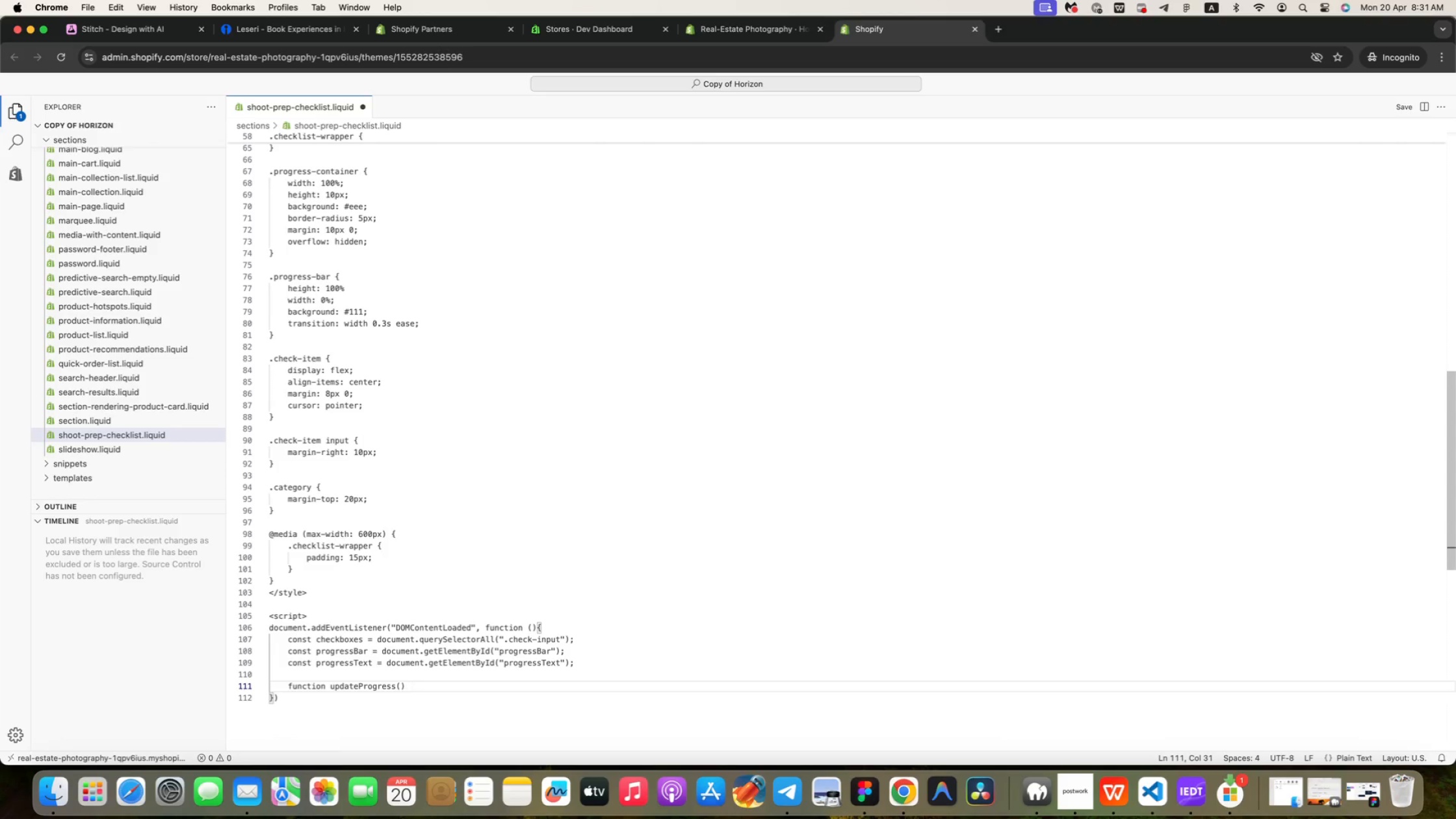 
key(Shift+BracketLeft)
 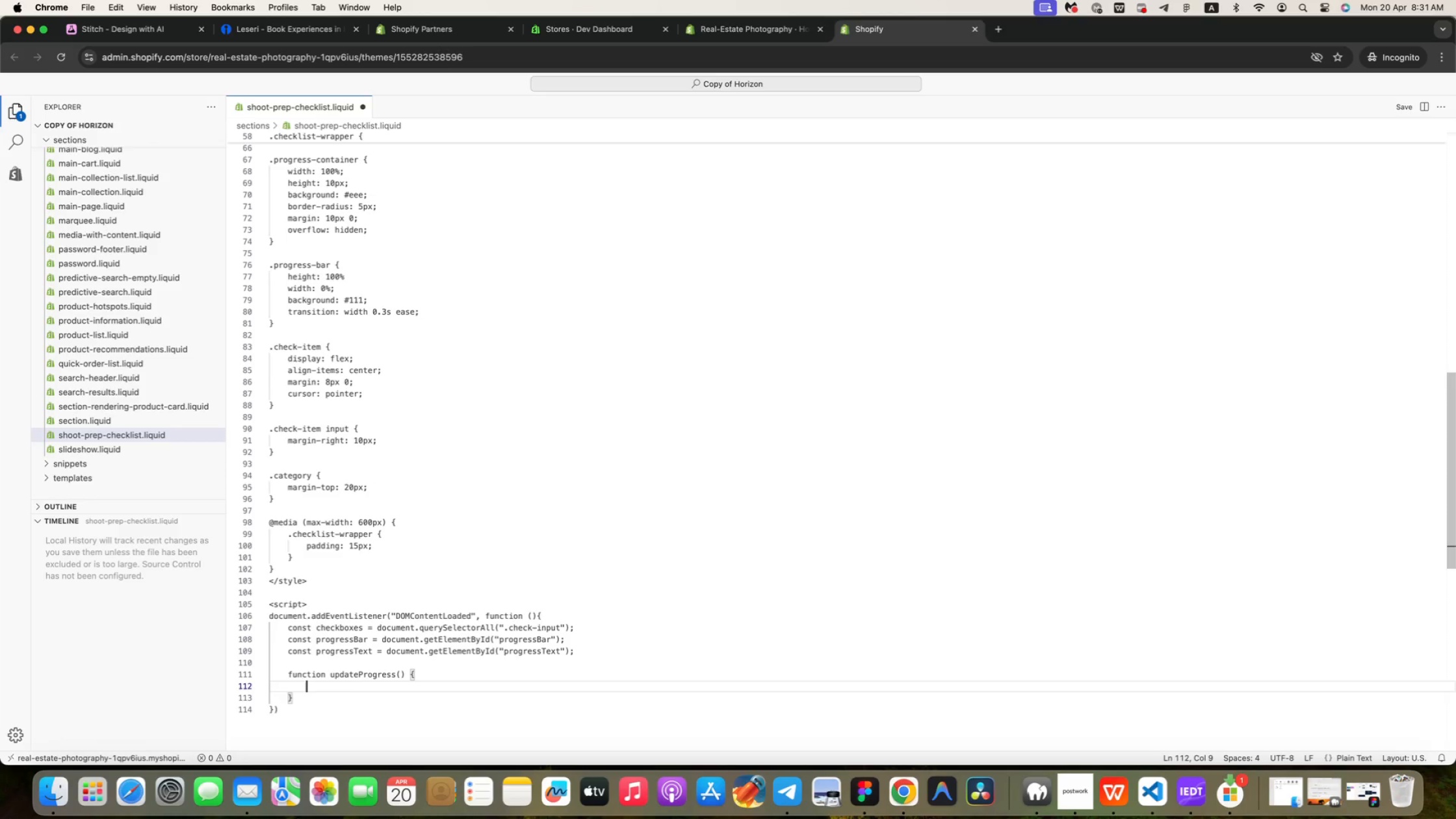 
key(Enter)
 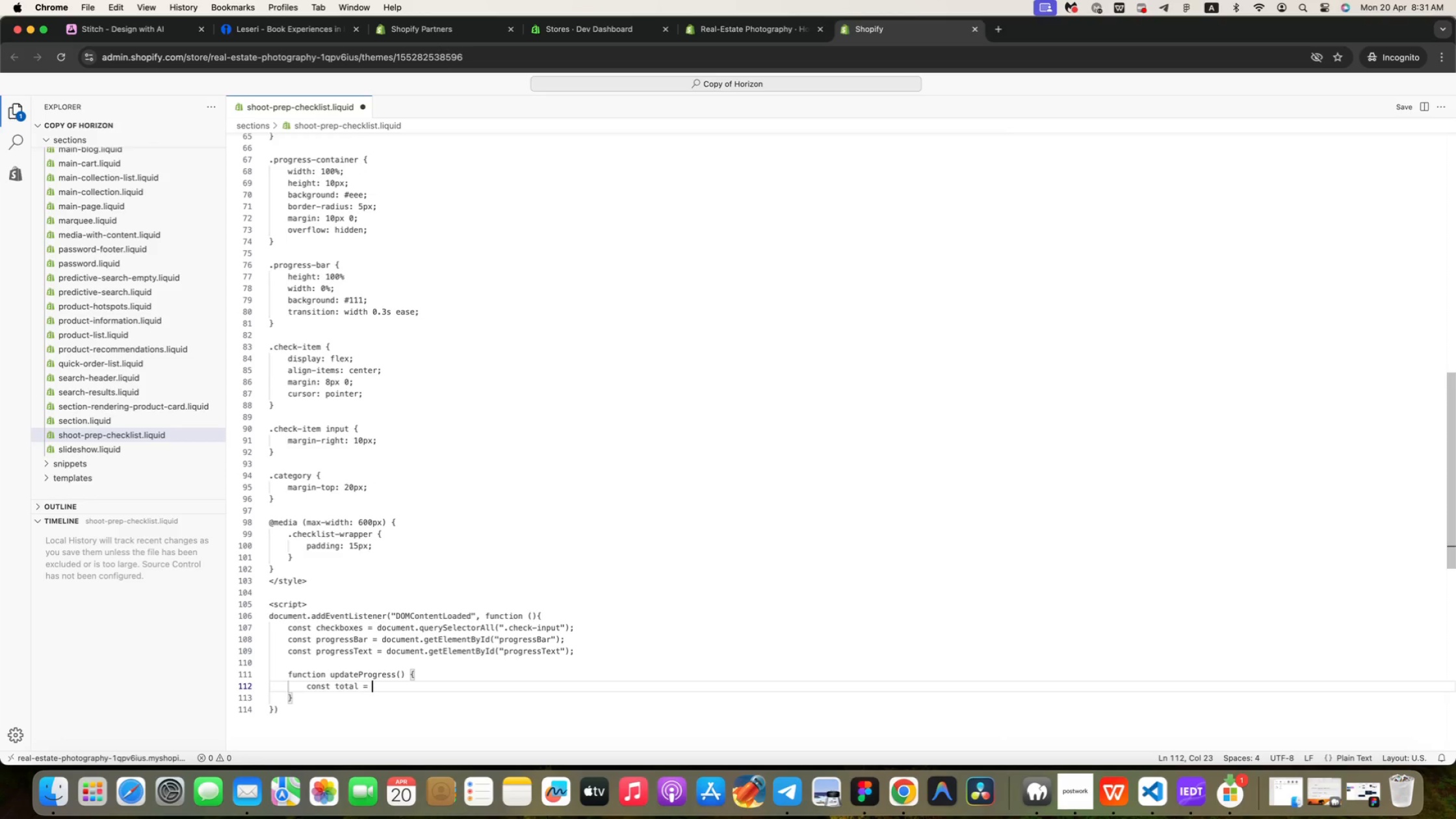 
type(const total = check)
 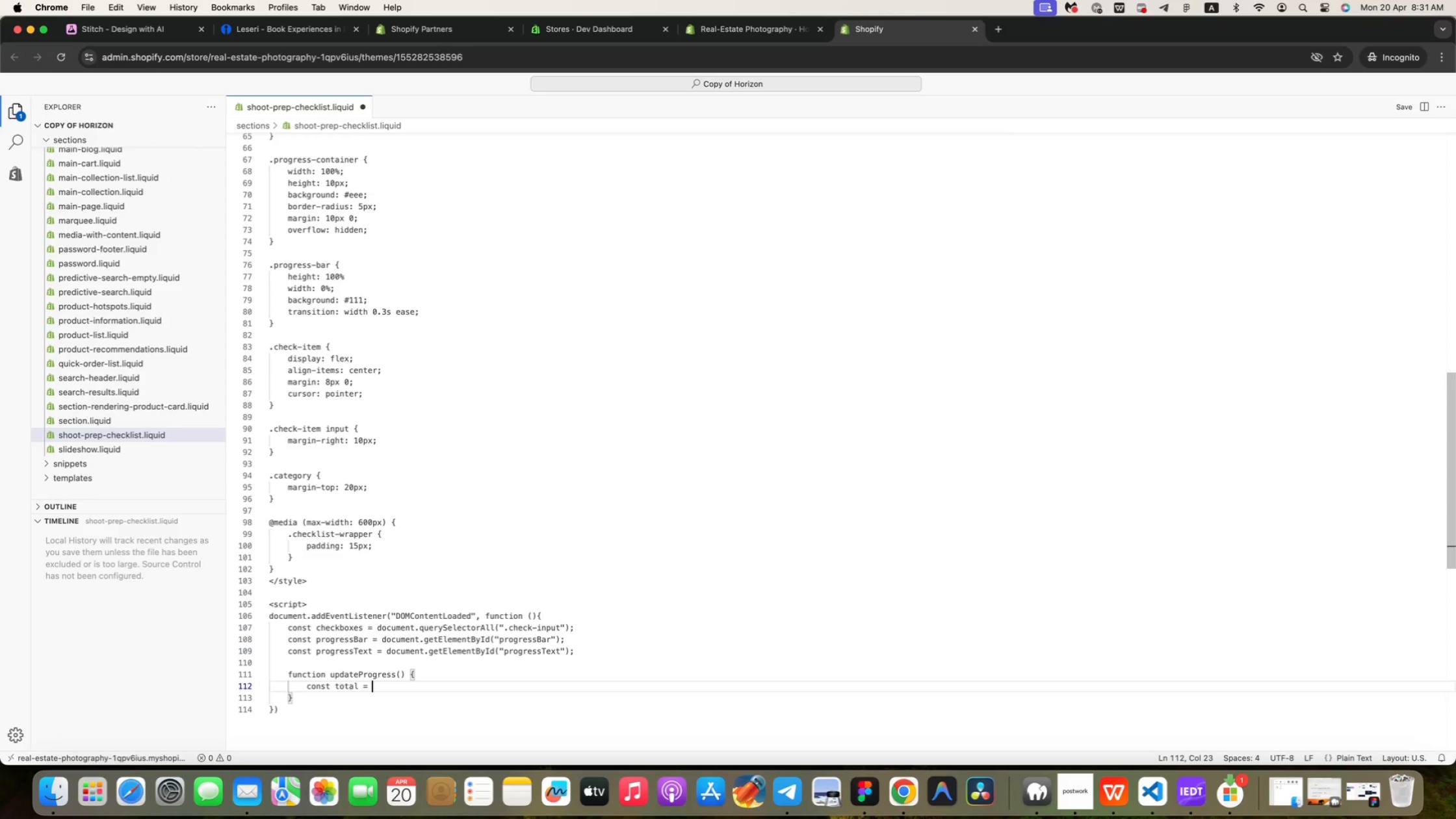 
key(ArrowDown)
 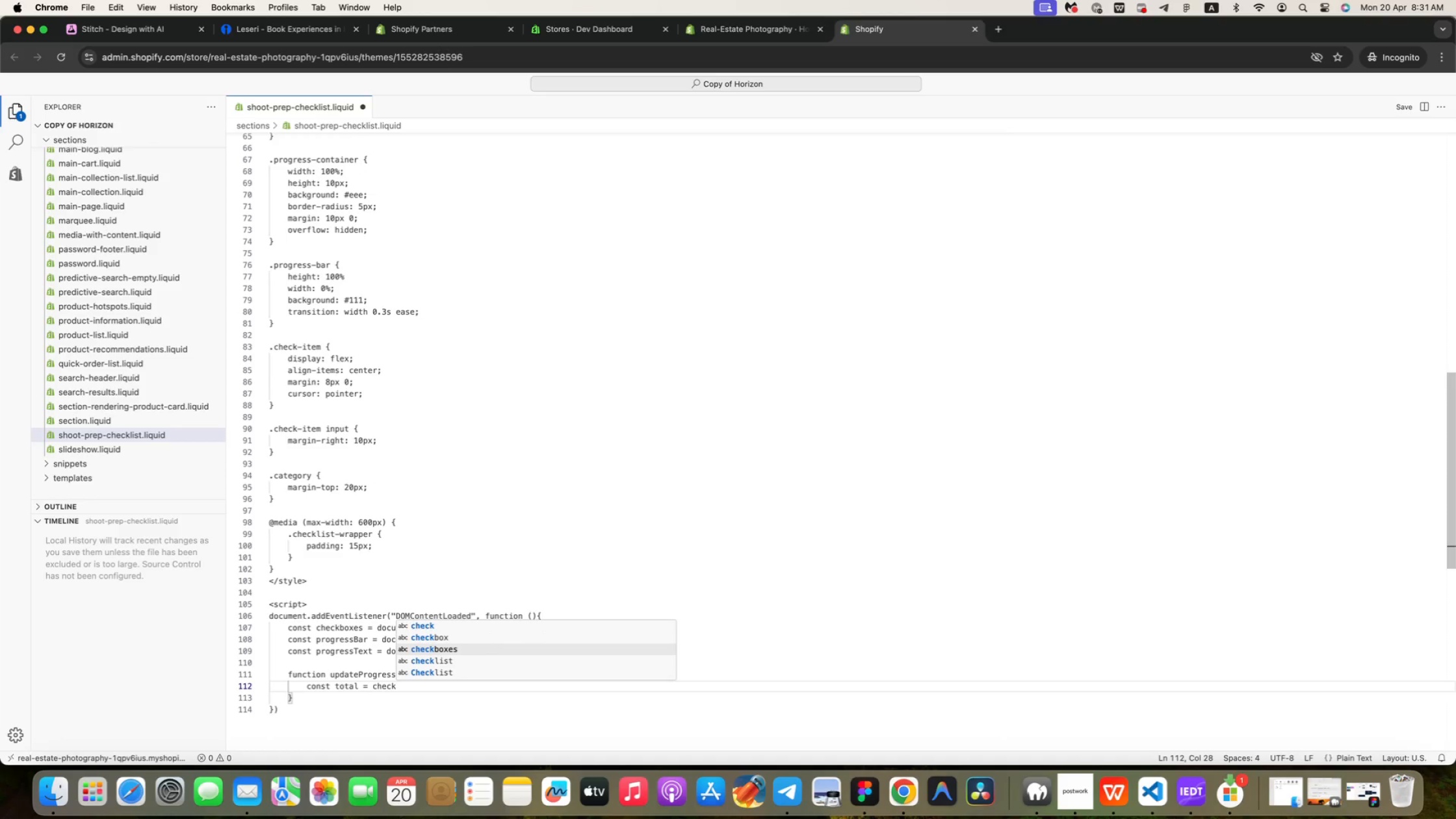 
key(ArrowDown)
 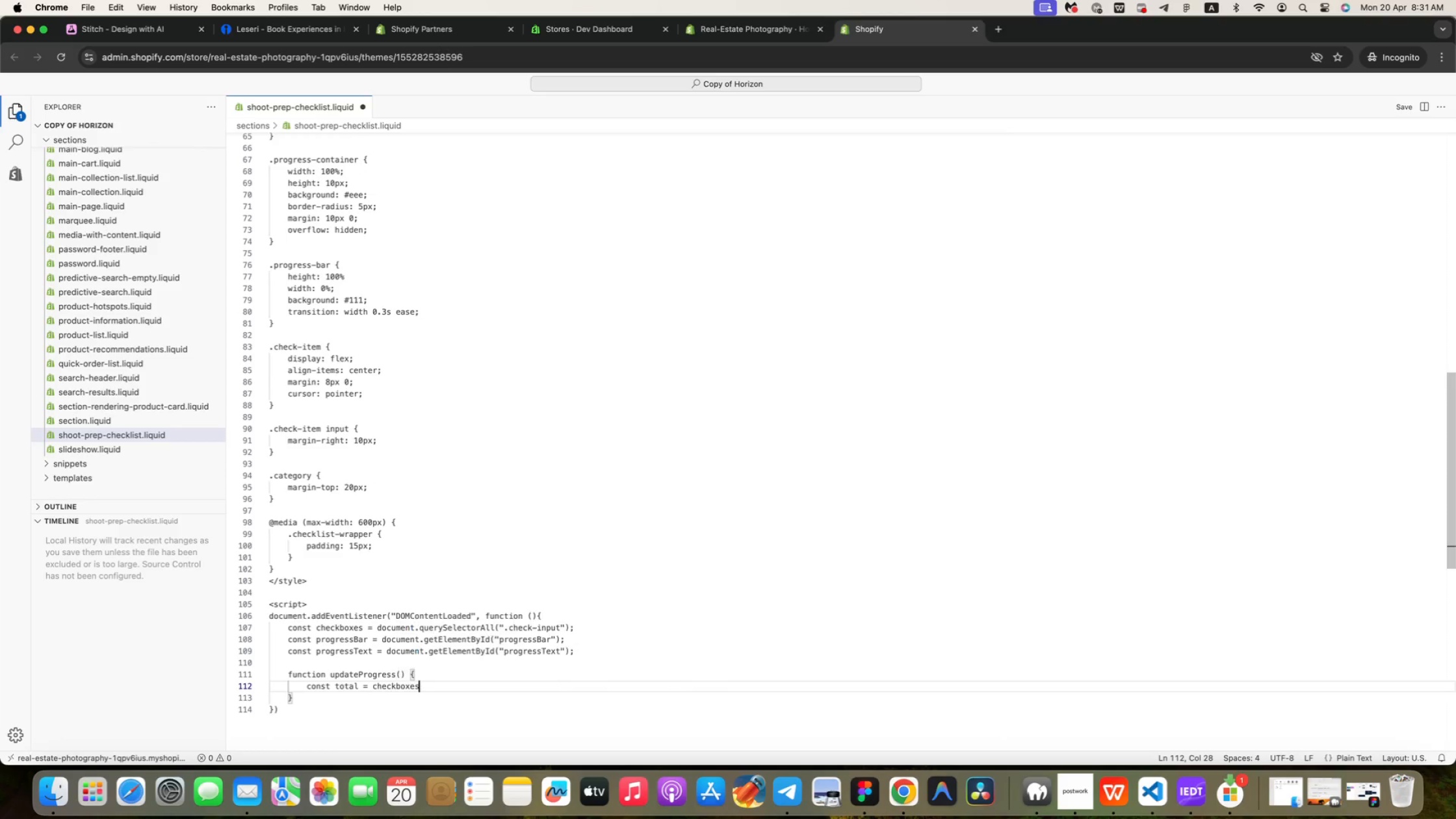 
key(Enter)
 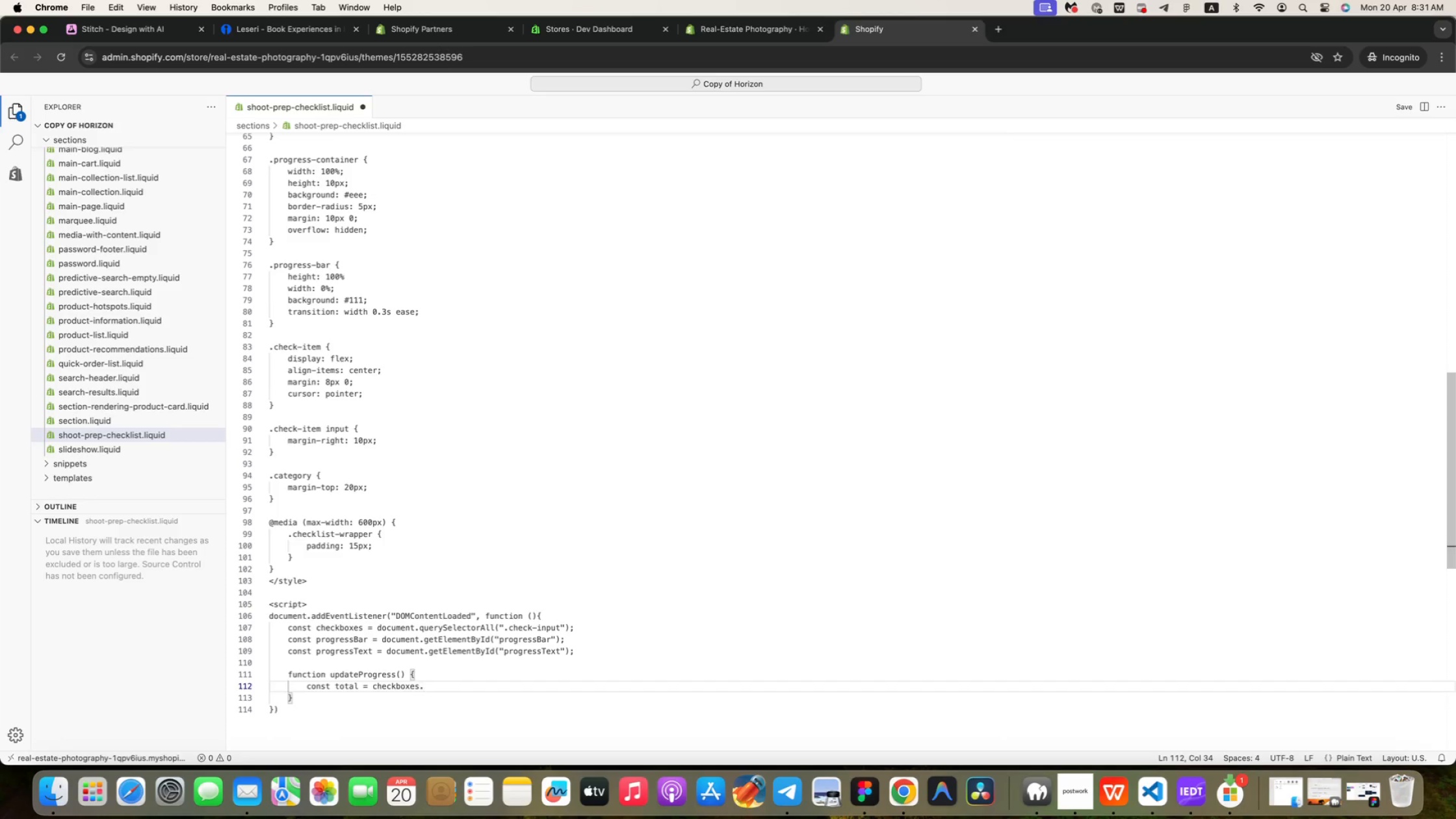 
type(.length;)
 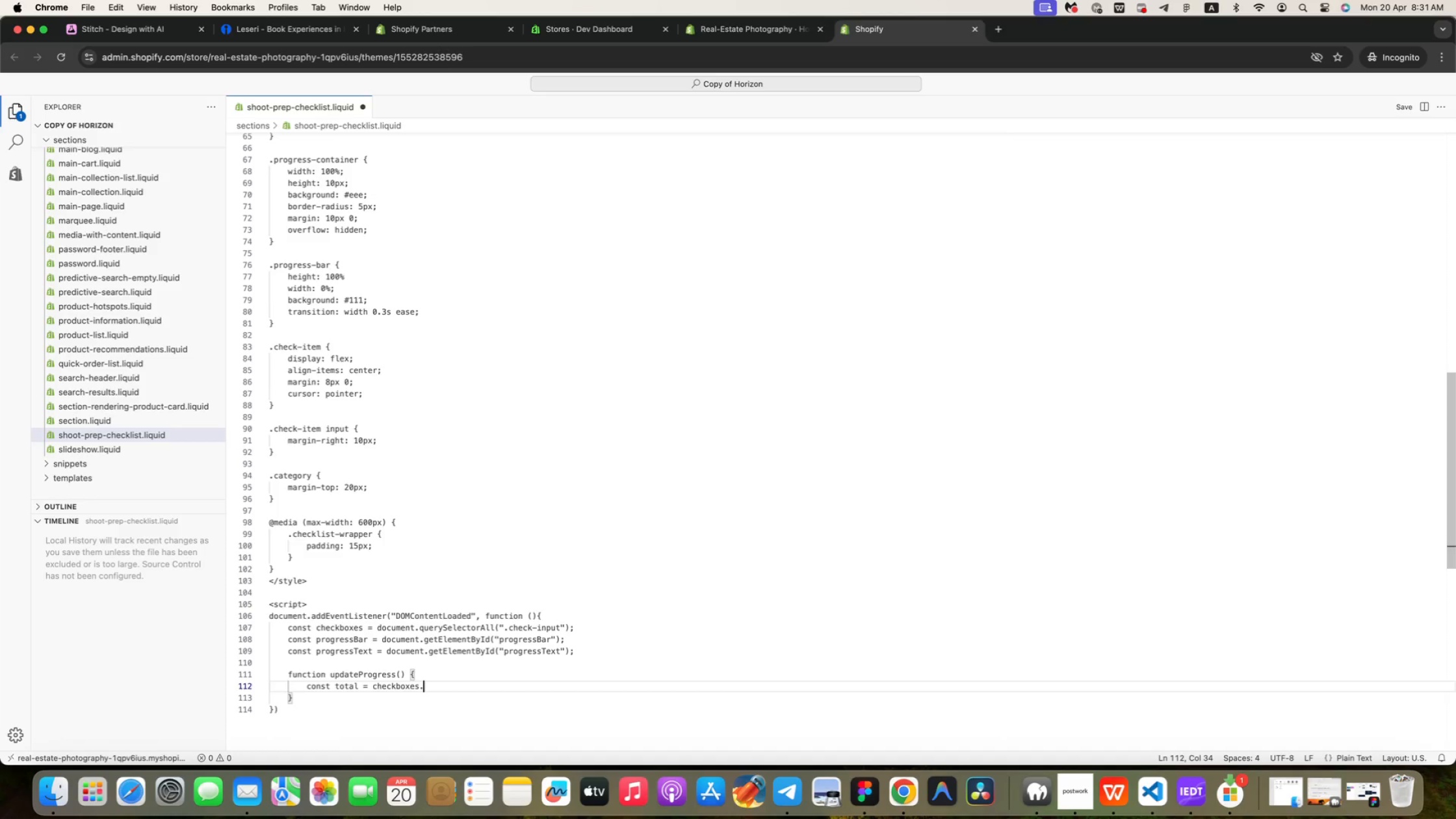 
key(Enter)
 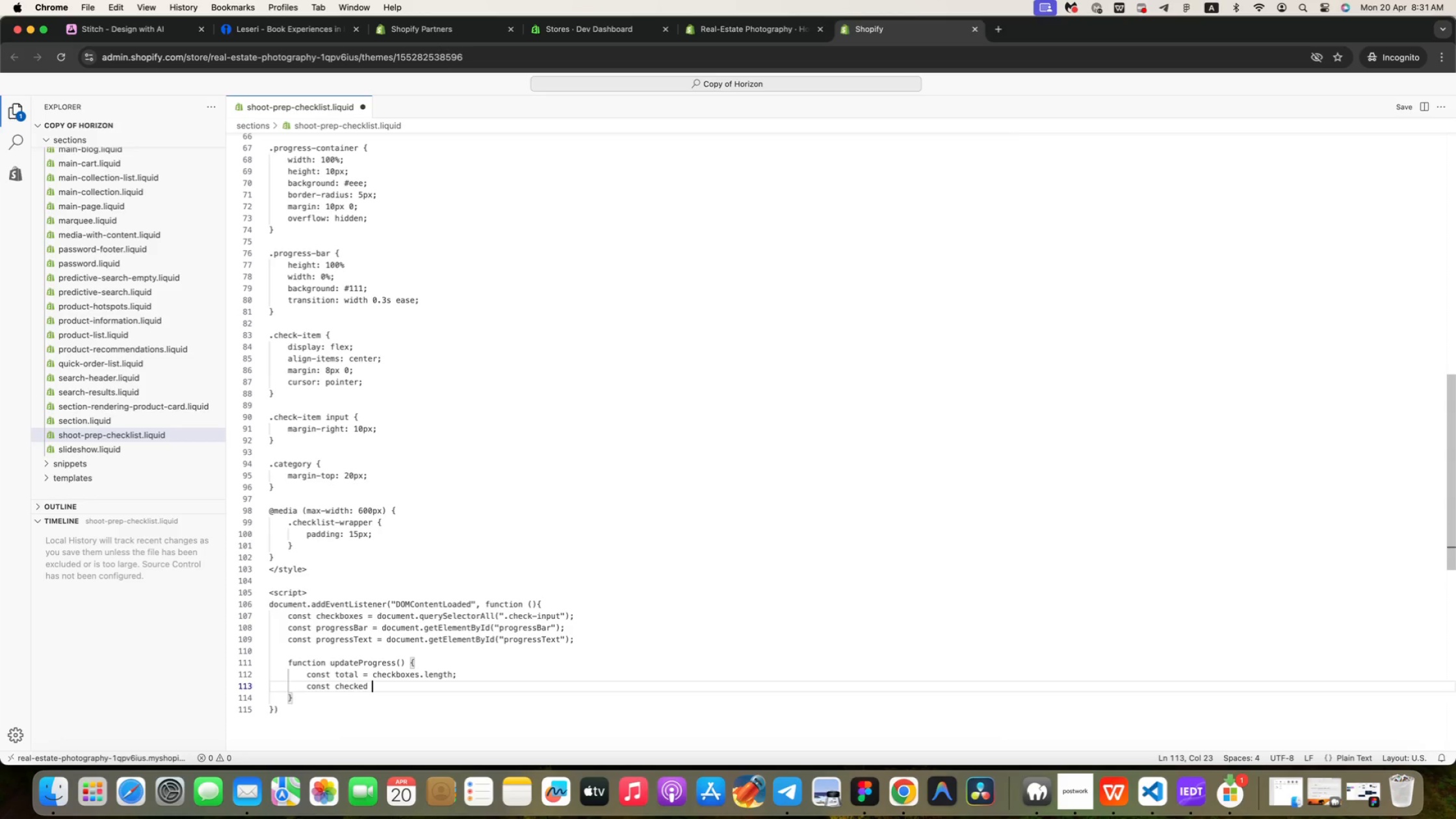 
type(const checked = Array.from(check)
 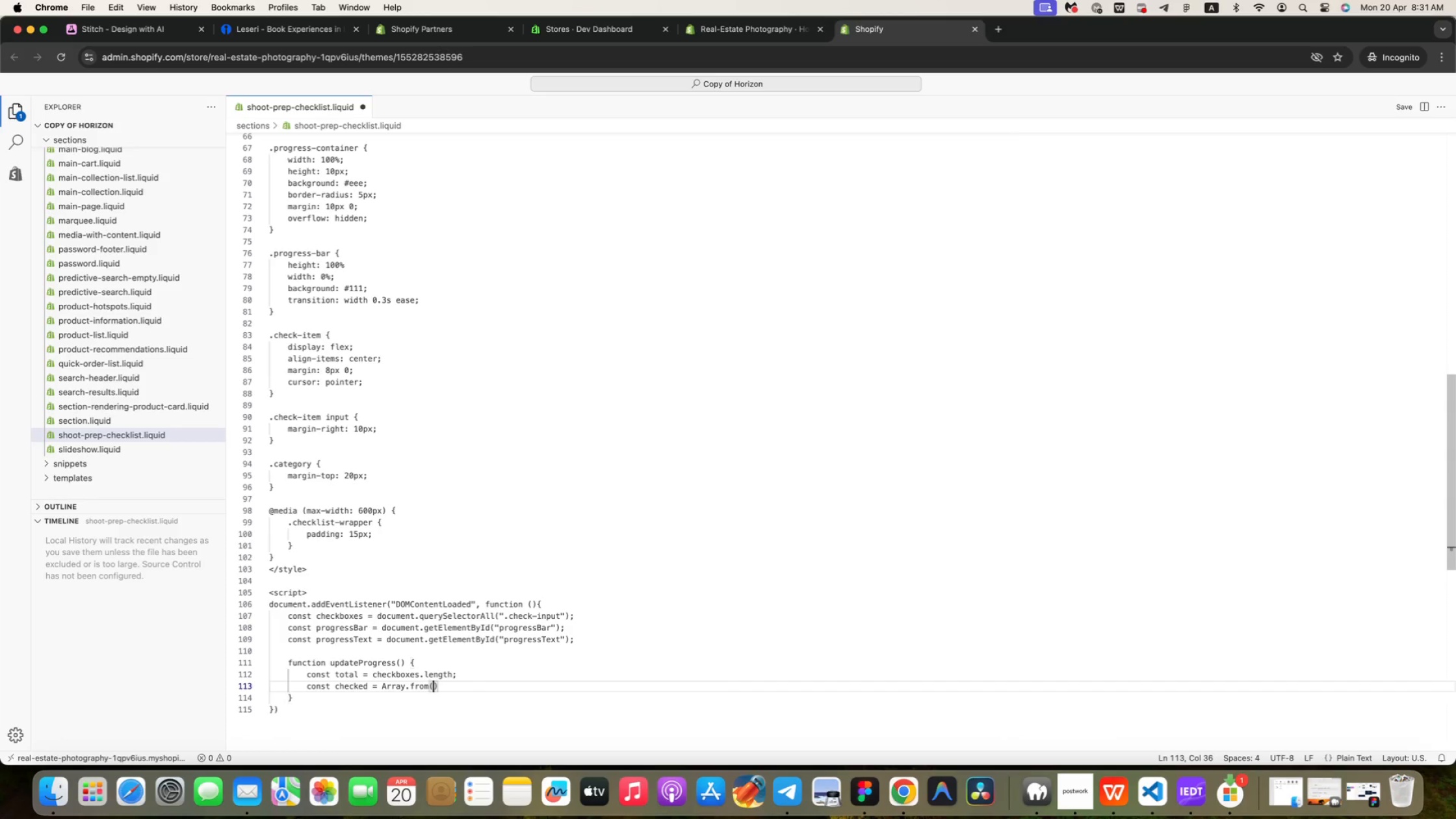 
key(ArrowDown)
 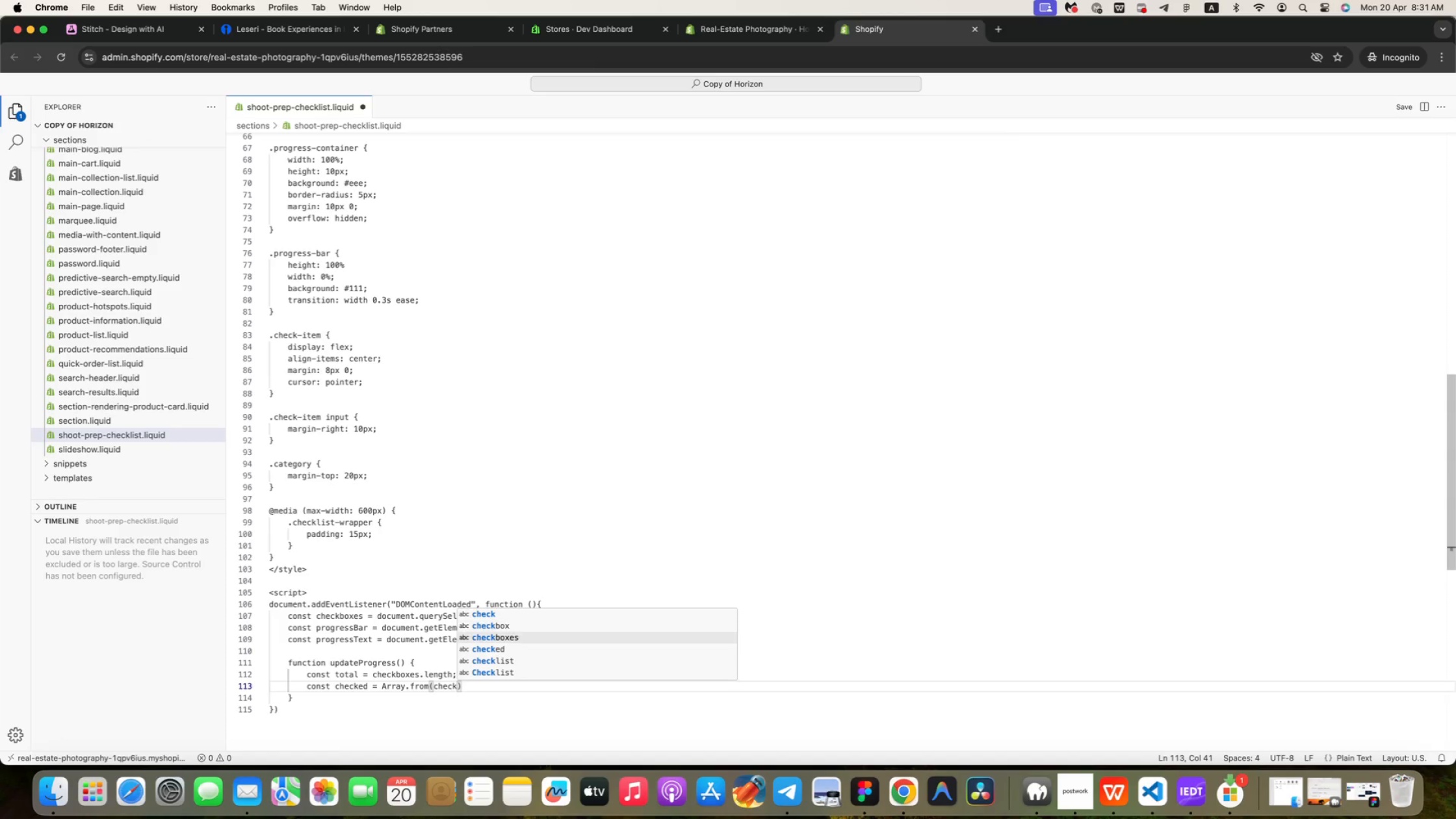 
key(ArrowDown)
 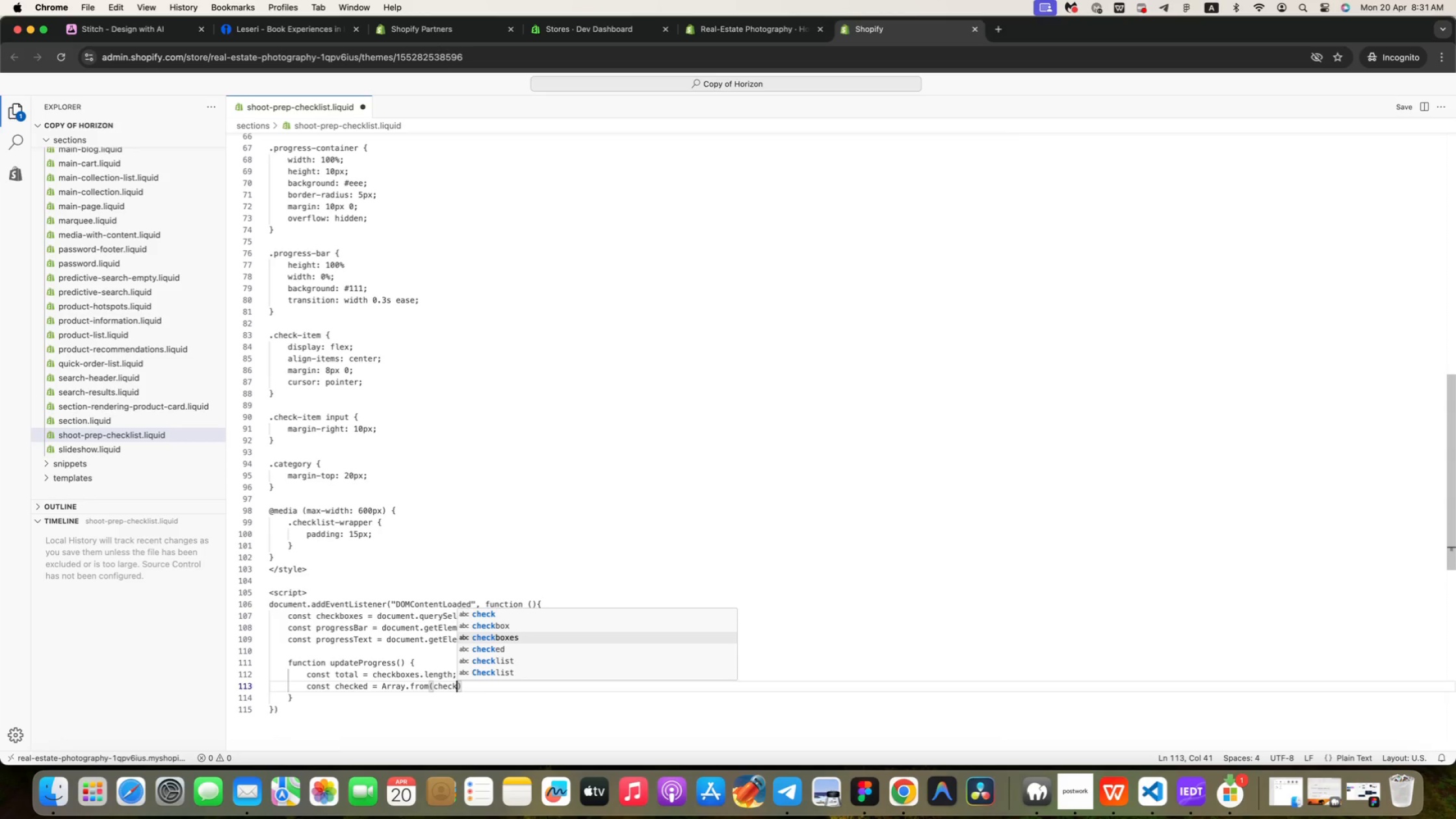 
key(Enter)
 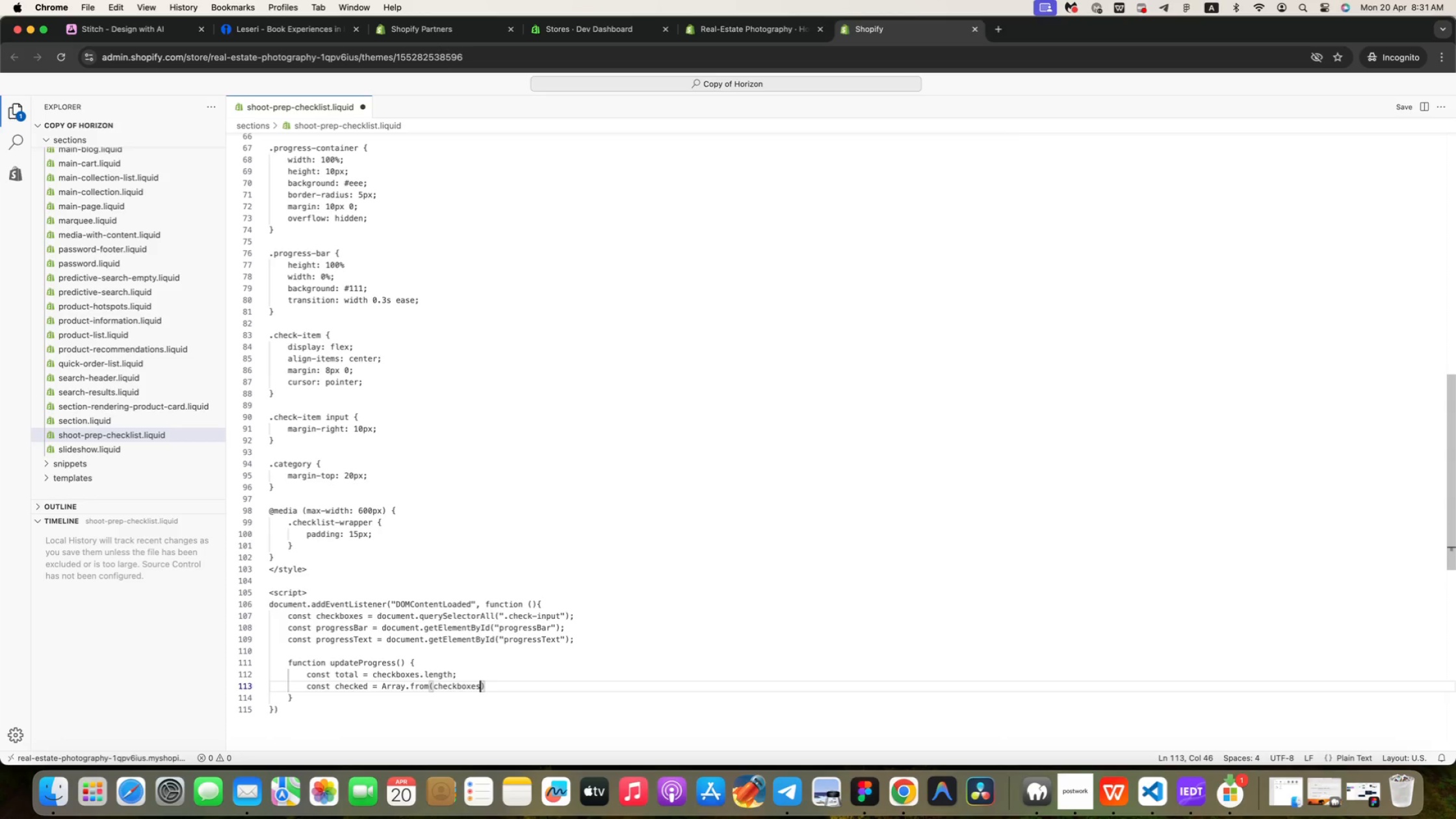 
key(ArrowRight)
 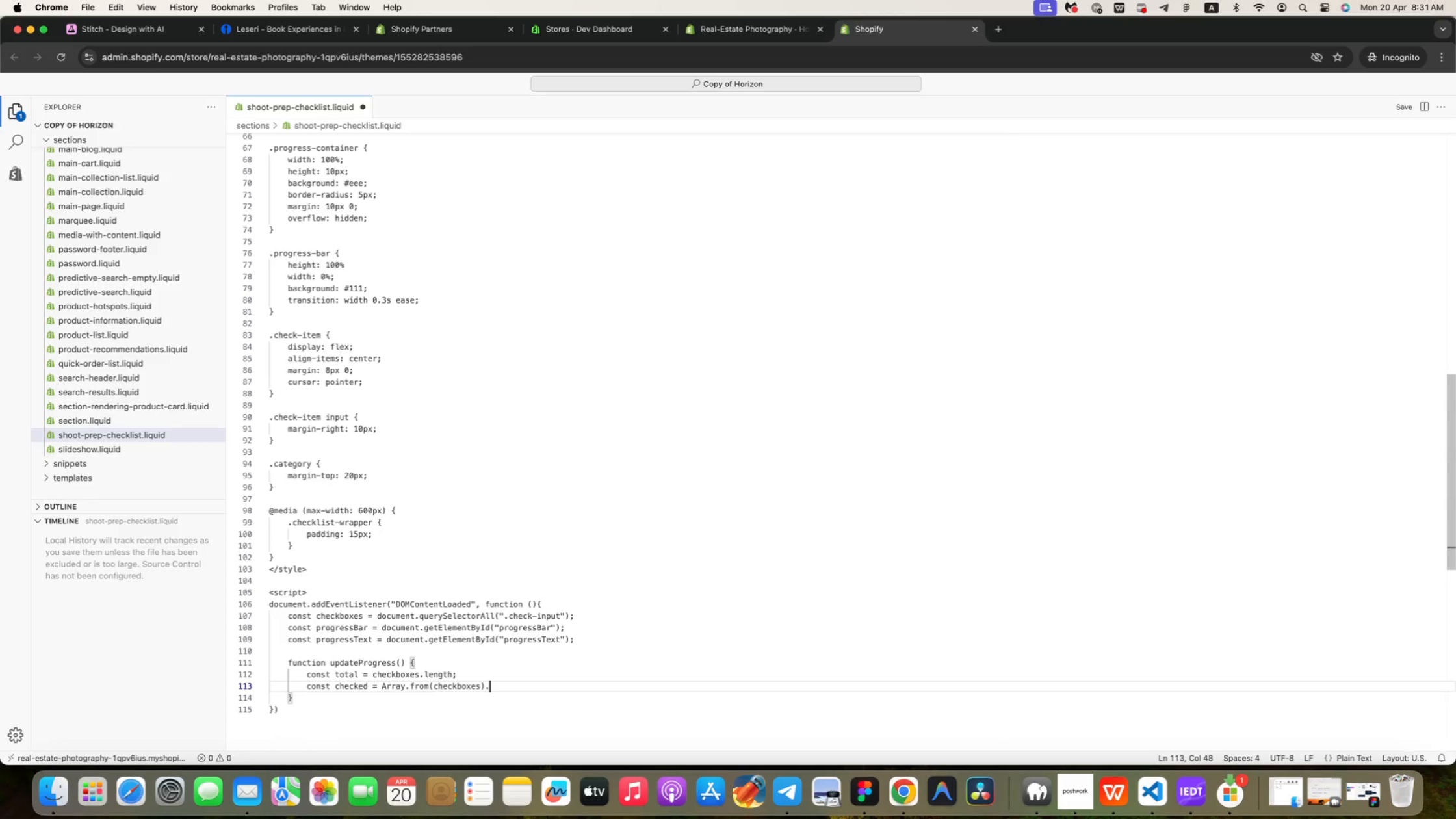 
type(.filter(cb => cb.checked)
 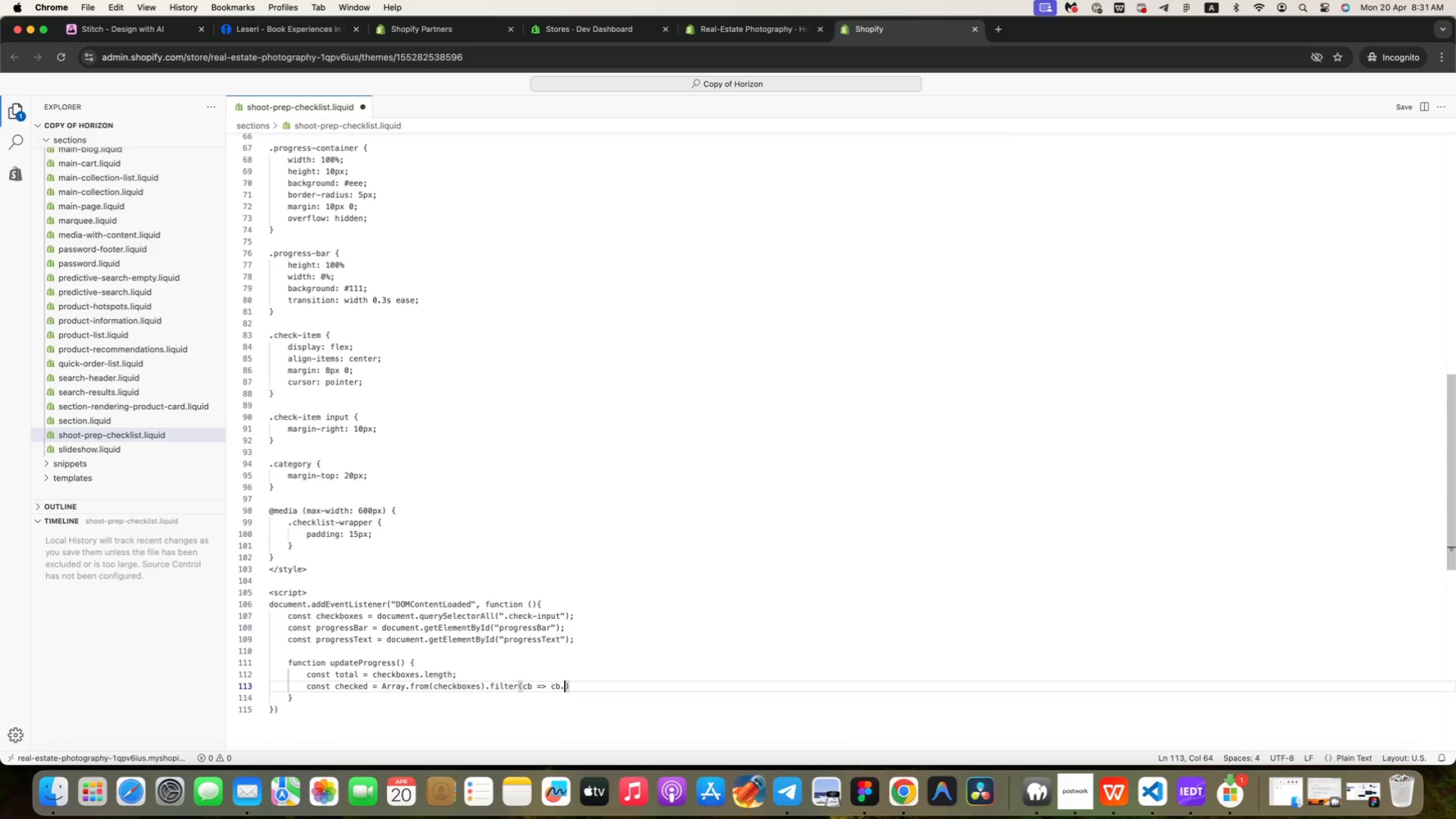 
key(ArrowRight)
 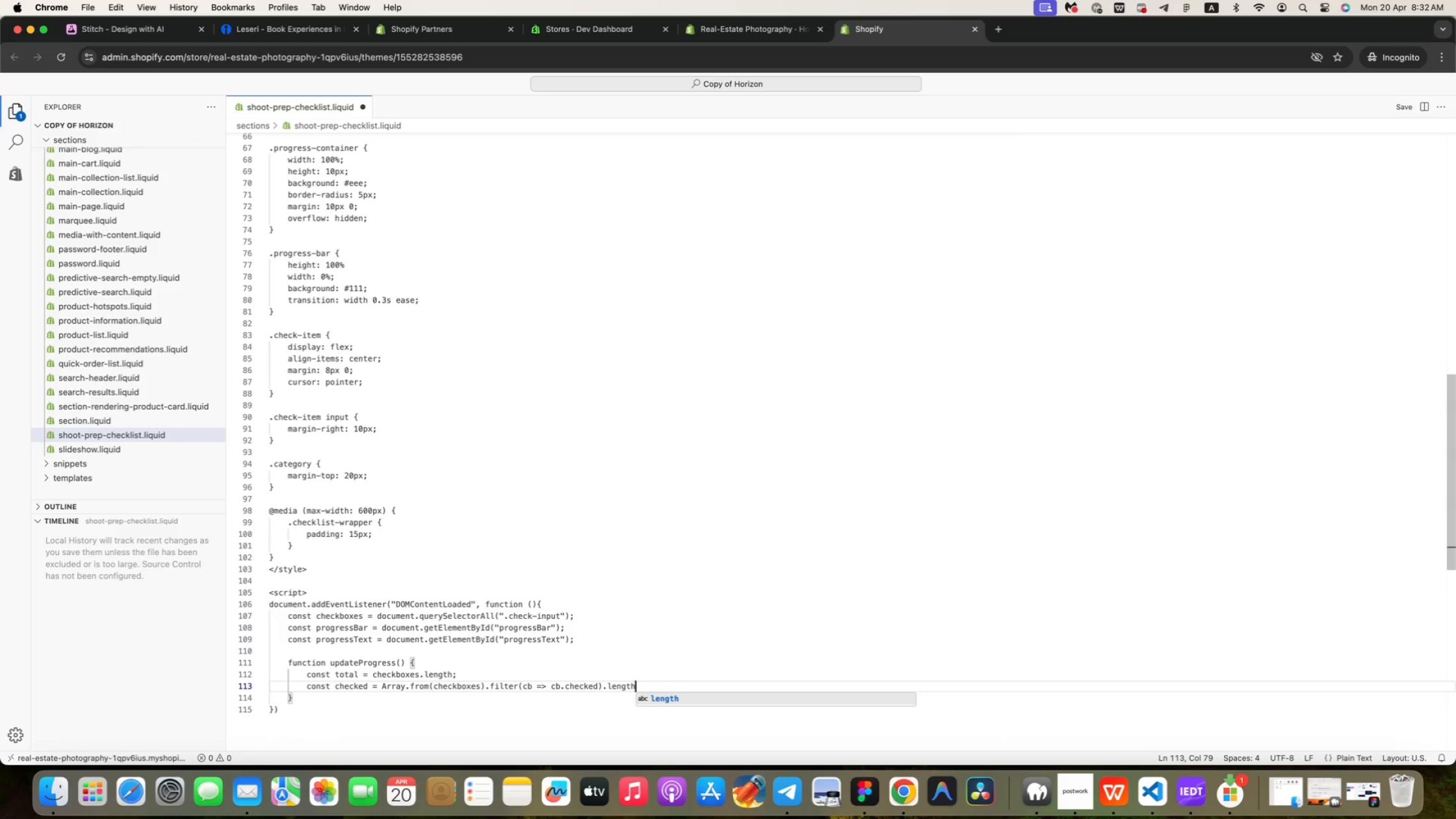 
type(.length;)
 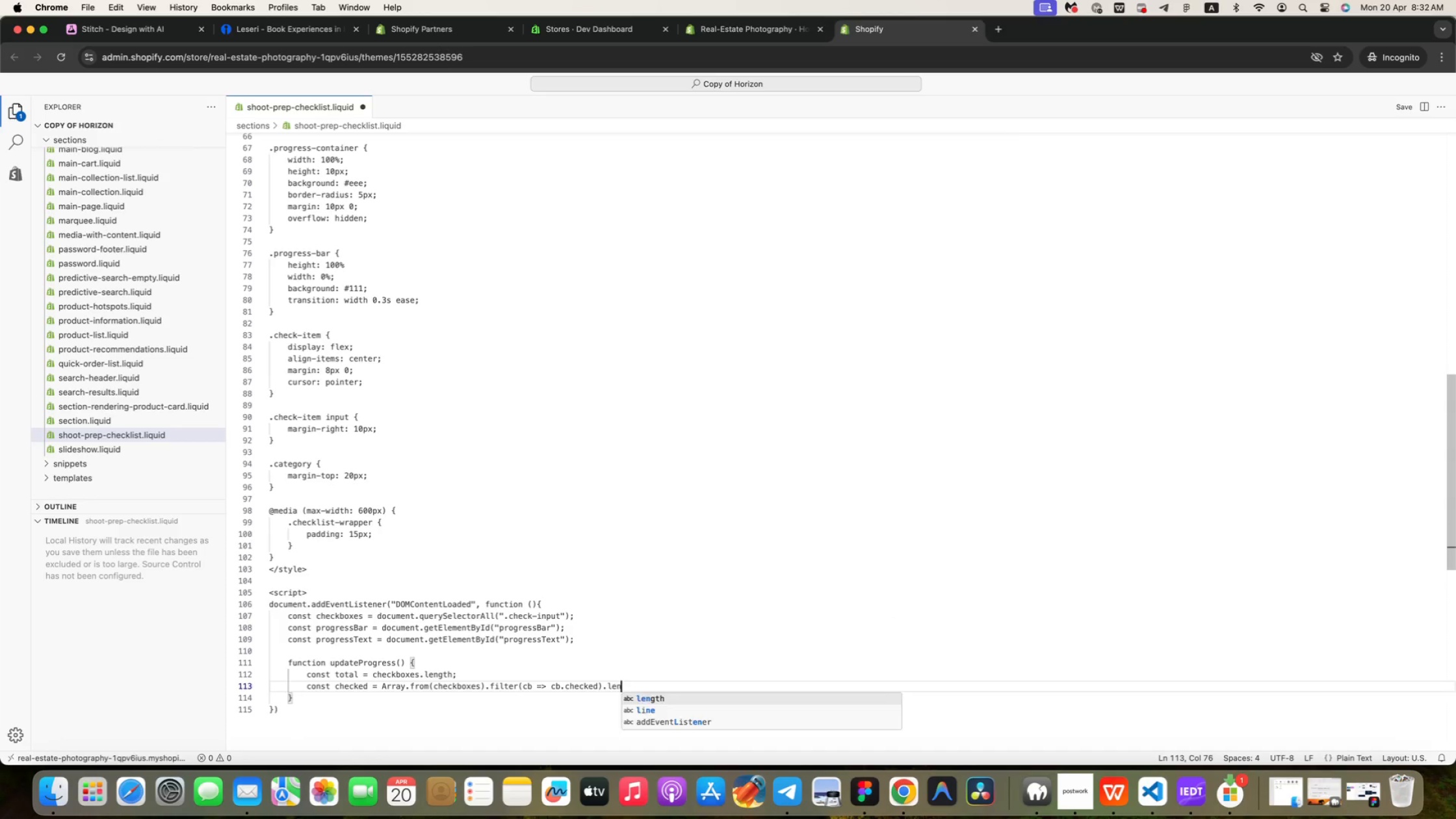 
key(Enter)
 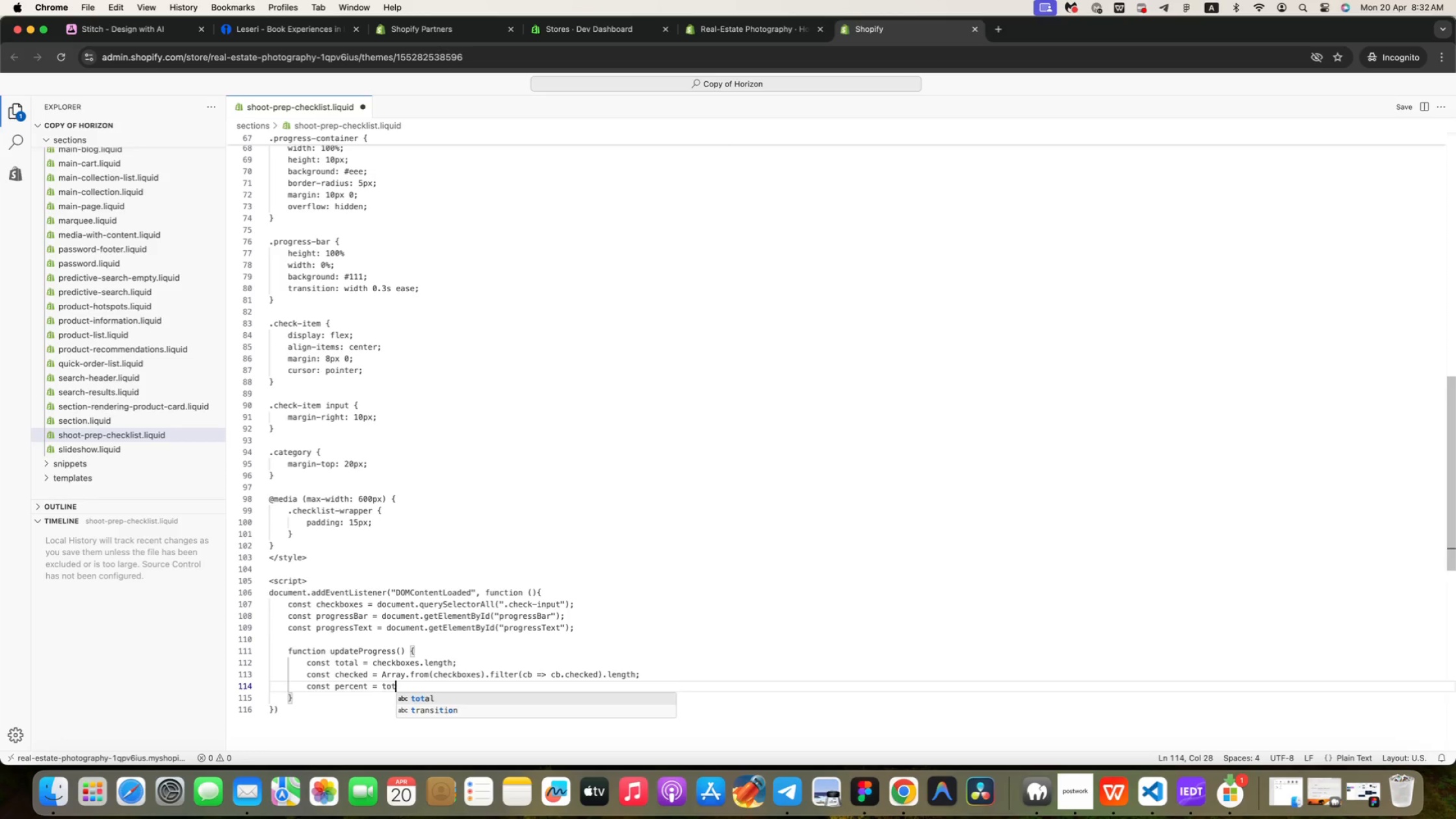 
type(const percent -)
key(Backspace)
type(= totla )
key(Backspace)
key(Backspace)
key(Backspace)
type(al )
 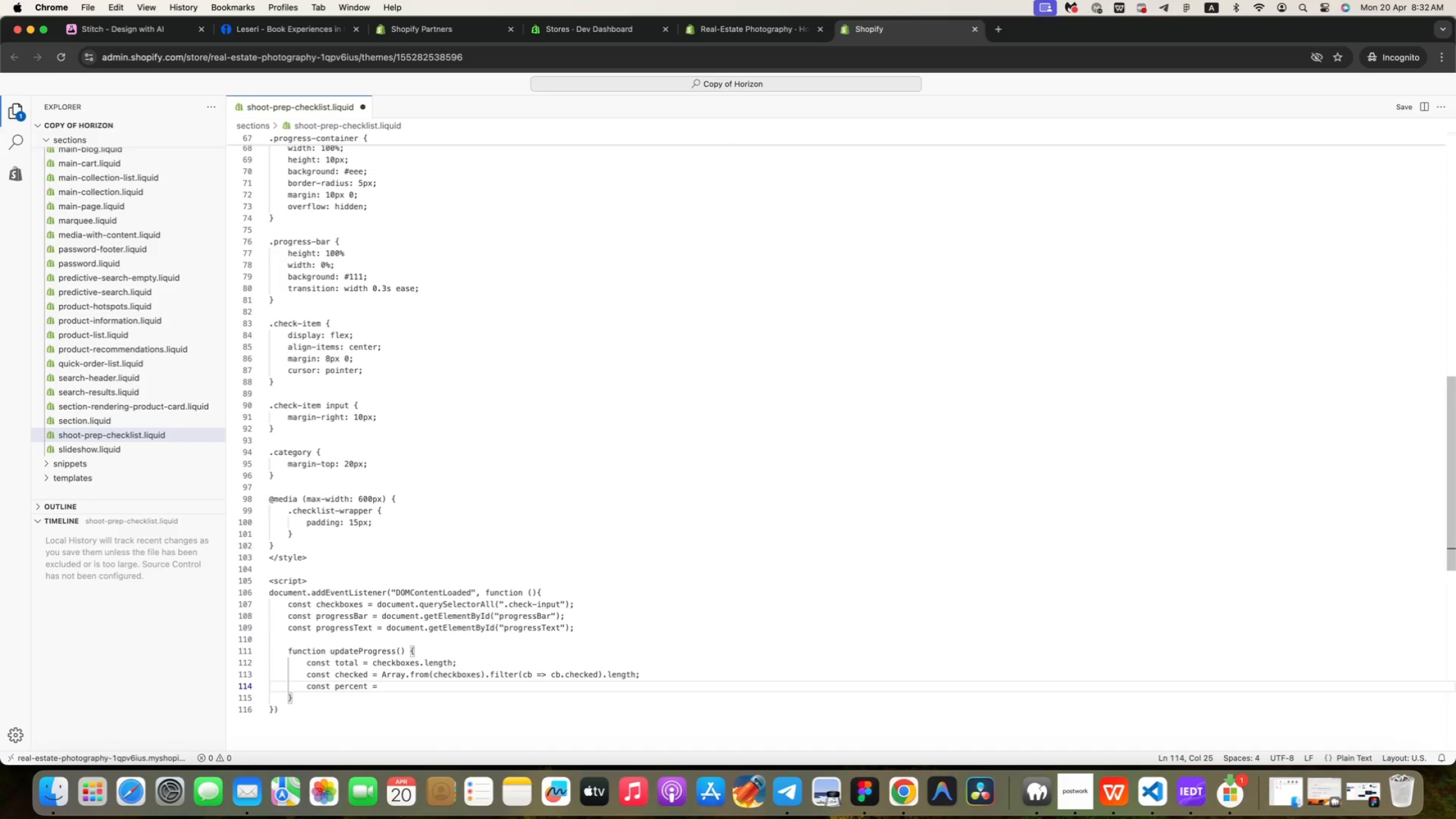 
key(Equal)
 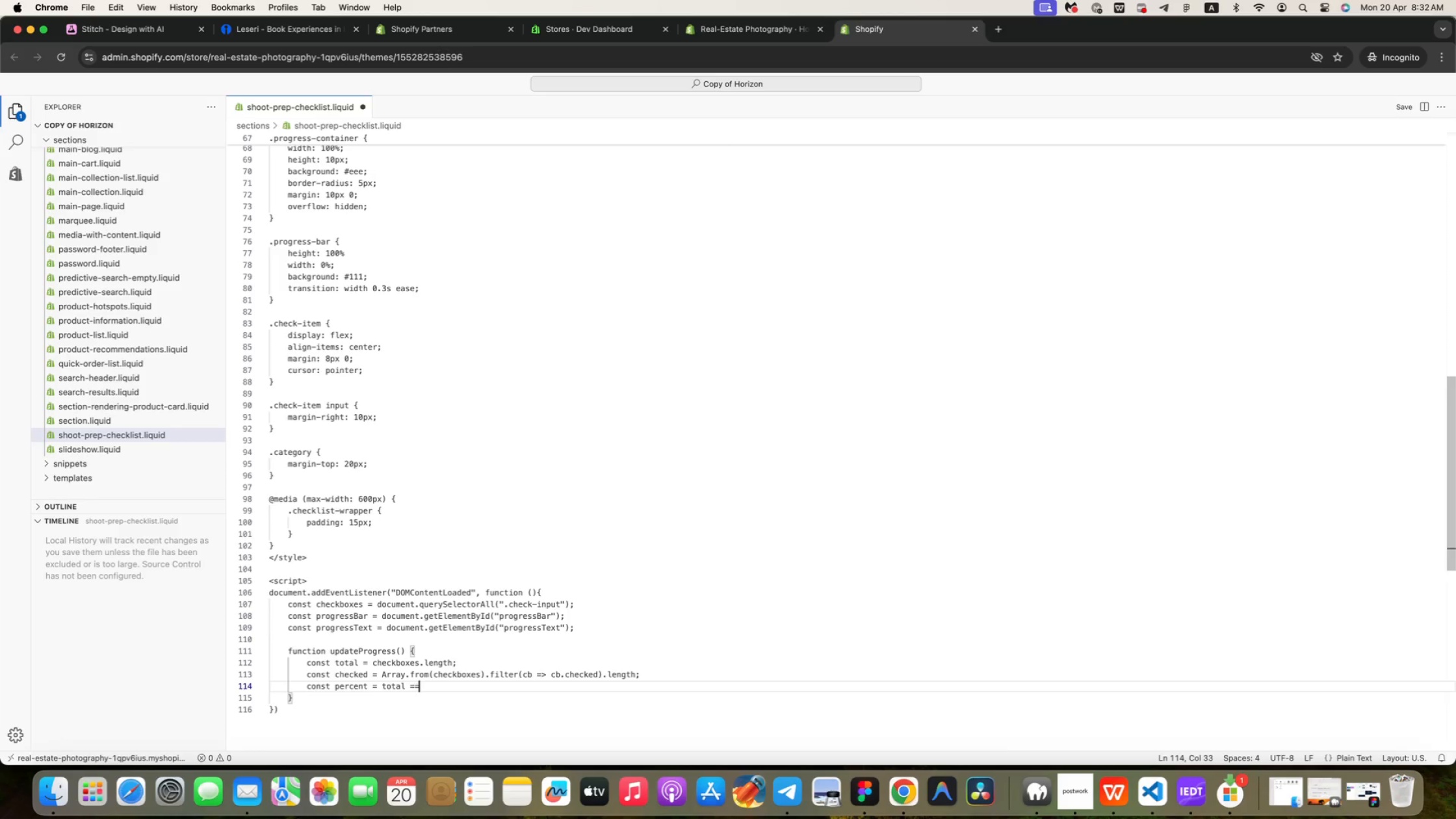 
key(Equal)
 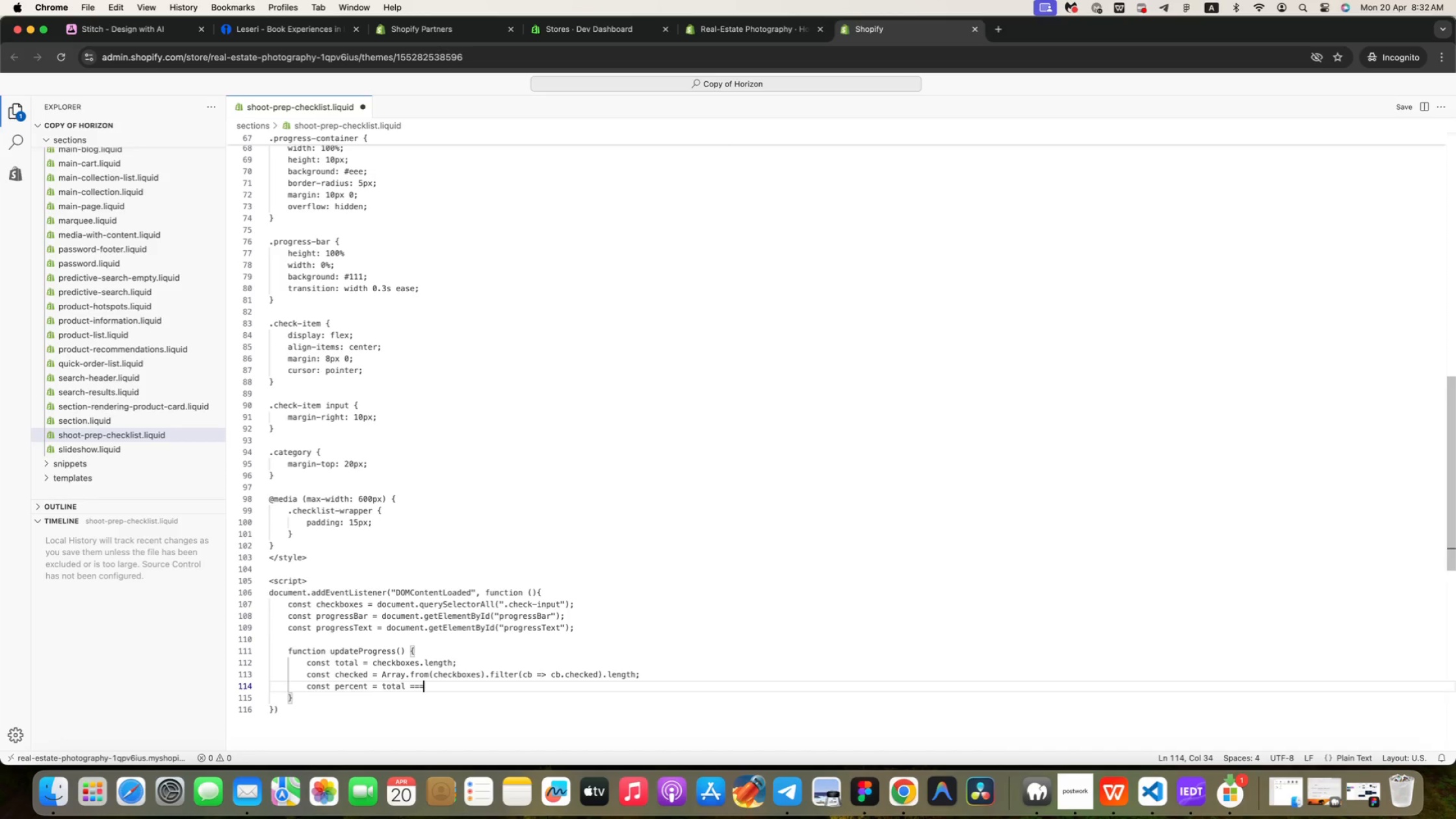 
key(Equal)
 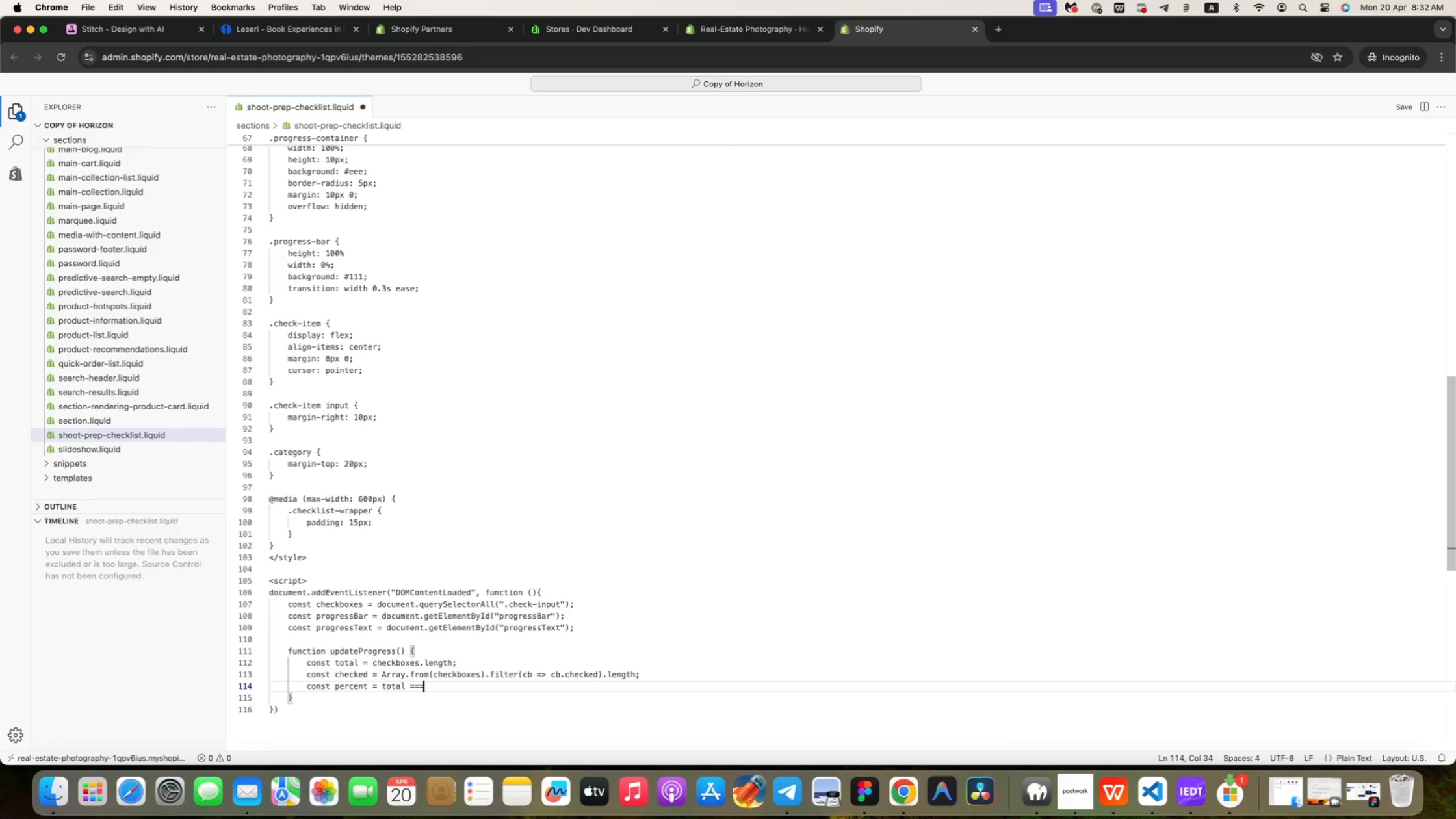 
key(Space)
 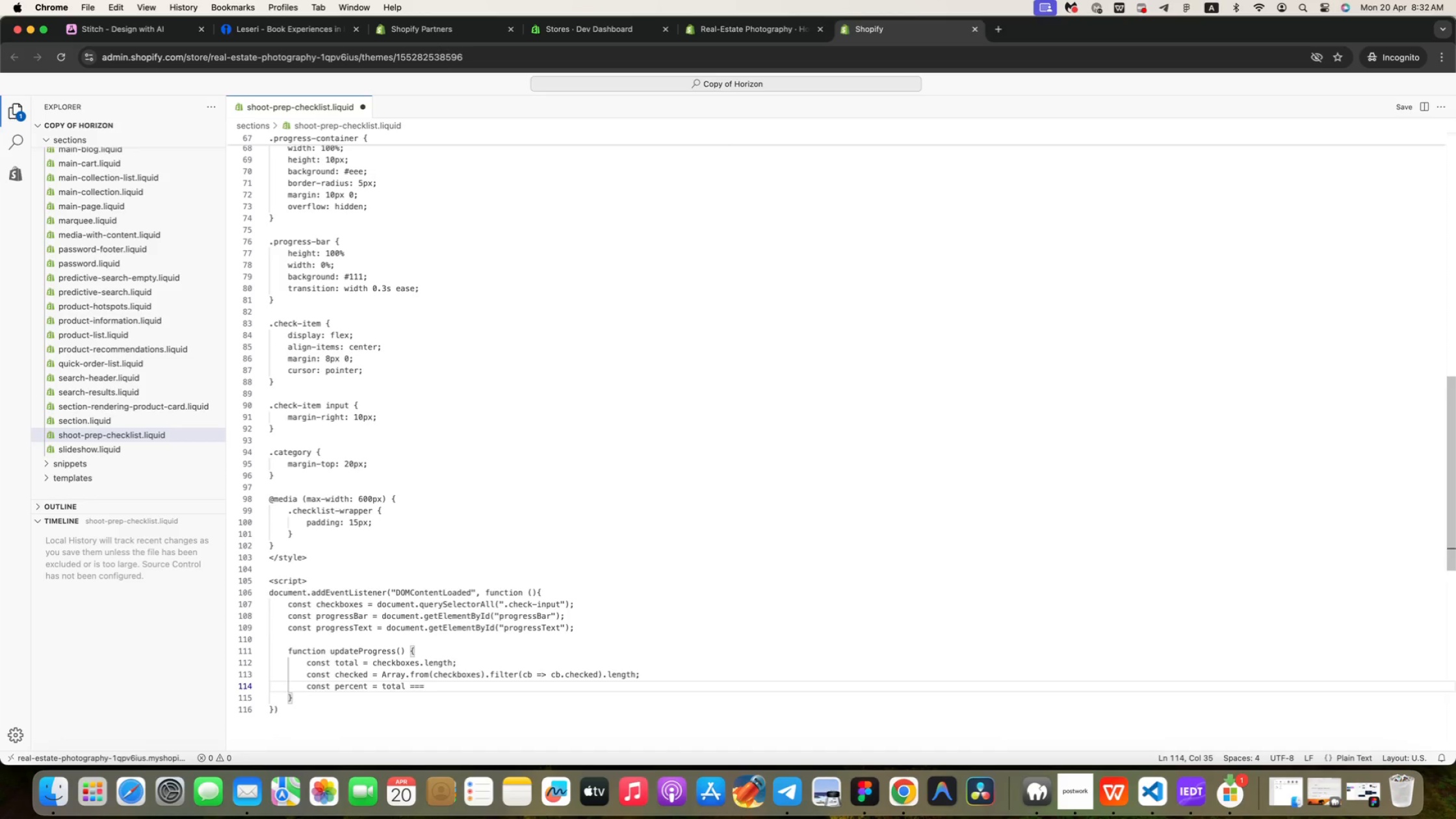 
key(0)
 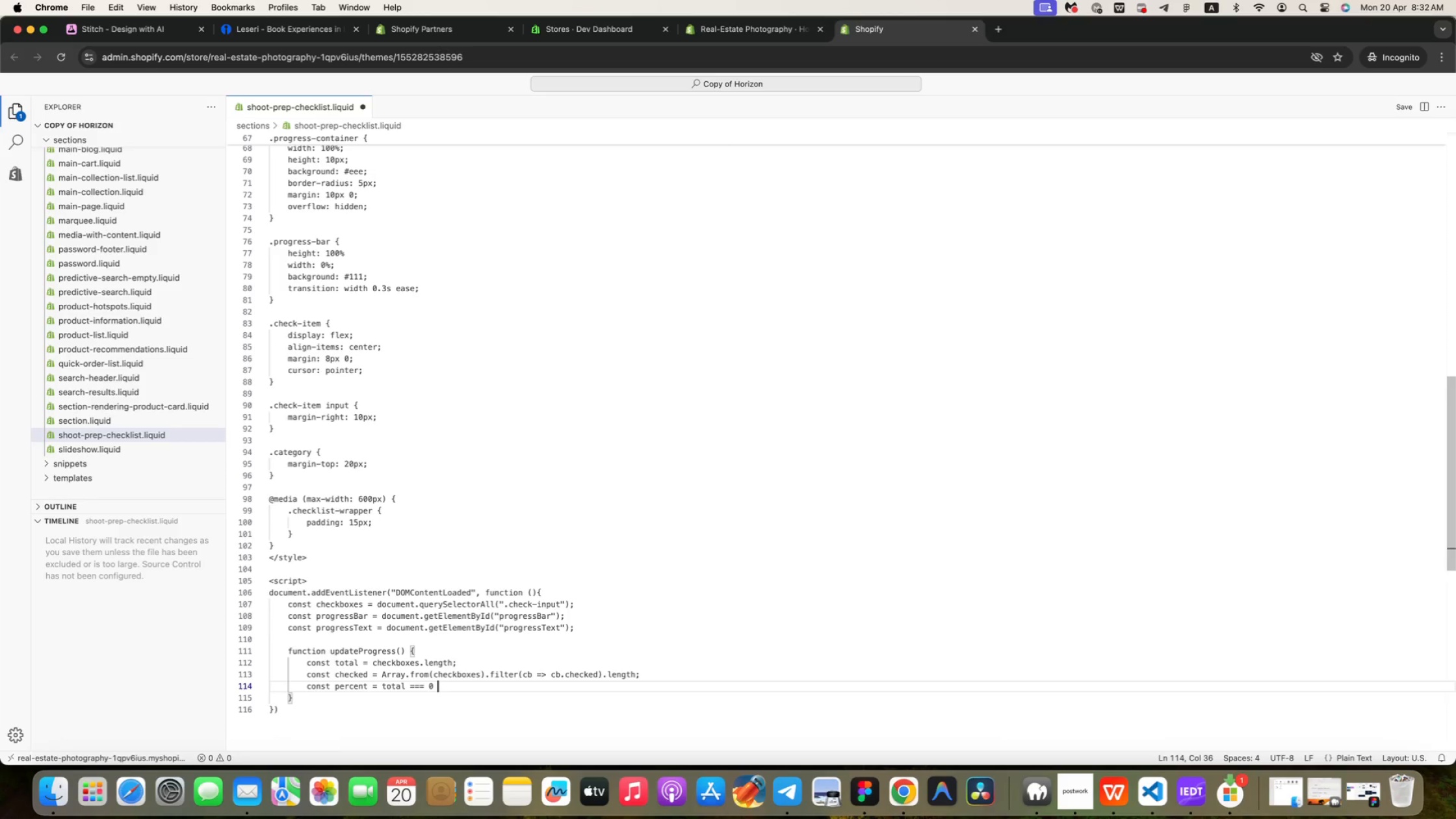 
key(Space)
 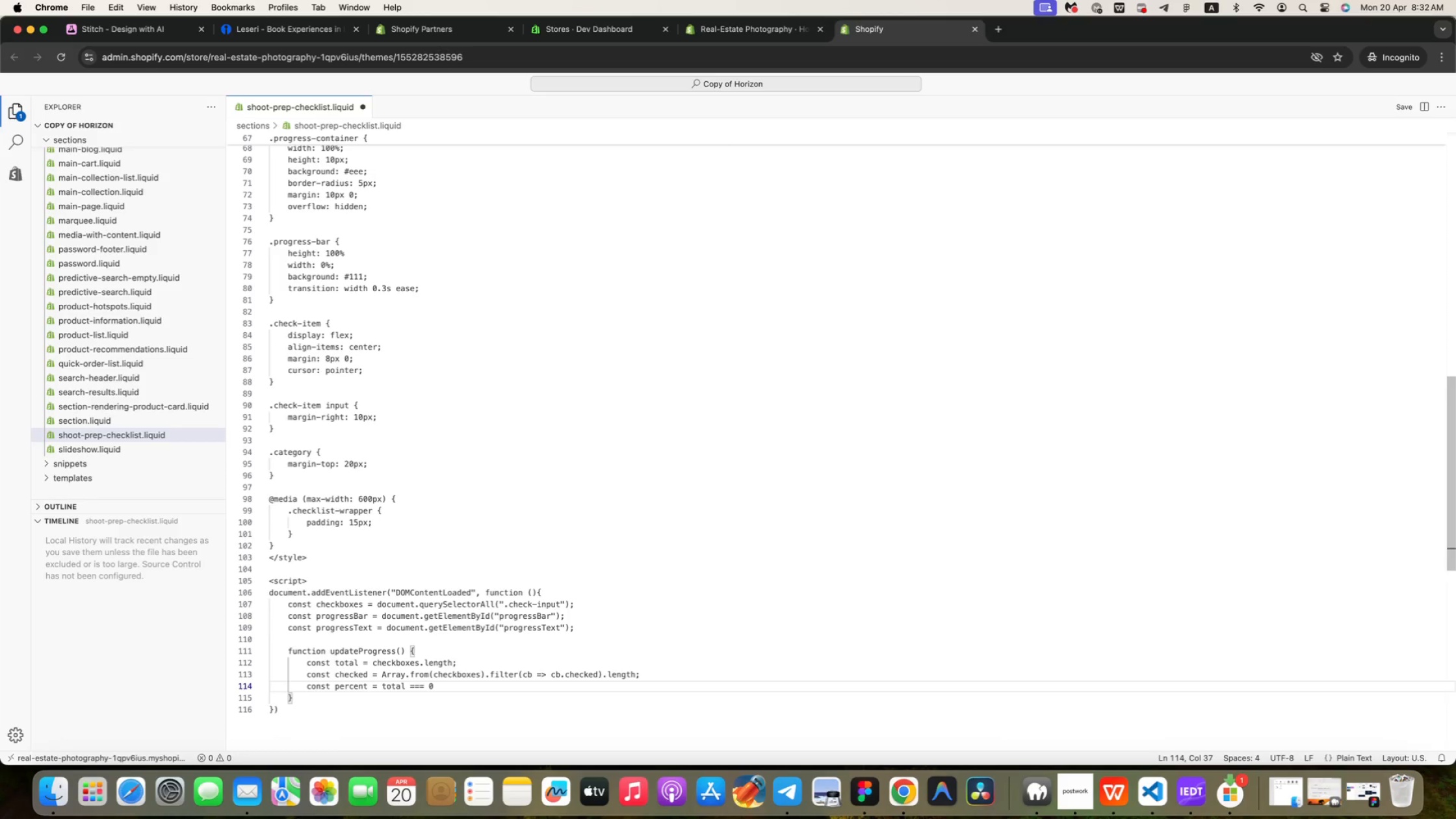 
key(Shift+Slash)
 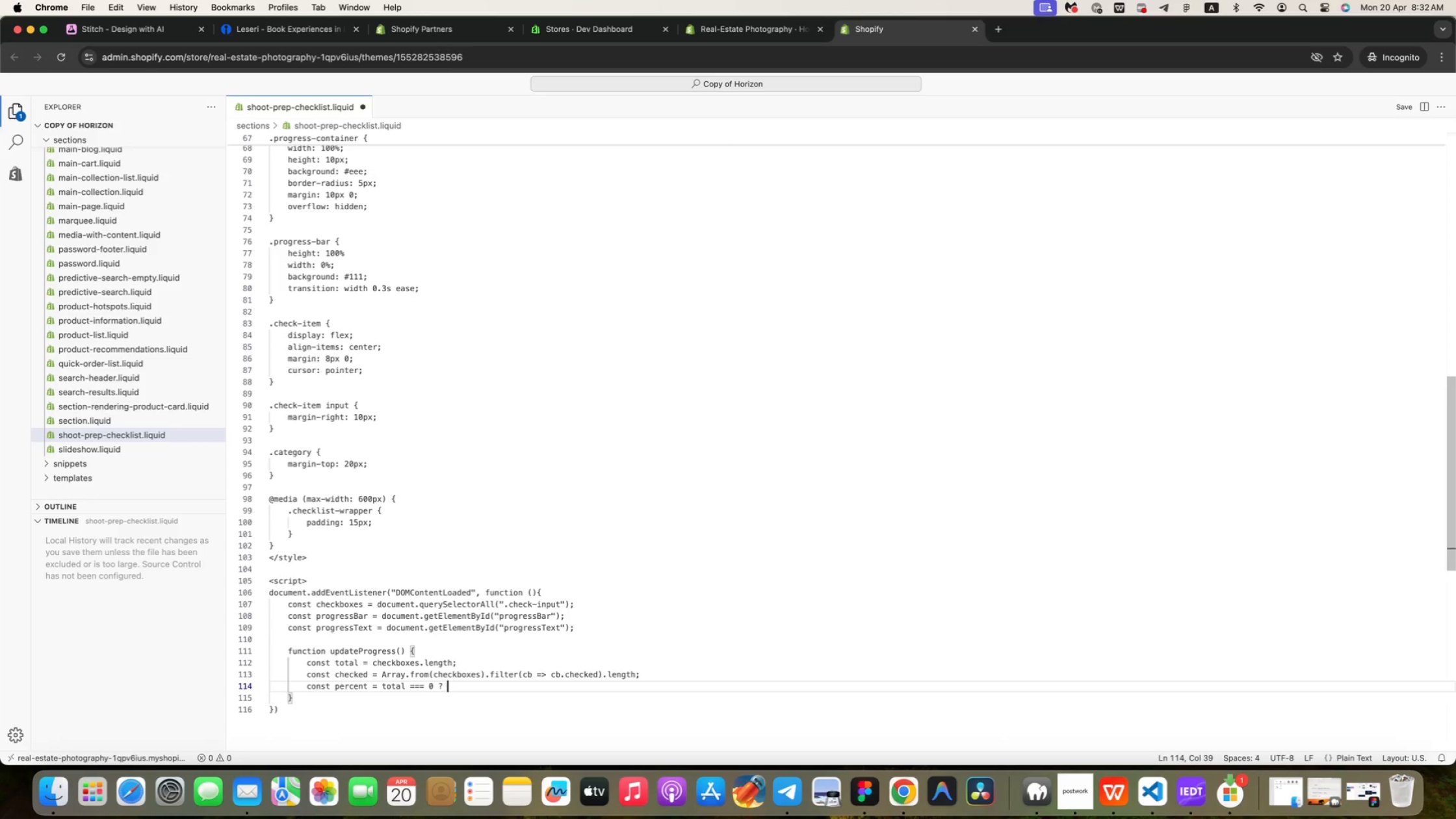 
key(Space)
 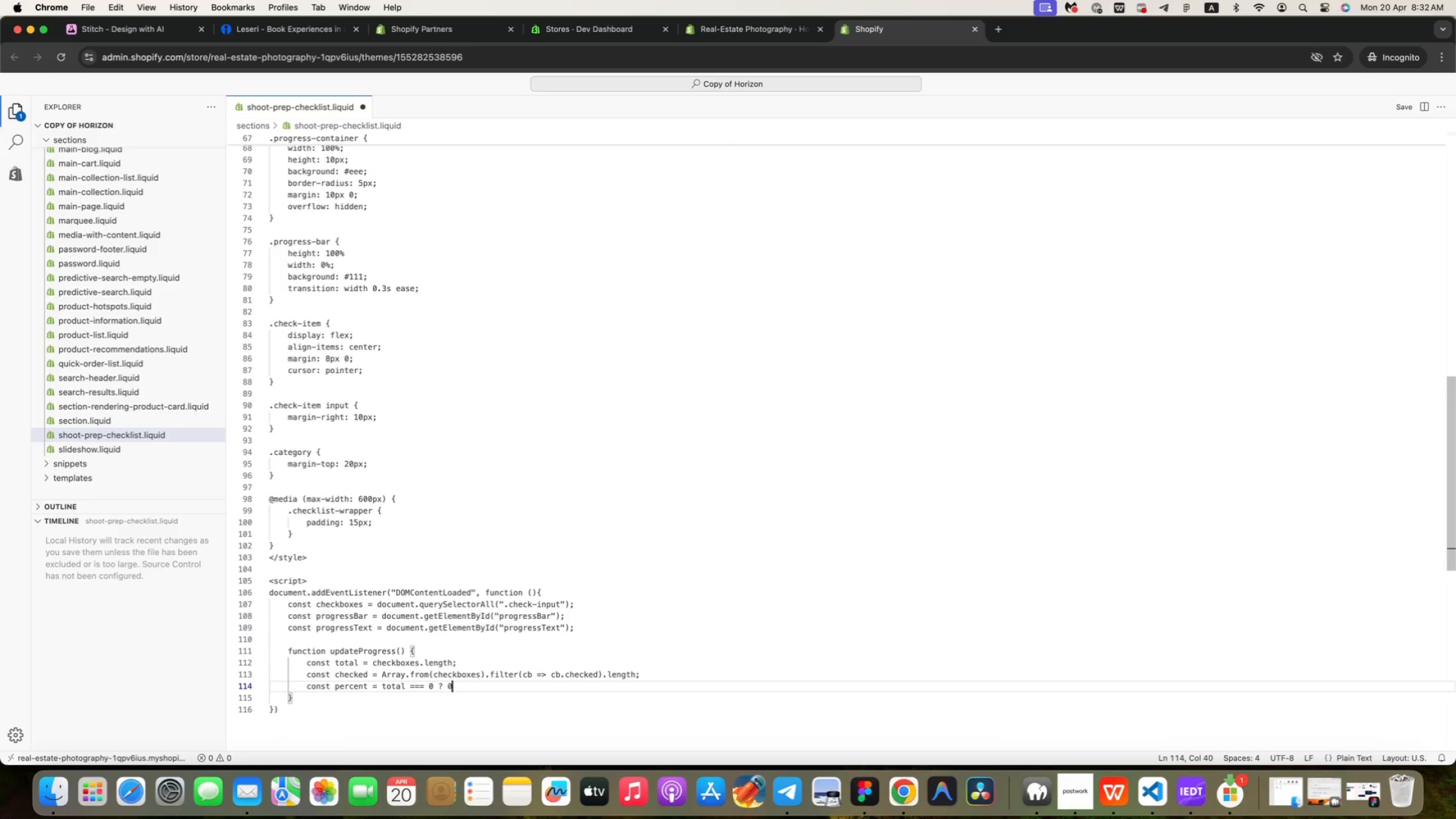 
key(0)
 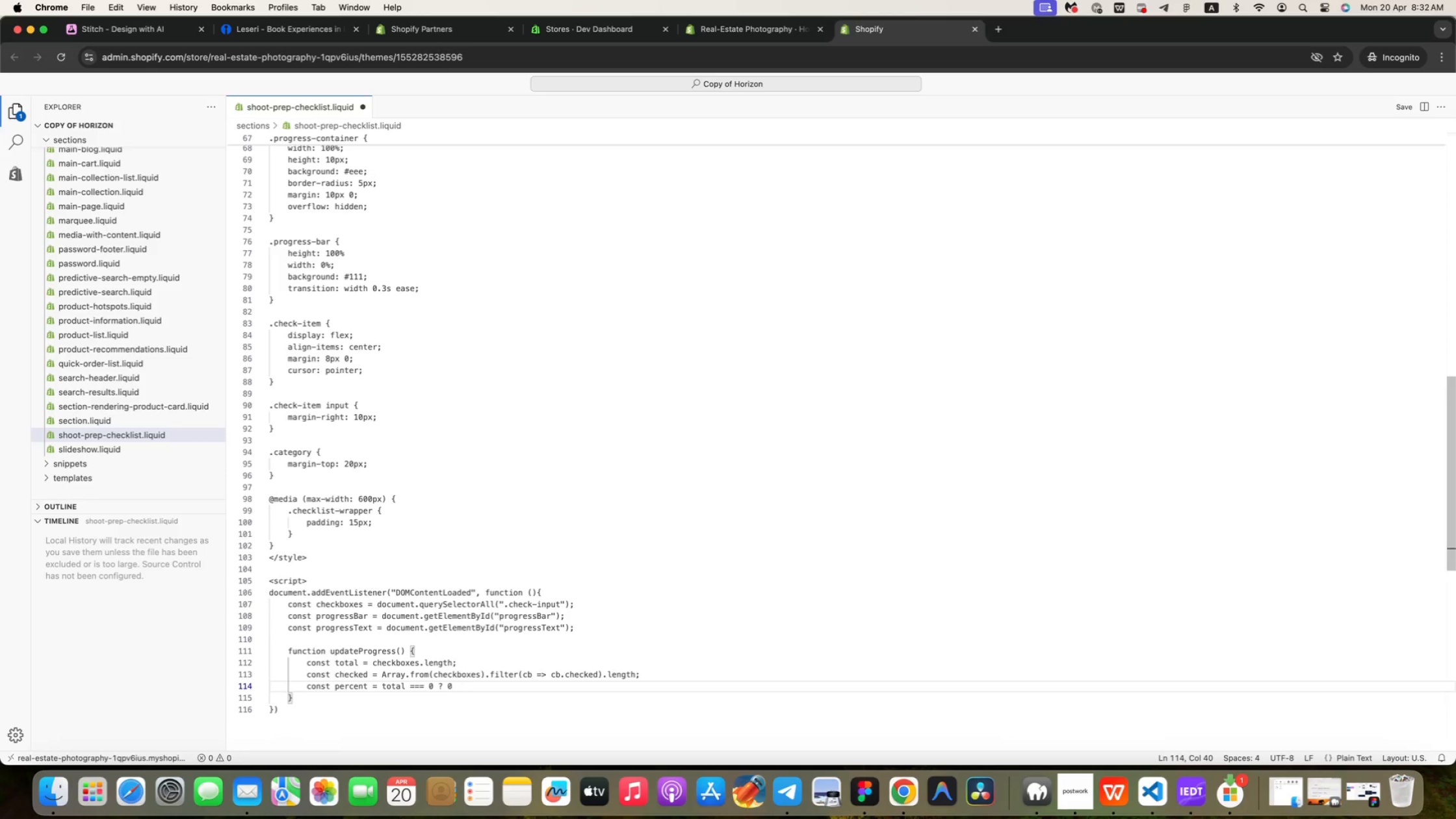 
type( : Math )
key(Backspace)
type(.round(checked / tot)
 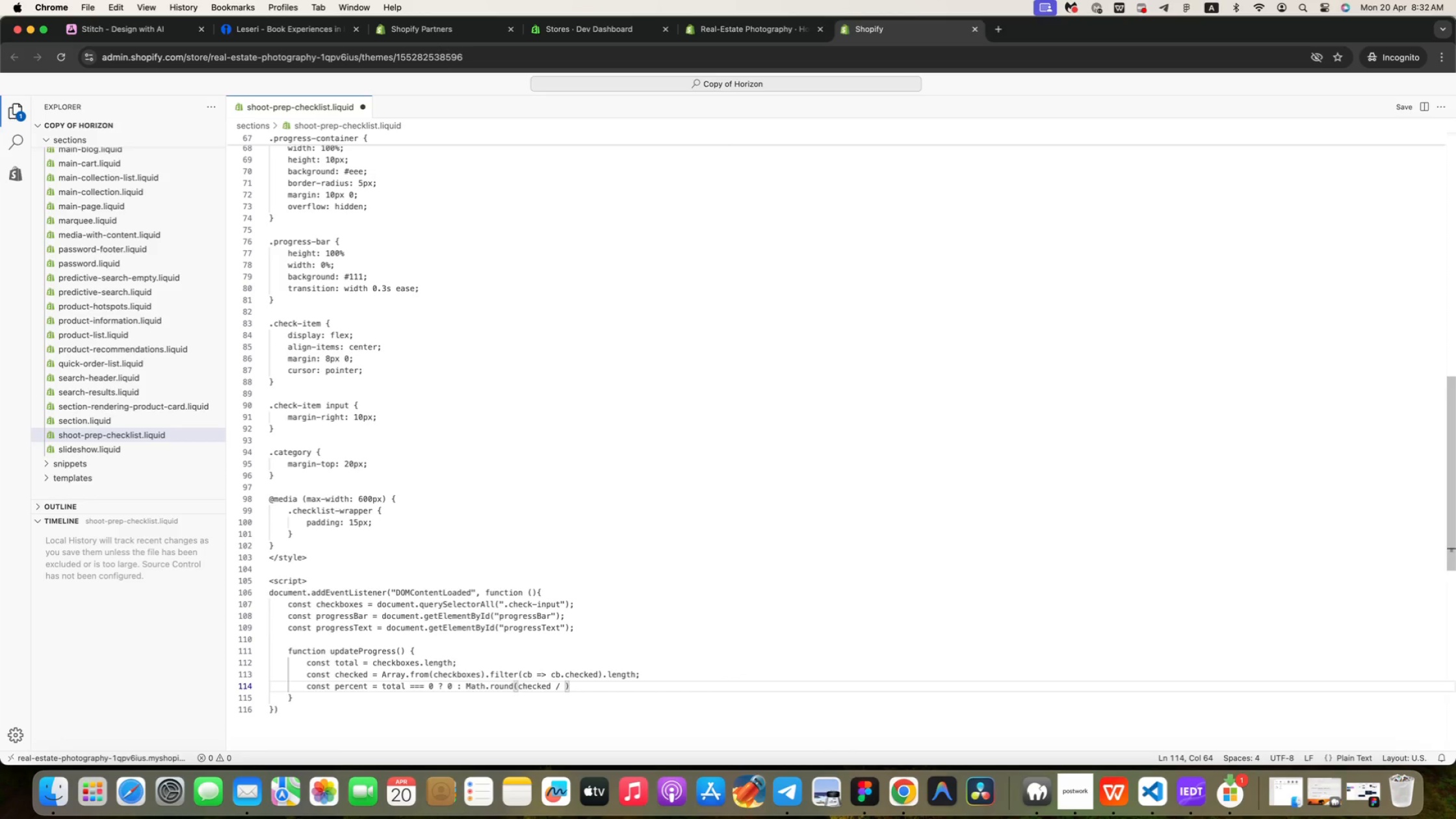 
 